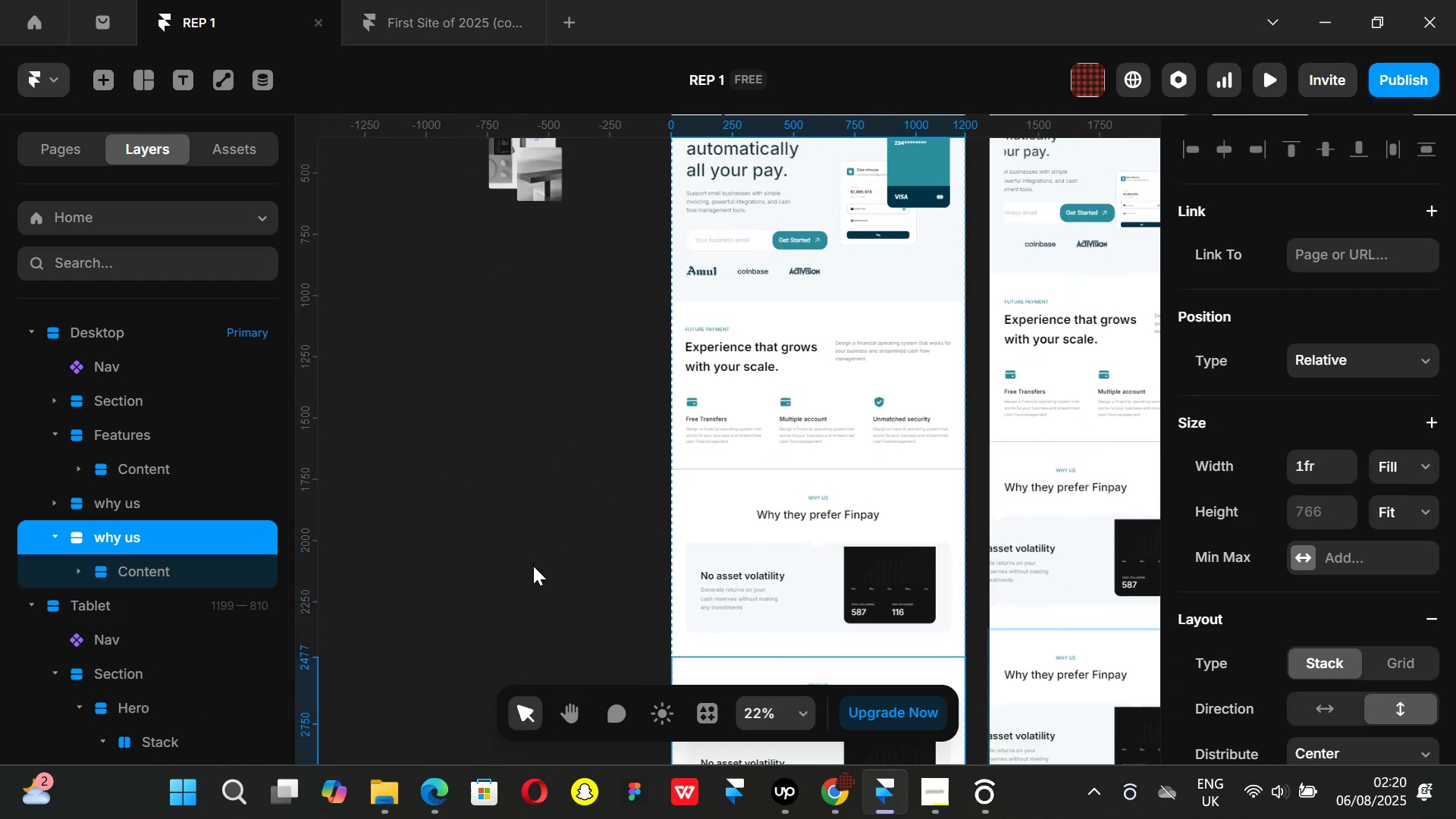 
hold_key(key=ControlLeft, duration=0.86)
scroll: coordinate [825, 494], scroll_direction: up, amount: 4.0
 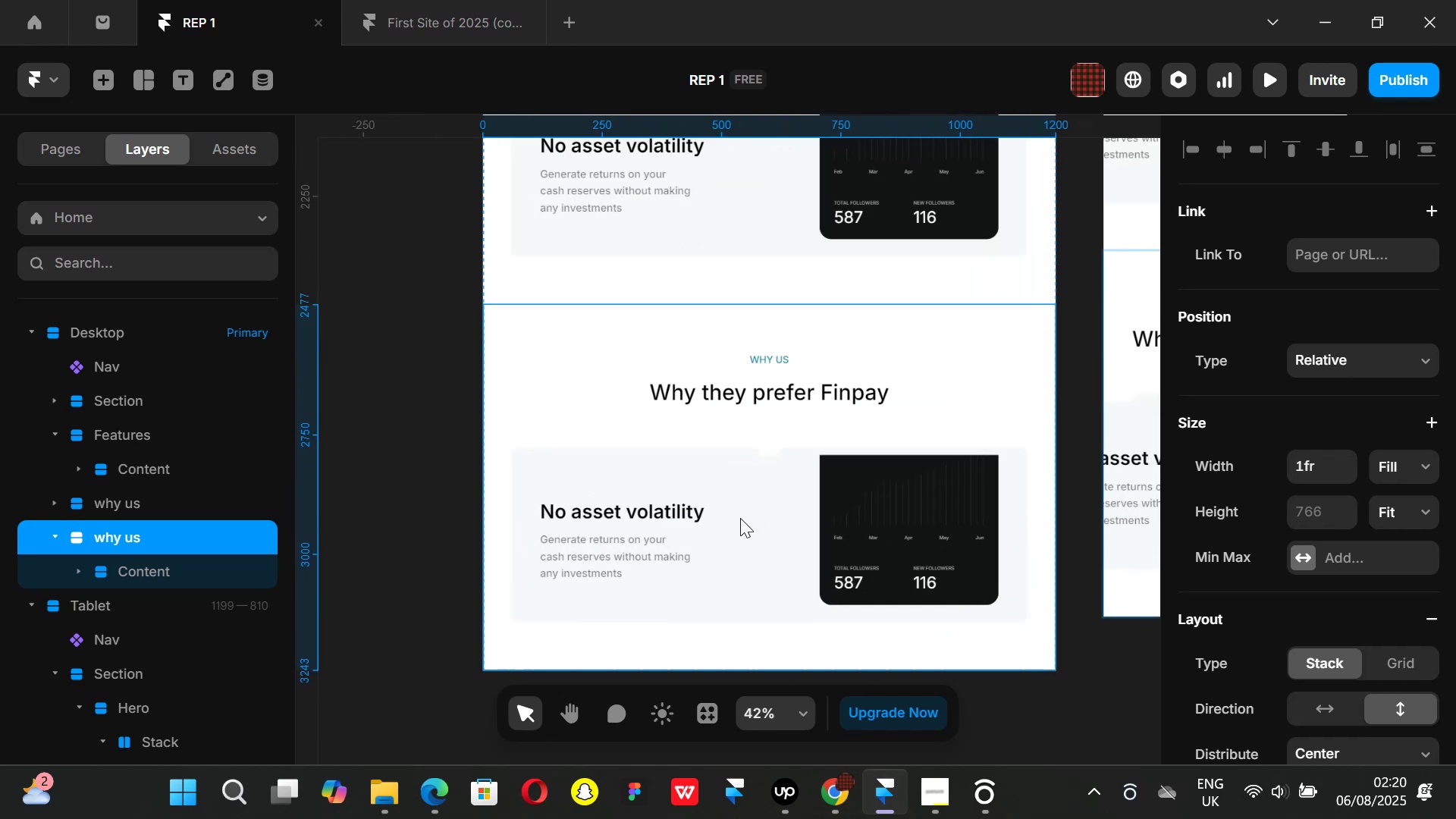 
left_click([740, 518])
 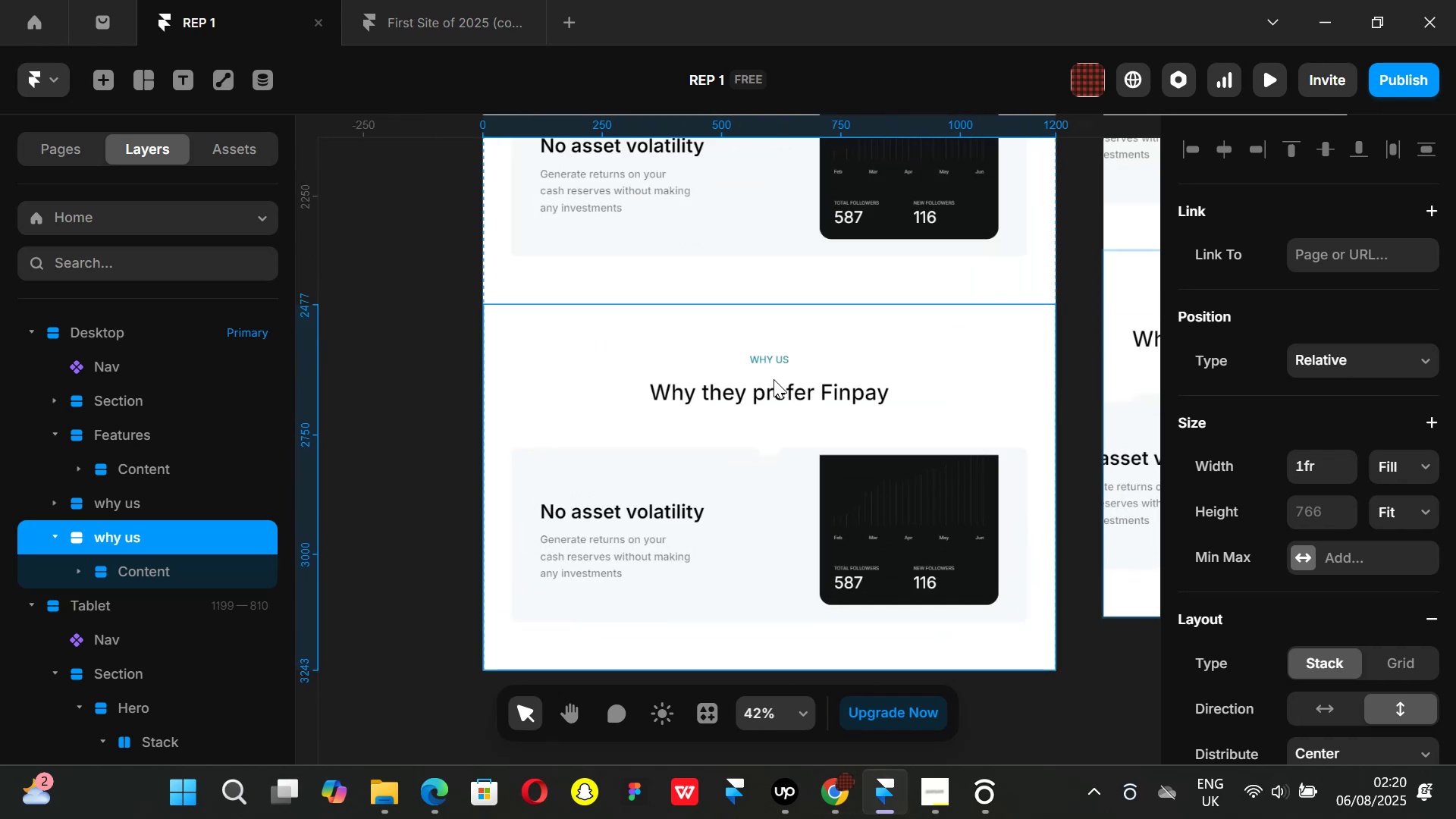 
hold_key(key=ControlLeft, duration=0.48)
scroll: coordinate [776, 397], scroll_direction: down, amount: 2.0
 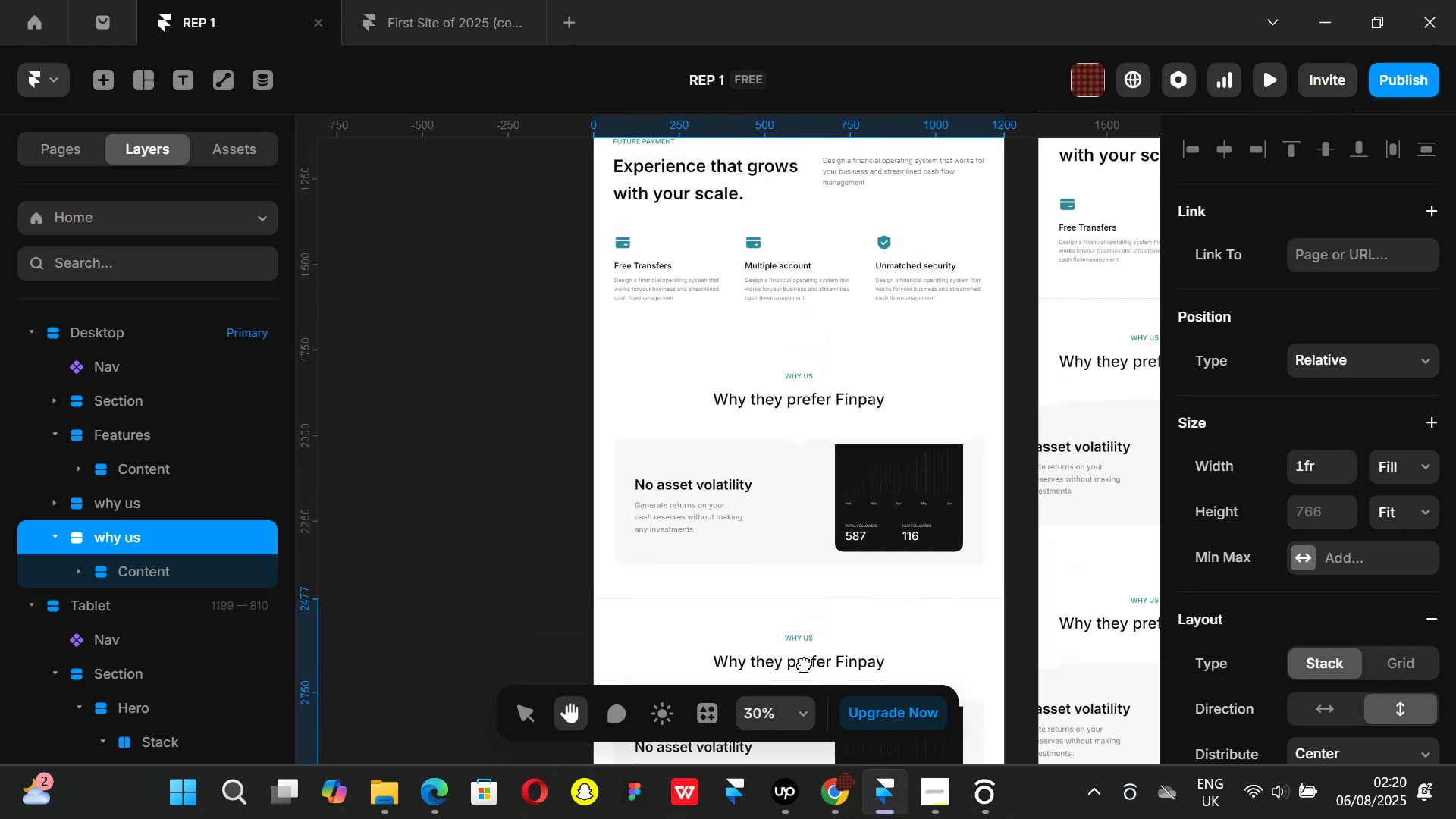 
wait(7.79)
 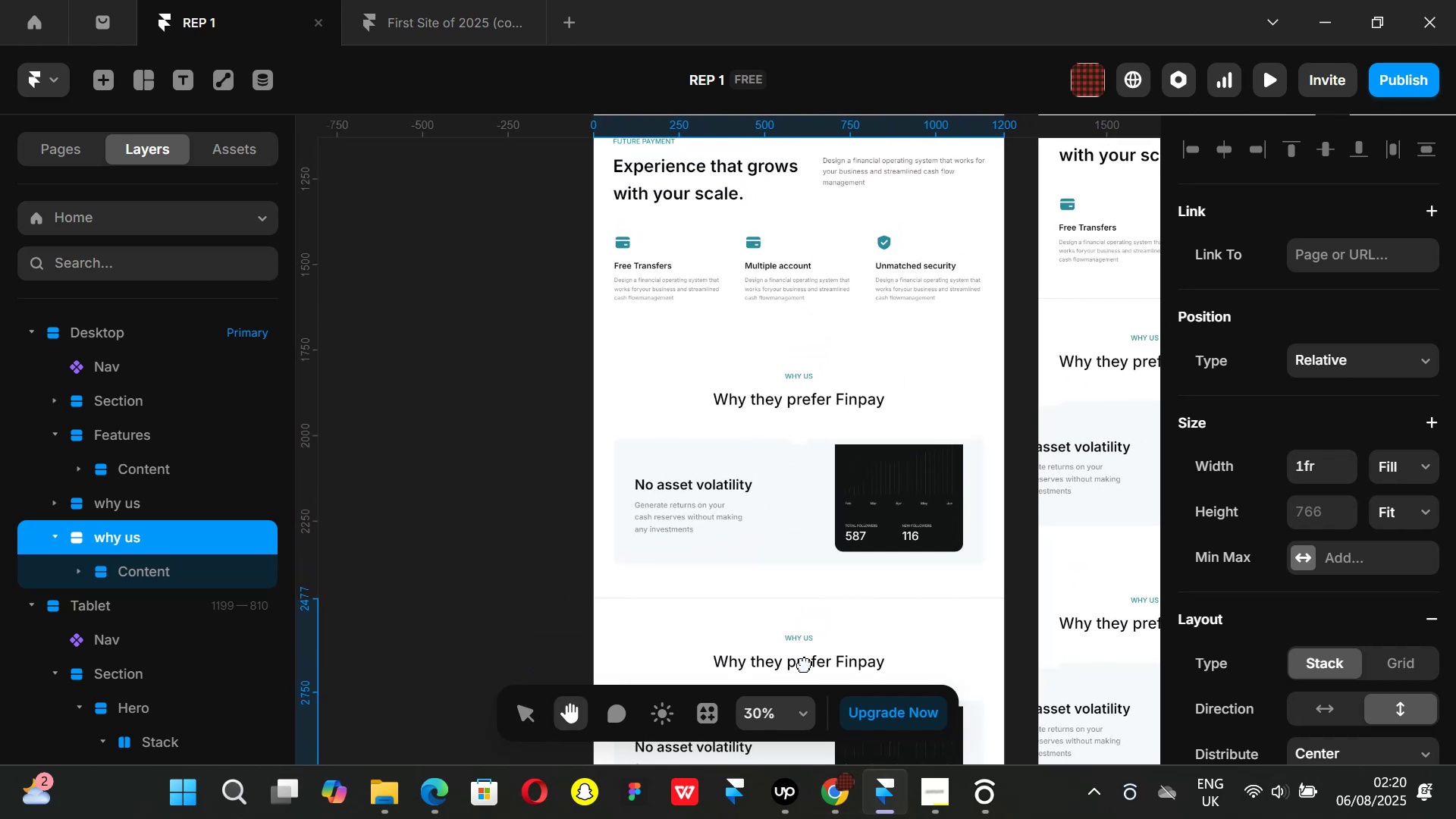 
left_click([825, 789])
 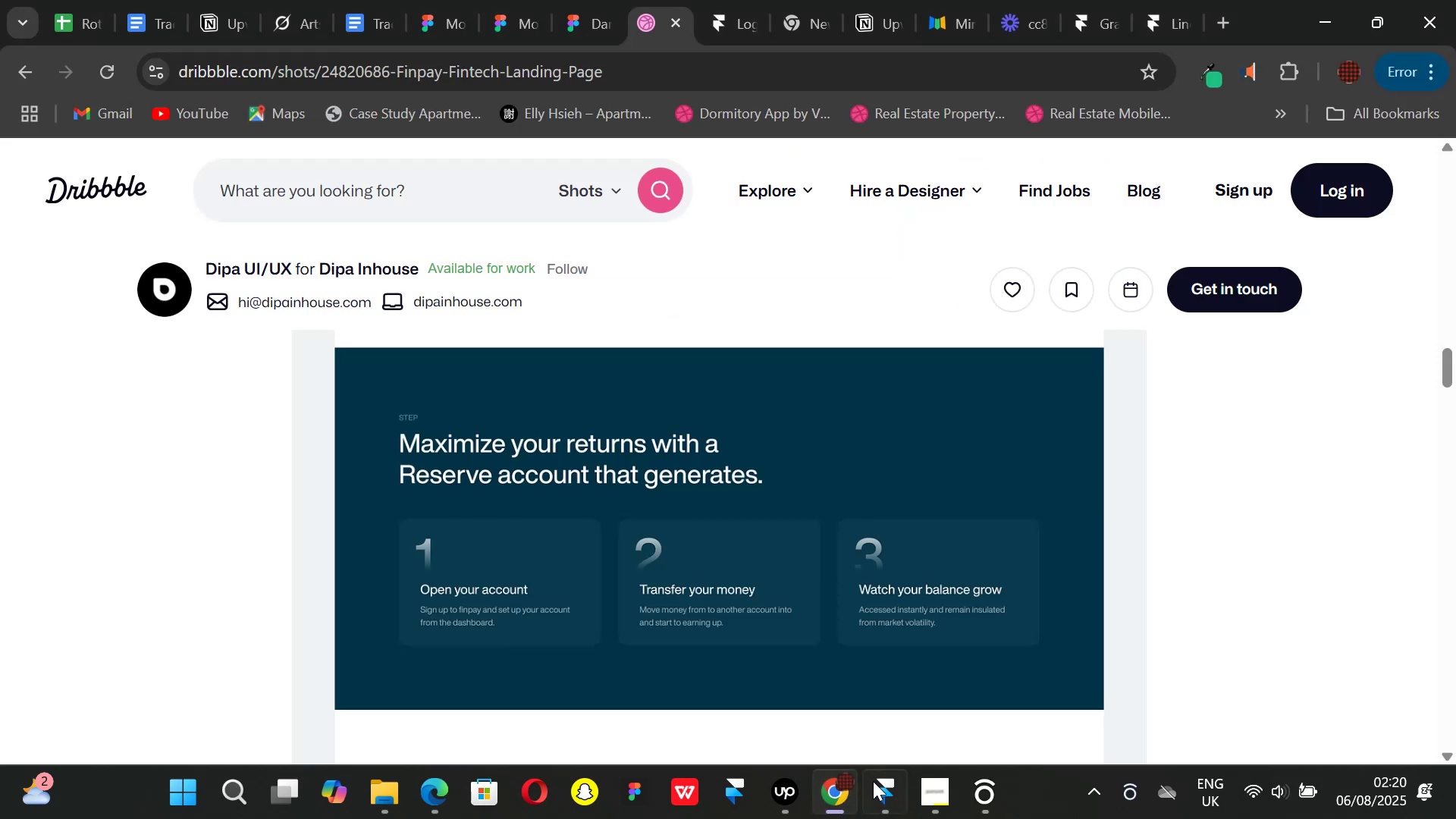 
scroll: coordinate [687, 532], scroll_direction: up, amount: 4.0
 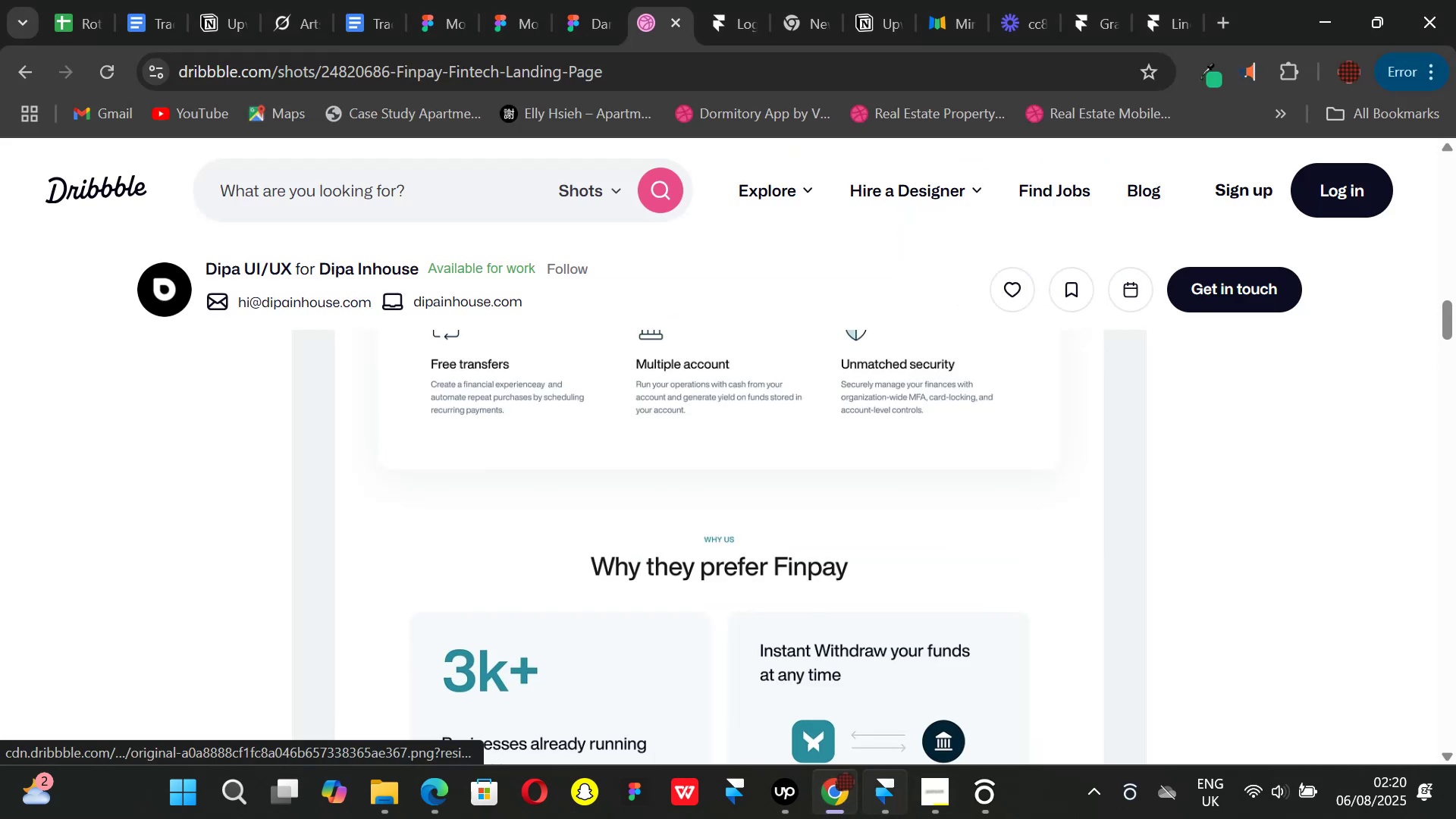 
left_click([886, 812])
 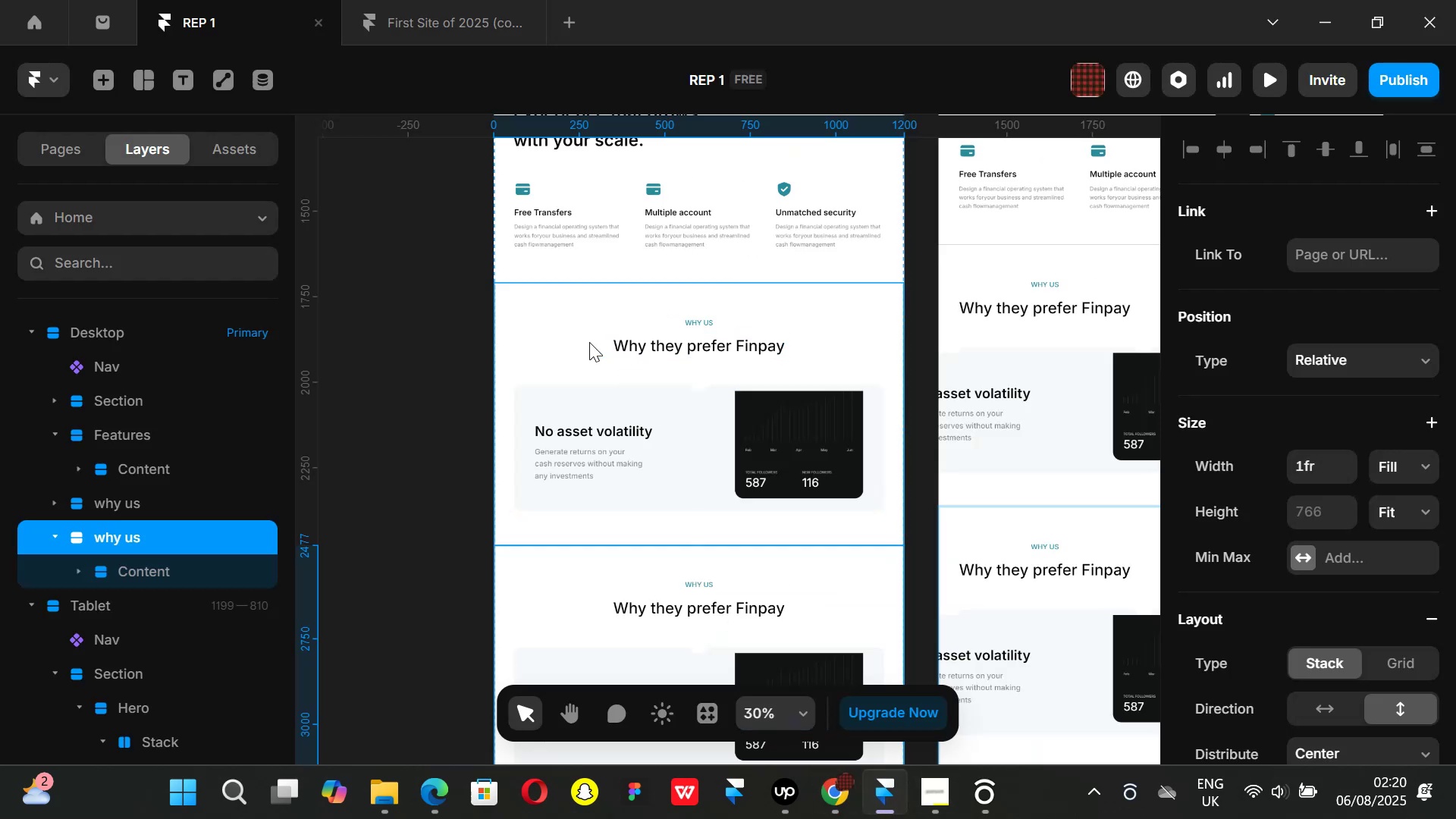 
left_click([576, 343])
 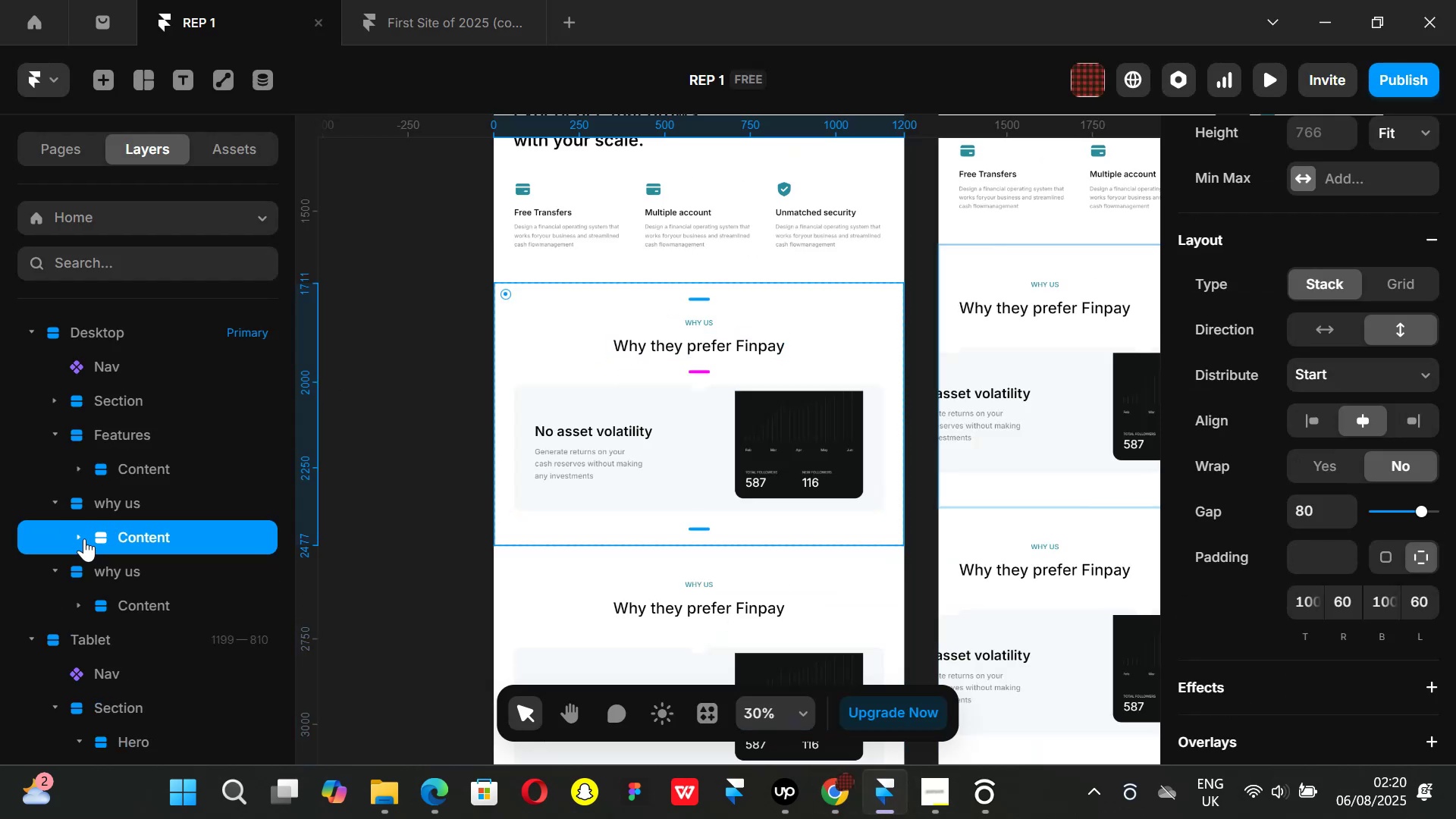 
left_click([82, 536])
 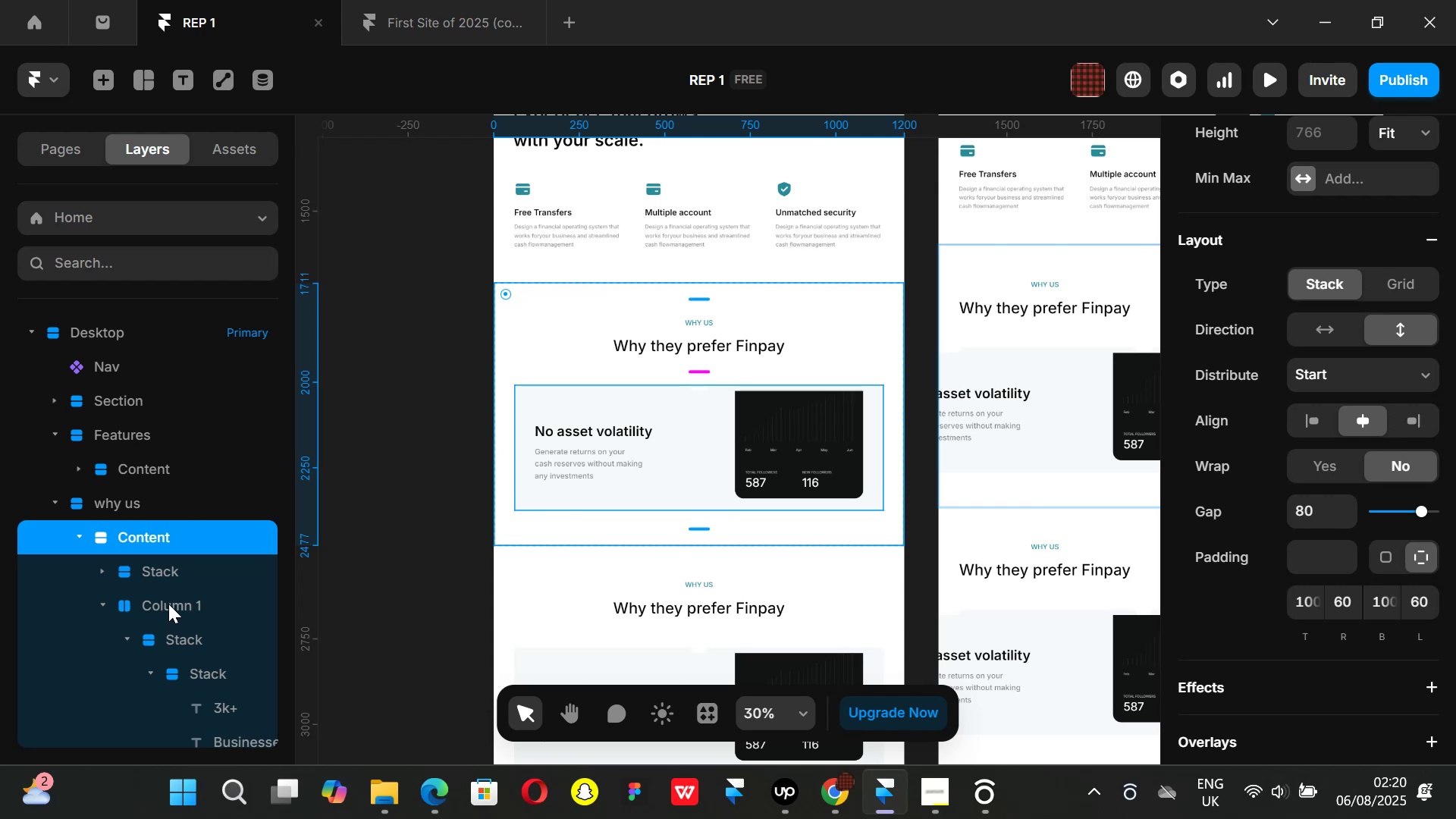 
scroll: coordinate [168, 617], scroll_direction: down, amount: 1.0
 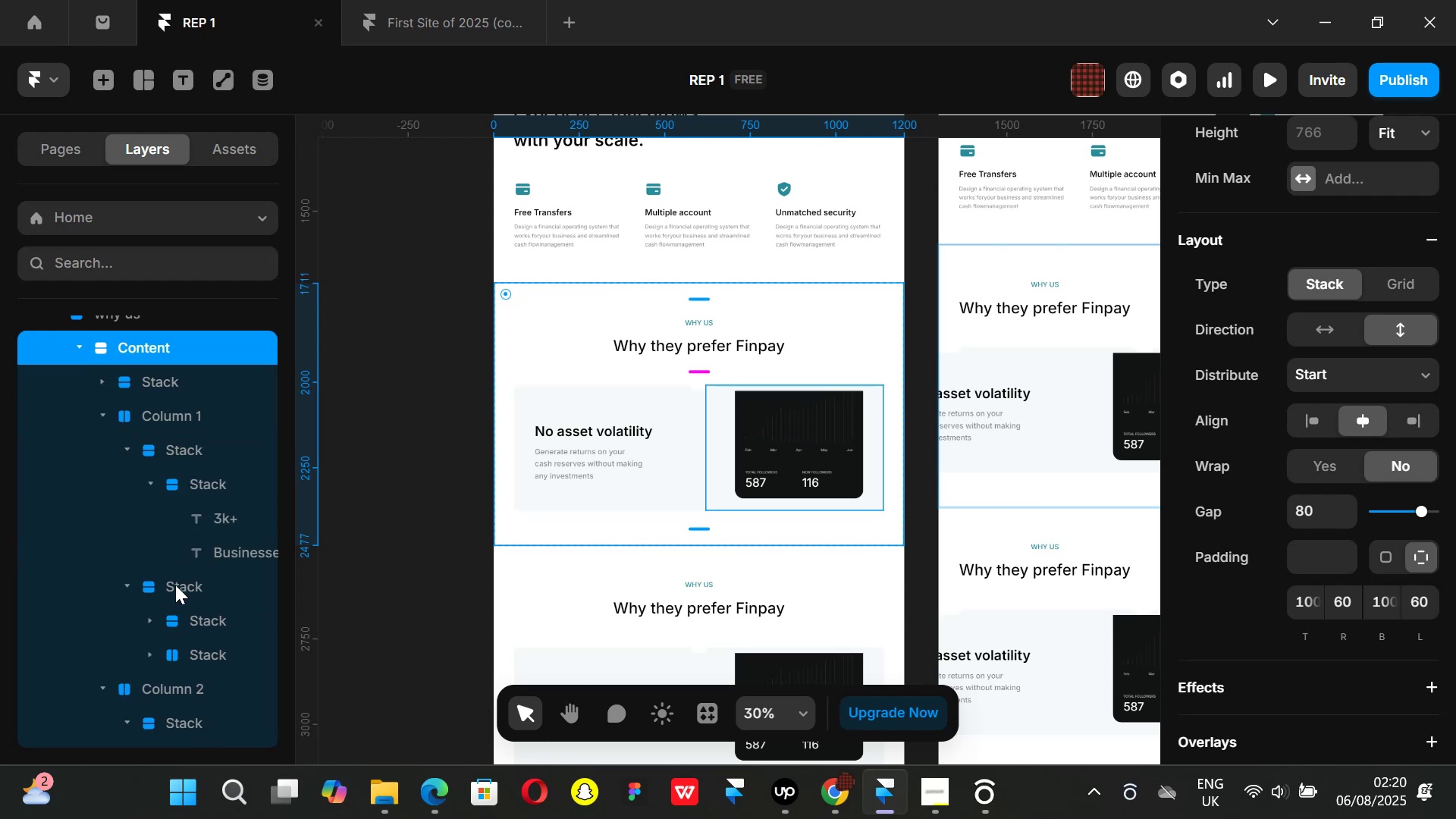 
scroll: coordinate [175, 576], scroll_direction: up, amount: 1.0
 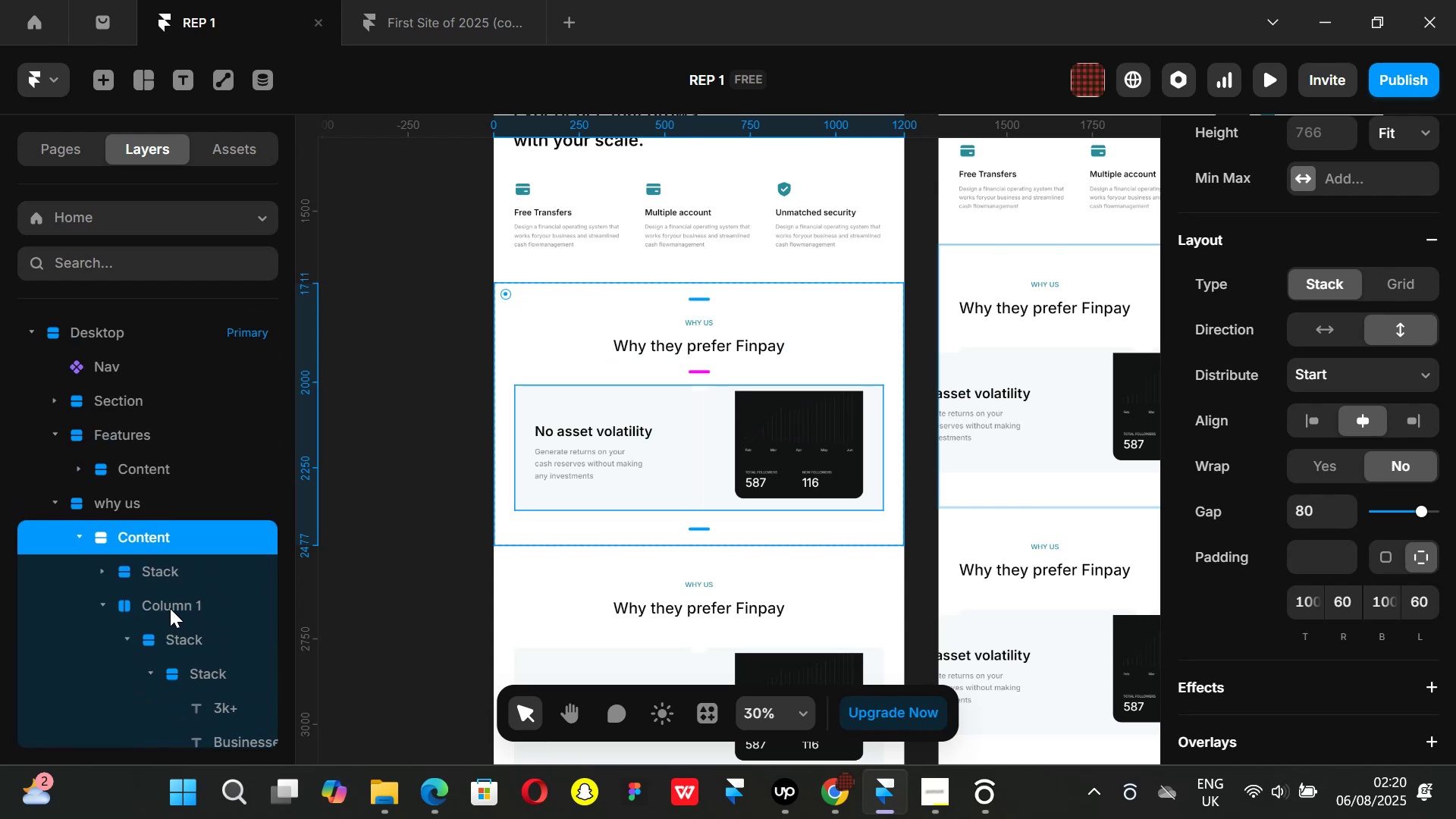 
left_click([171, 605])
 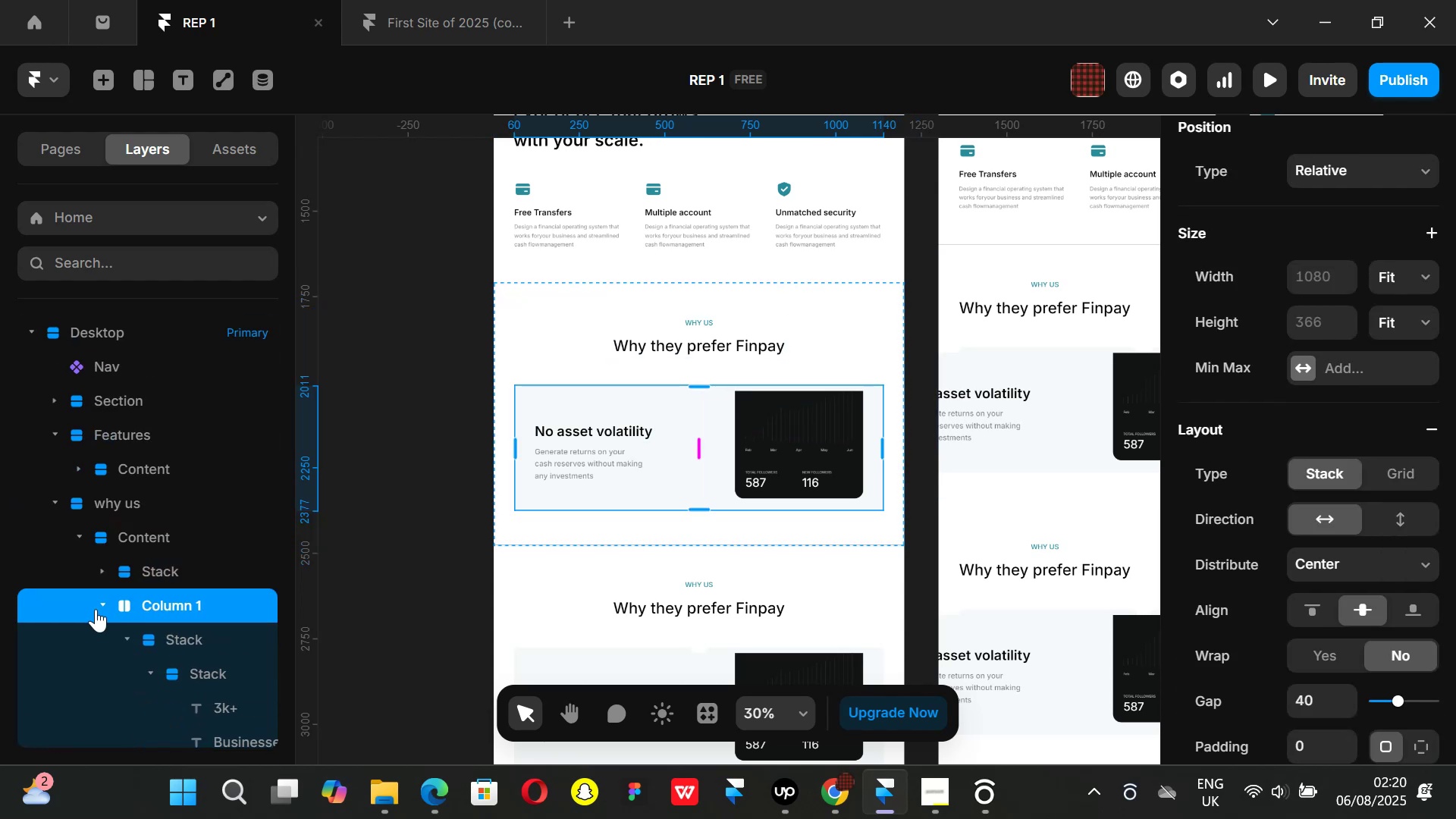 
left_click([98, 607])
 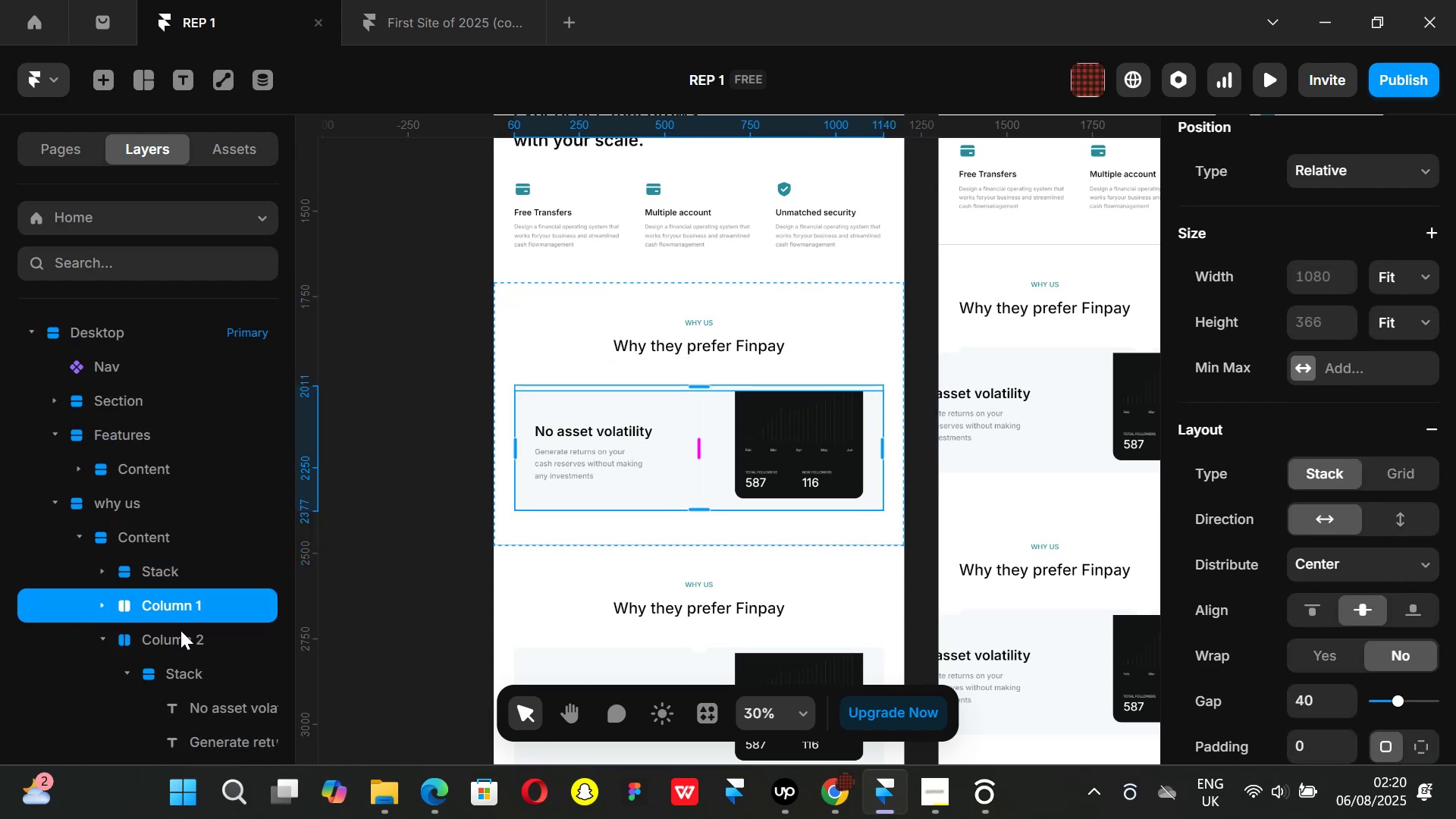 
left_click([180, 632])
 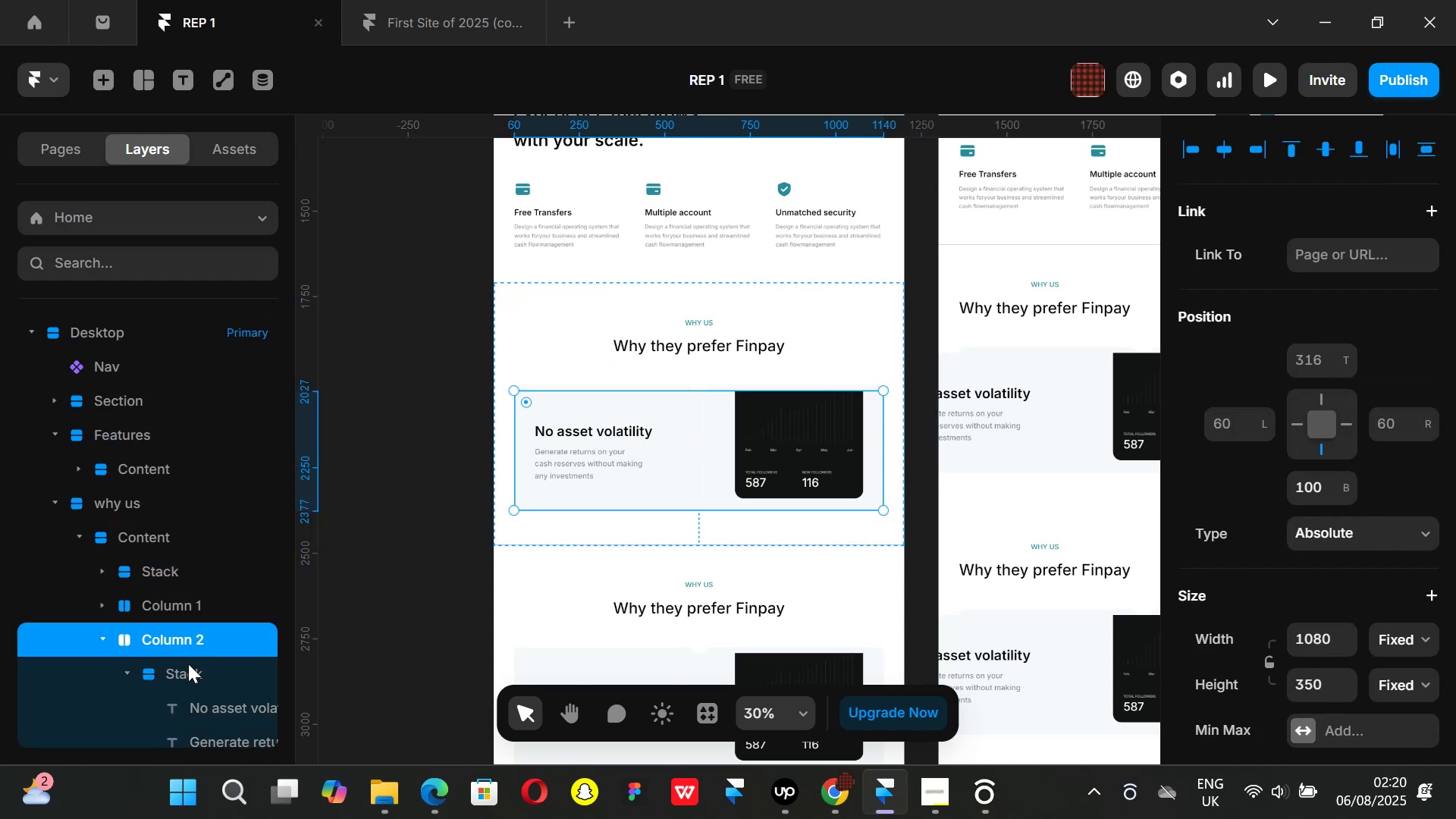 
wait(5.17)
 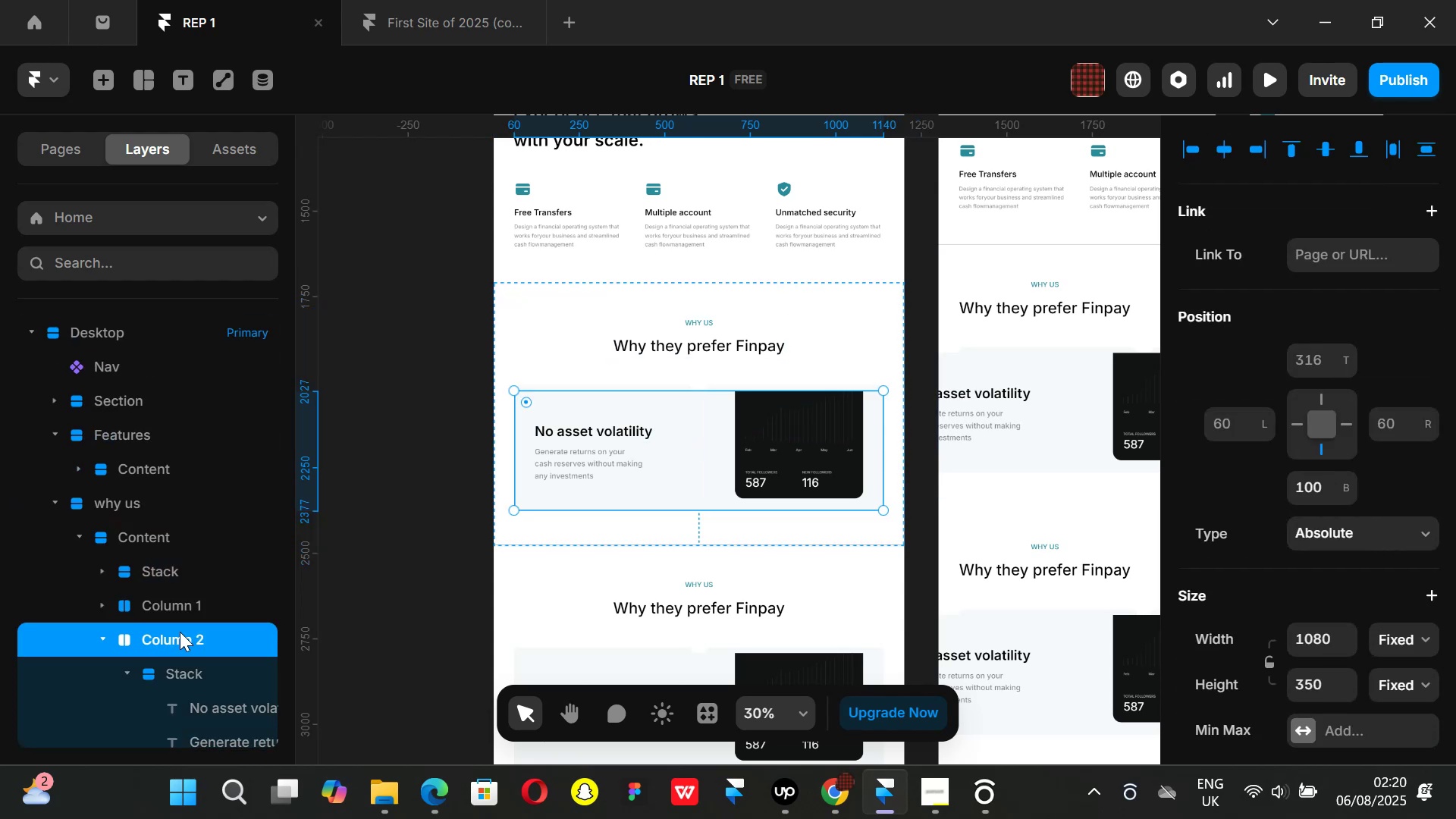 
left_click([183, 609])
 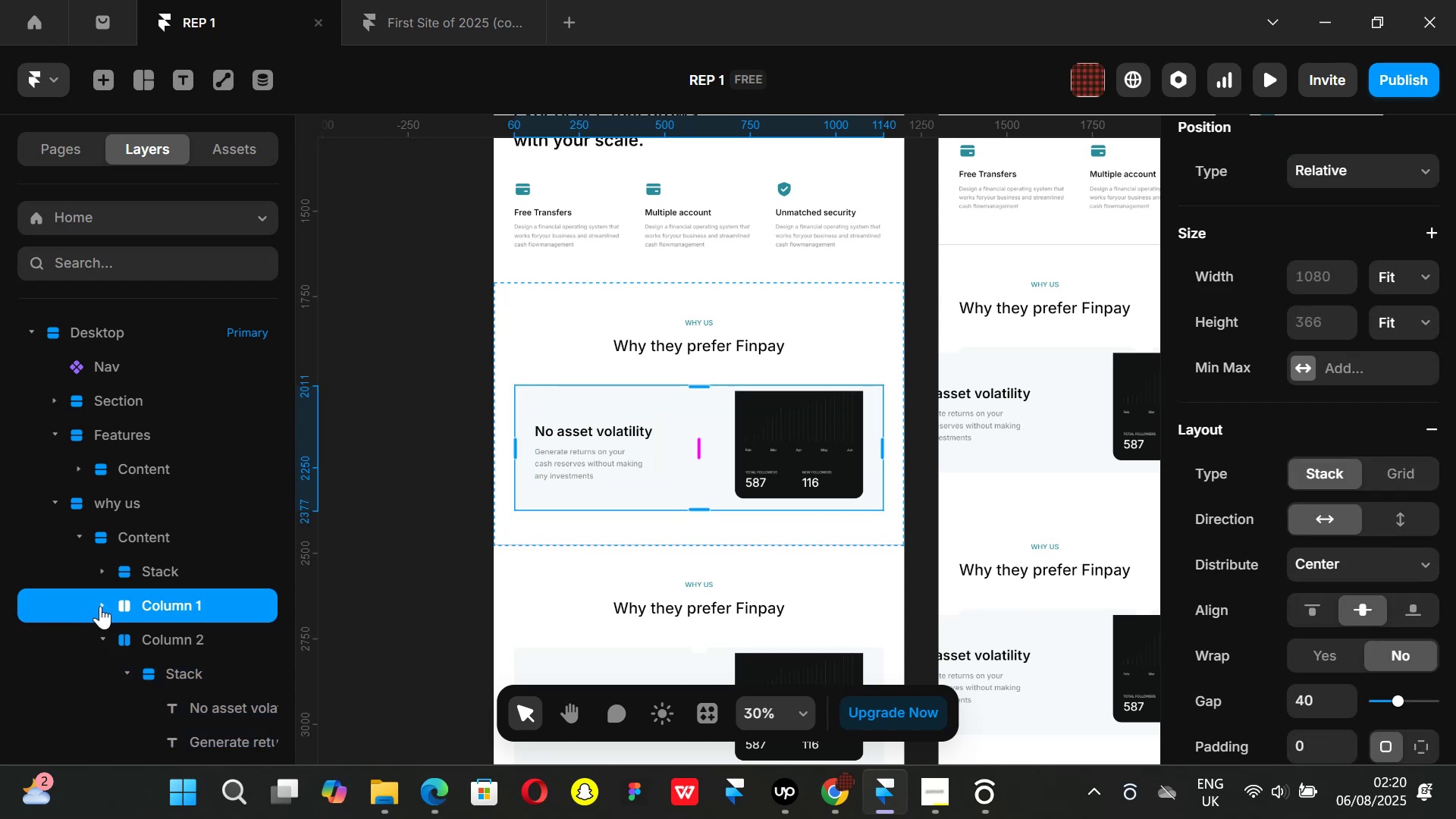 
left_click([100, 606])
 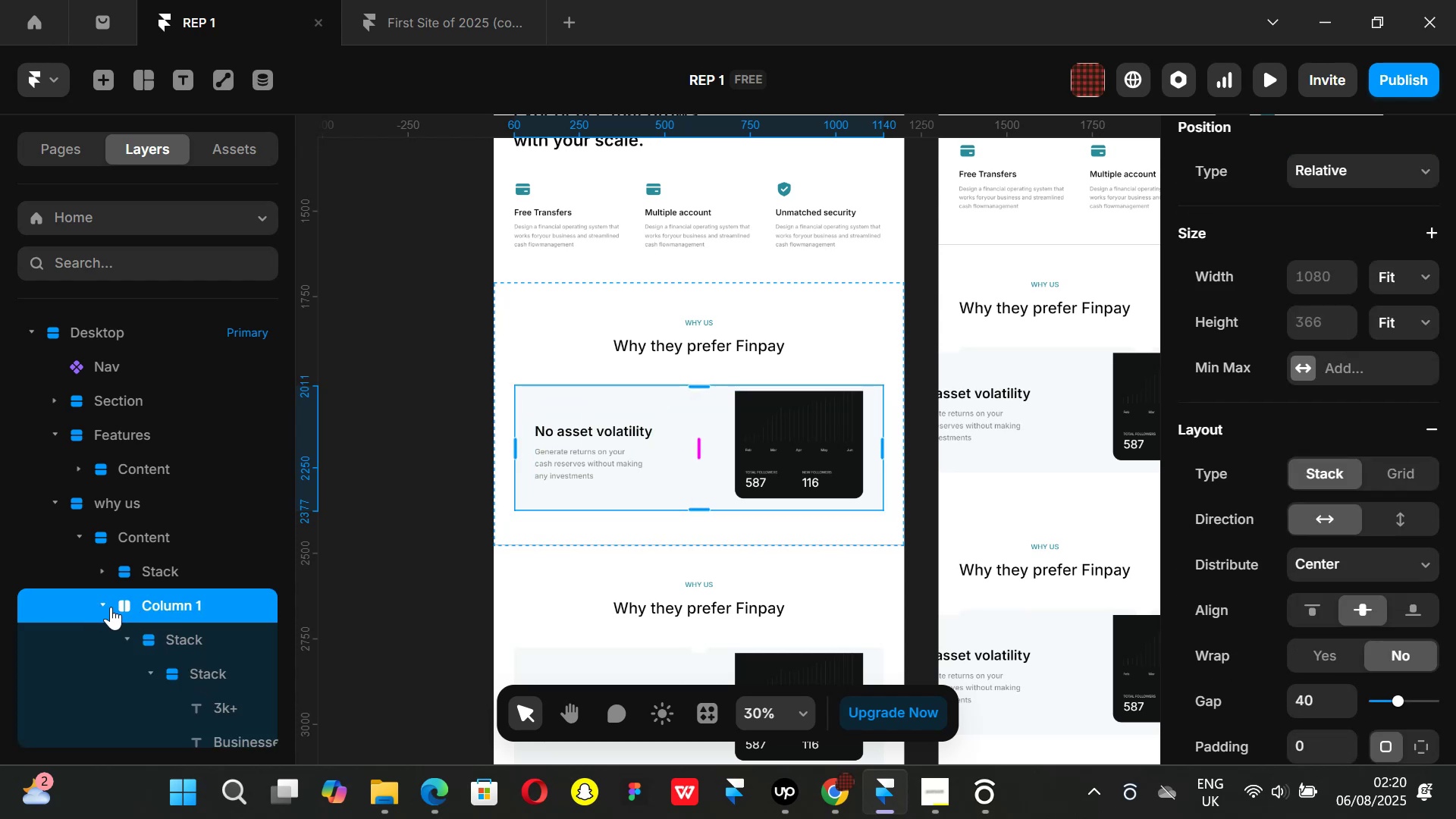 
left_click([106, 607])
 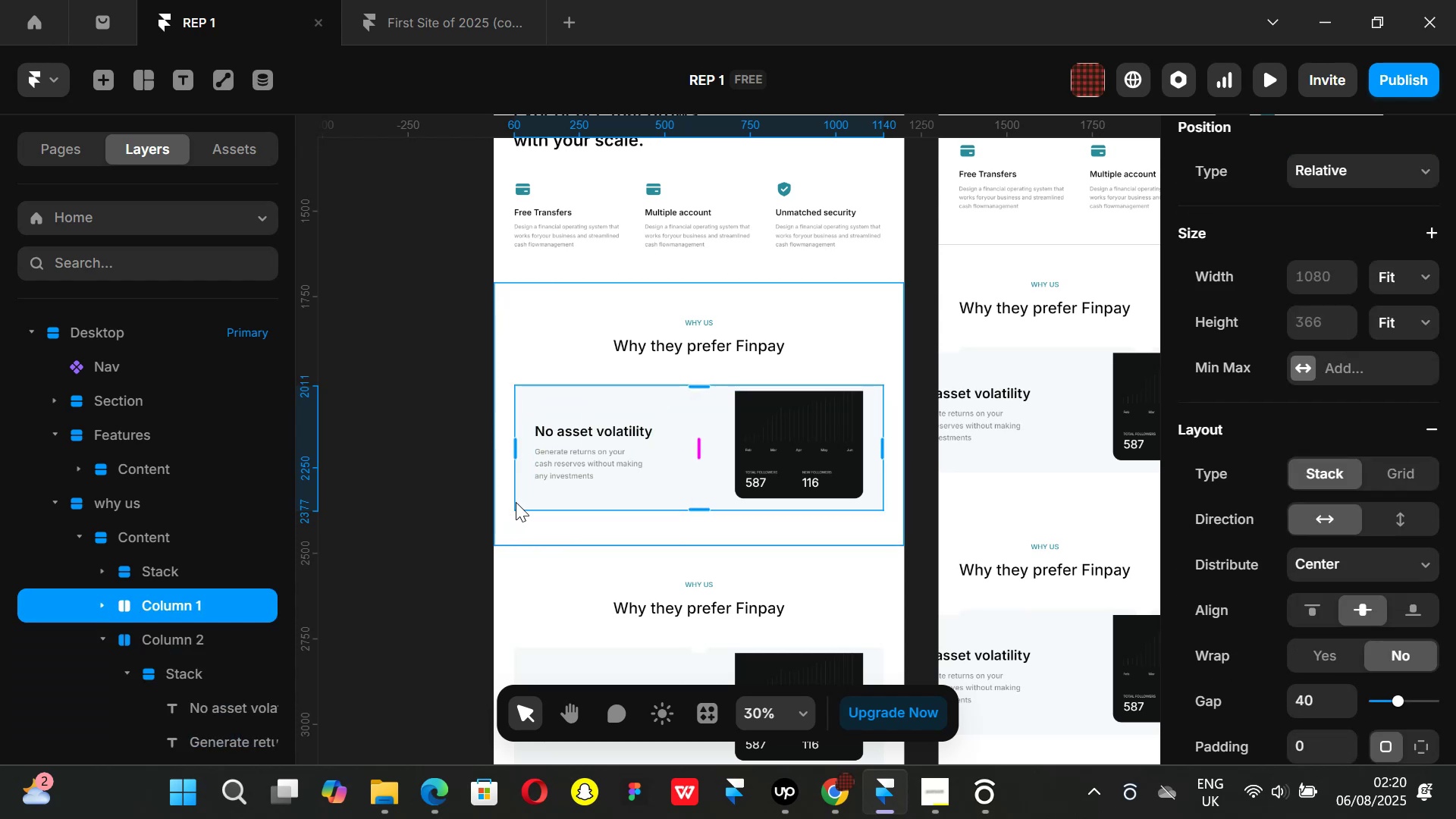 
hold_key(key=ControlLeft, duration=1.51)
scroll: coordinate [516, 502], scroll_direction: down, amount: 3.0
 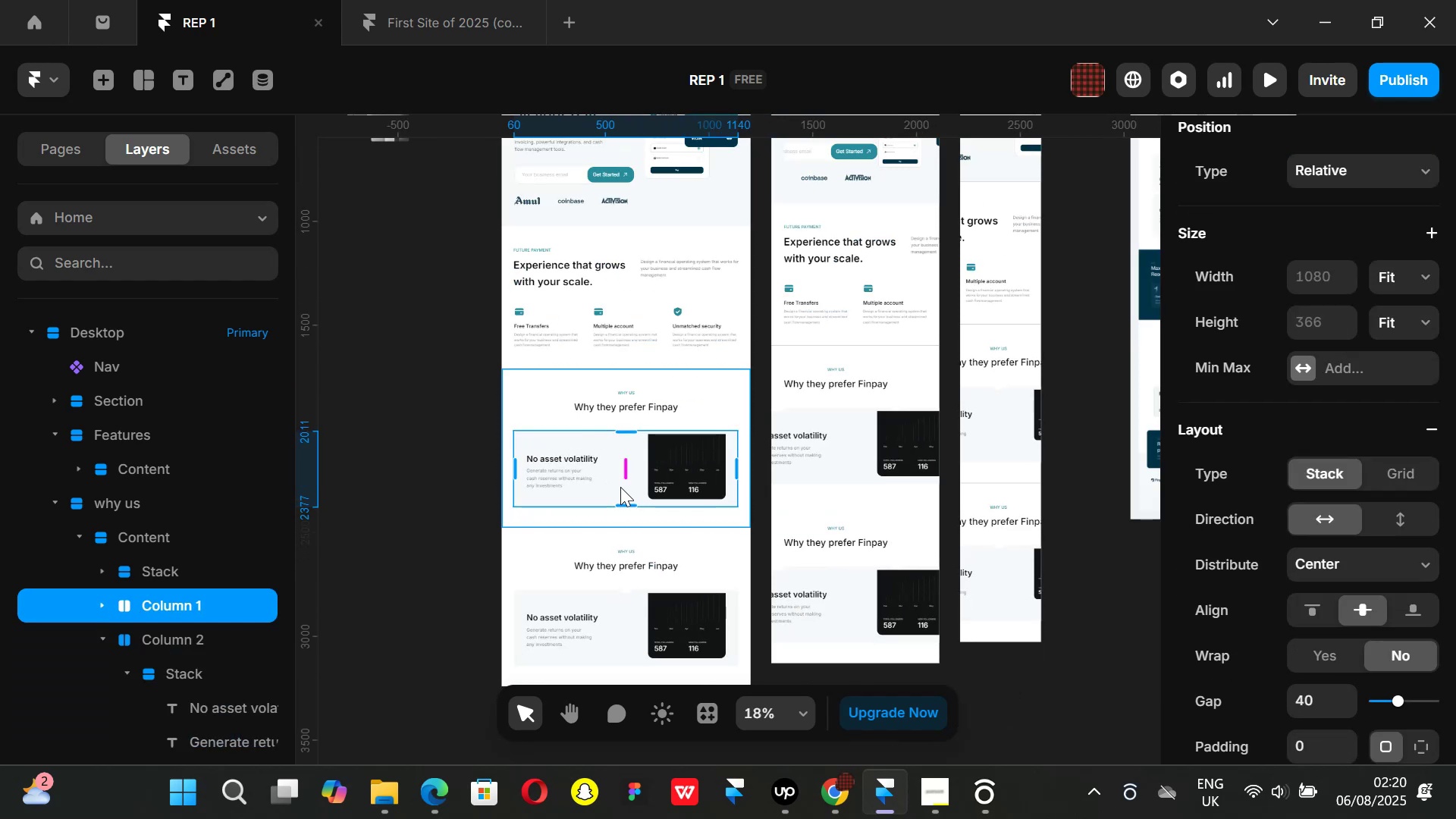 
hold_key(key=ControlLeft, duration=0.44)
 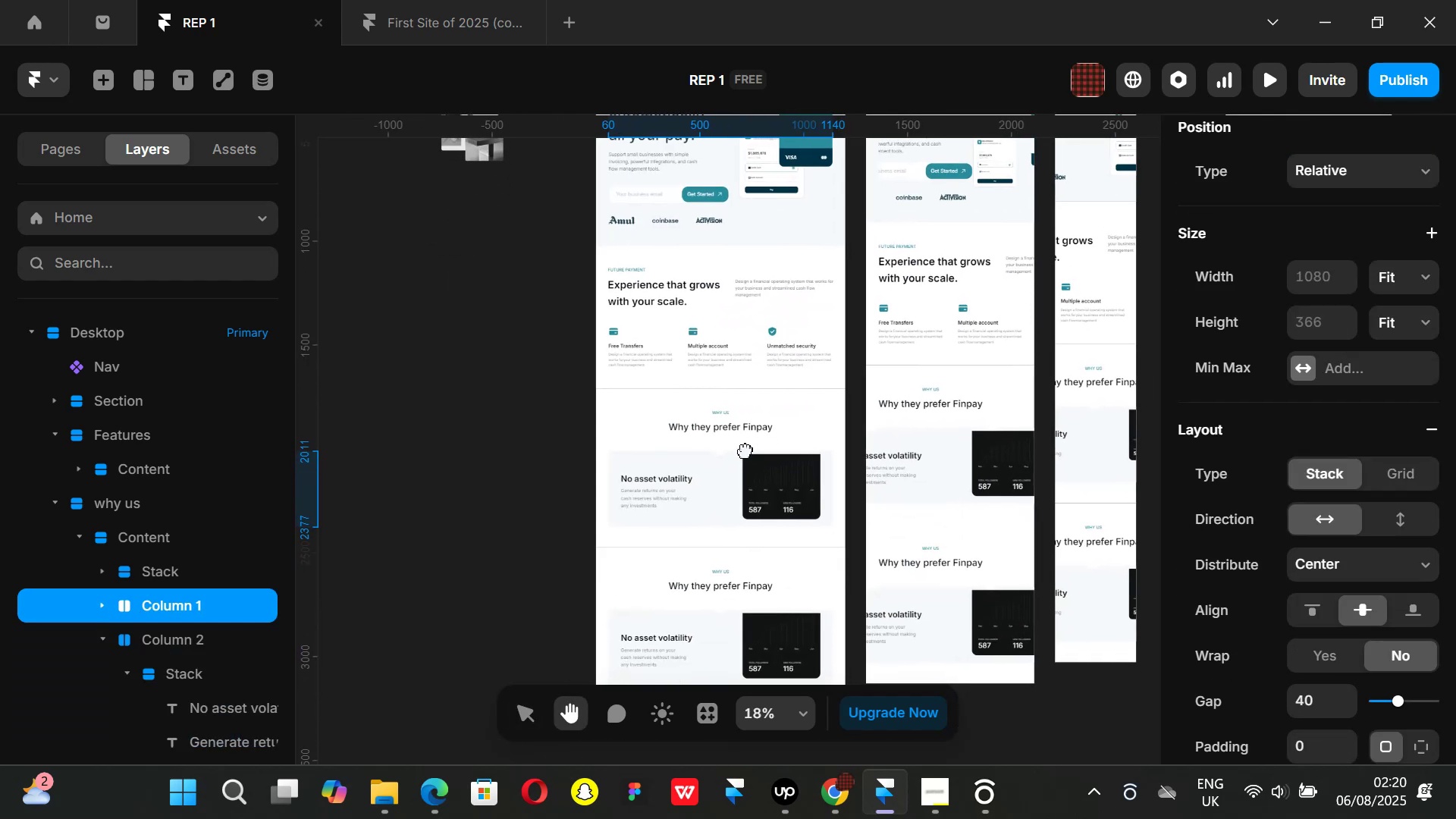 
key(Control+ControlLeft)
 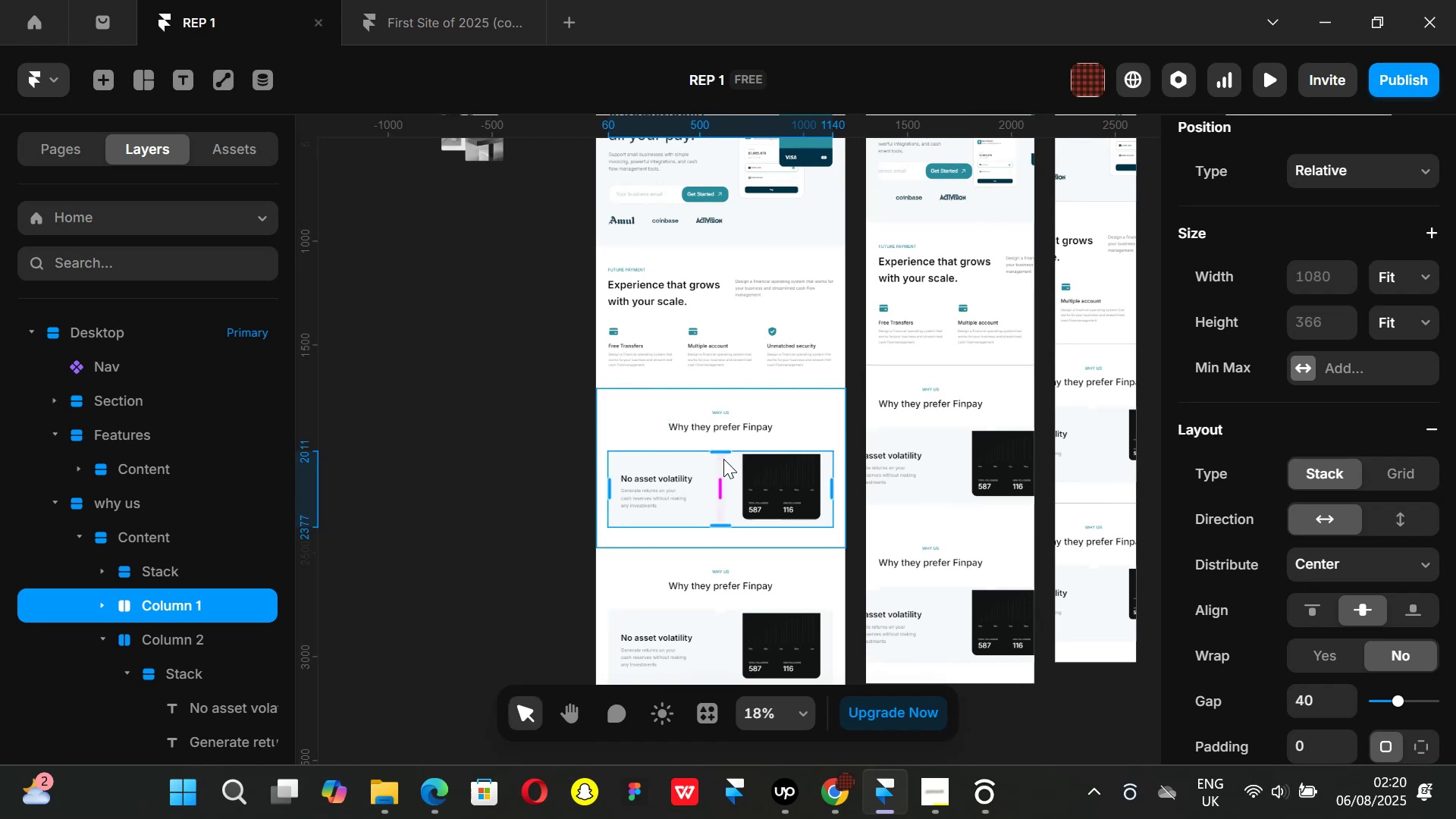 
key(Control+Z)
 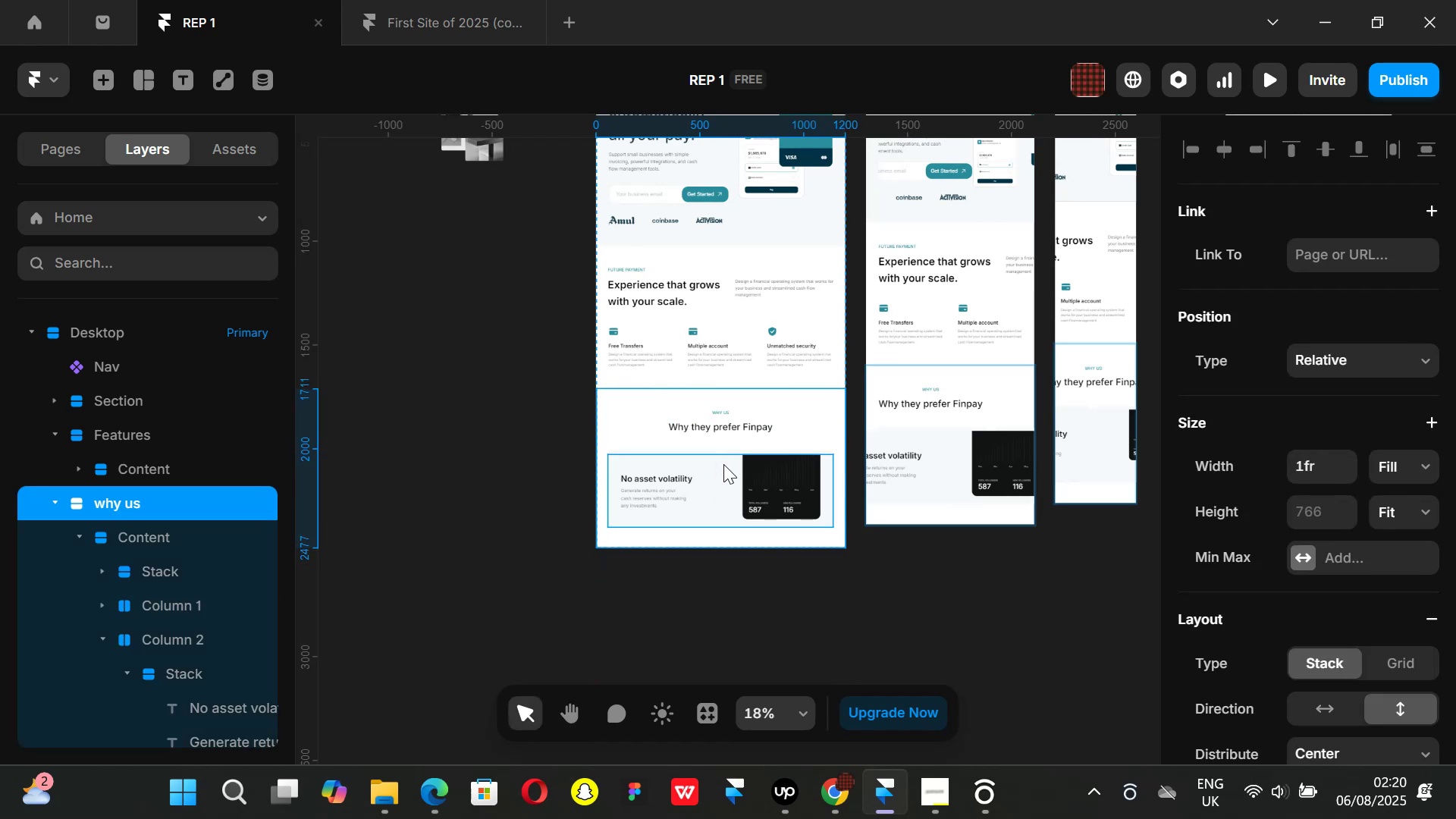 
key(Control+ControlLeft)
 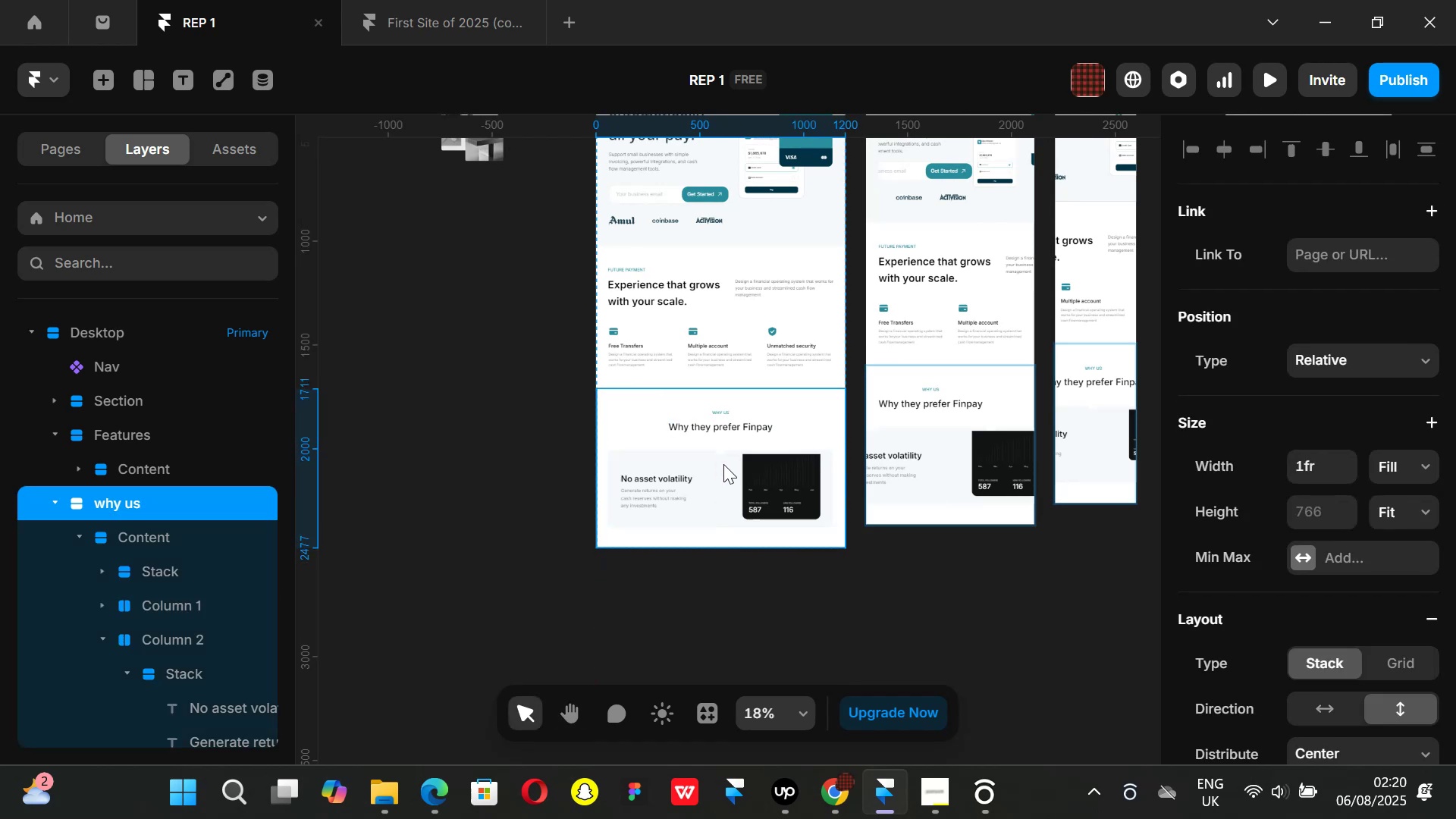 
key(Control+Z)
 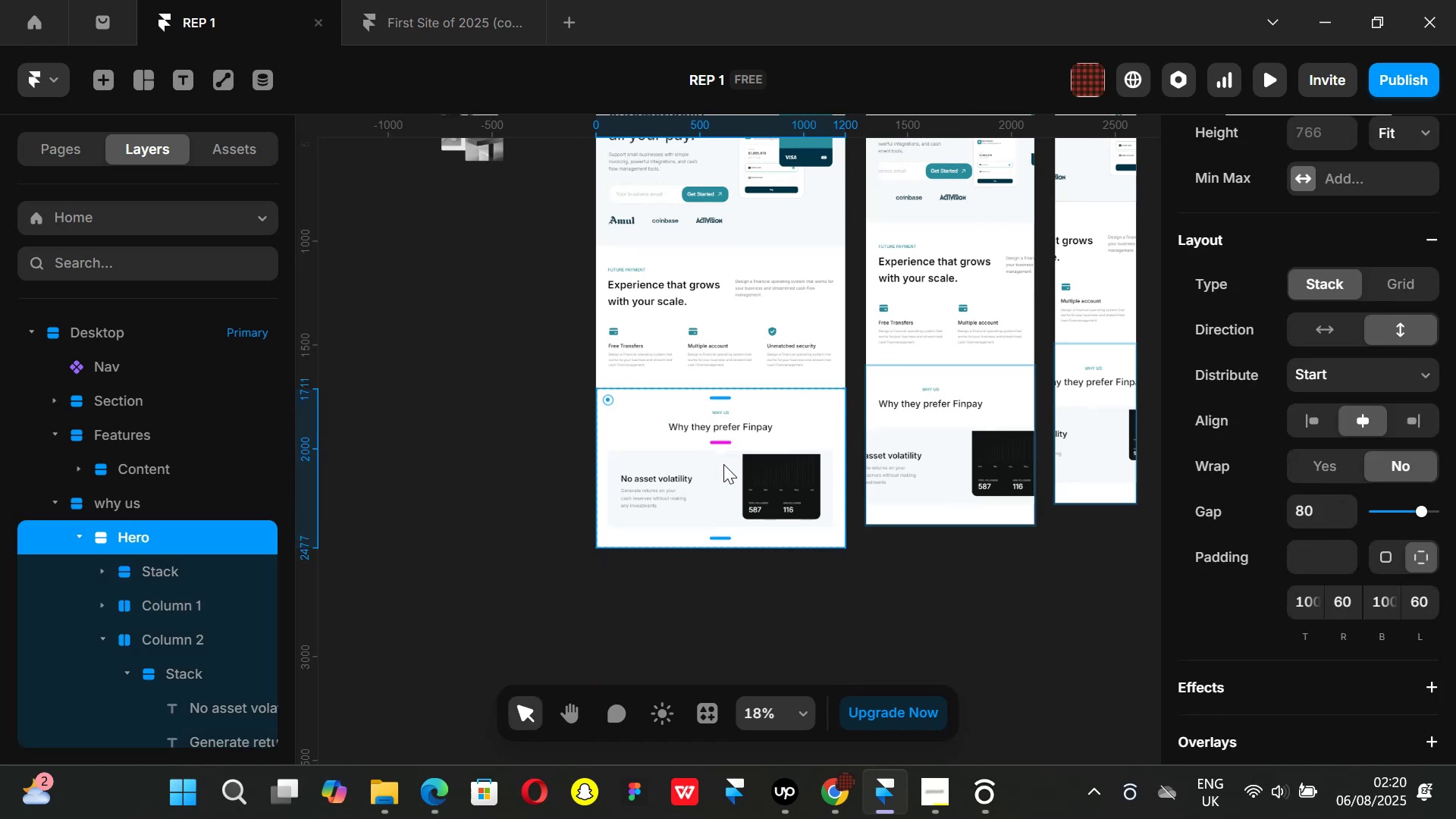 
key(Control+ControlLeft)
 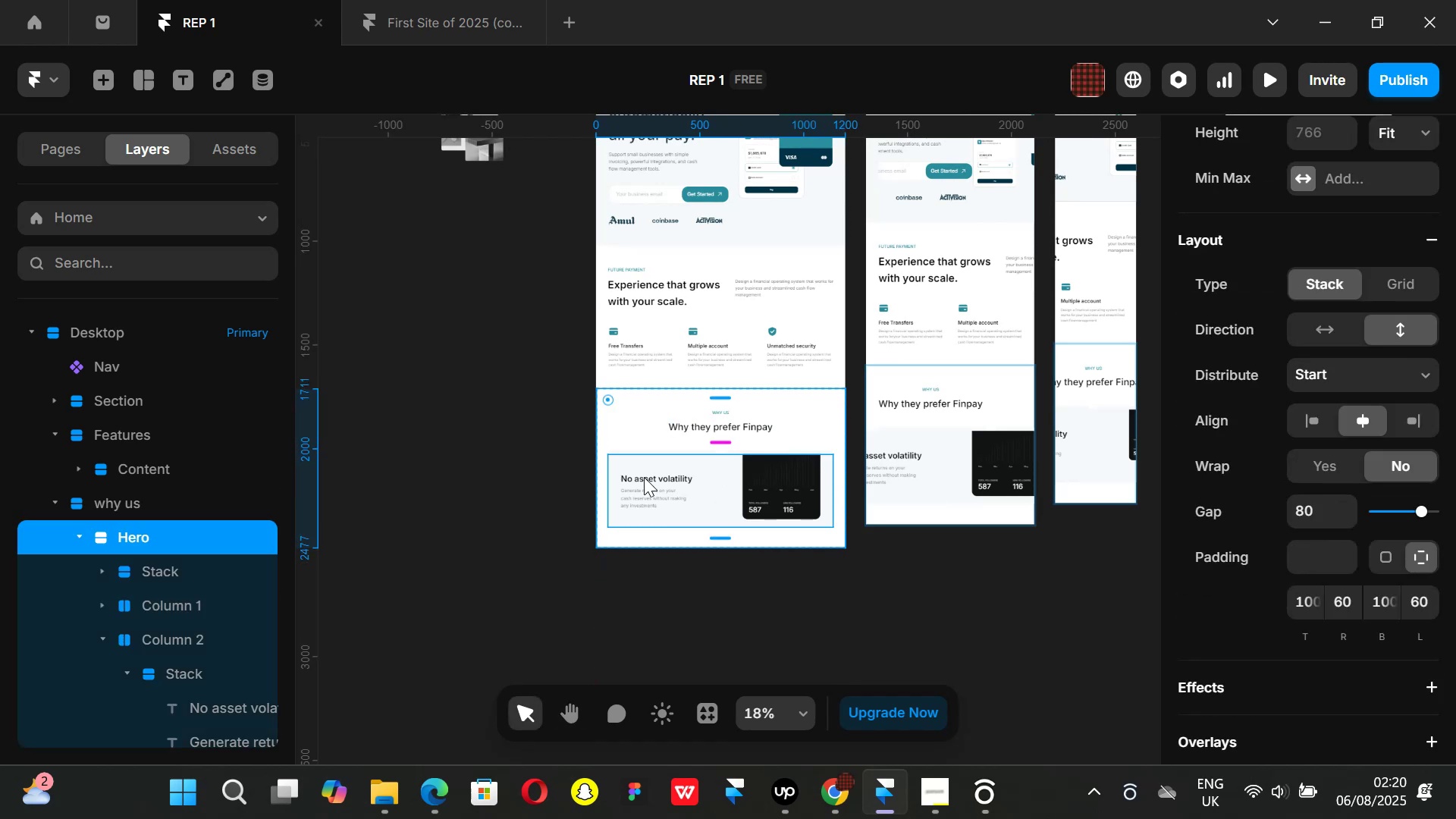 
key(Control+Z)
 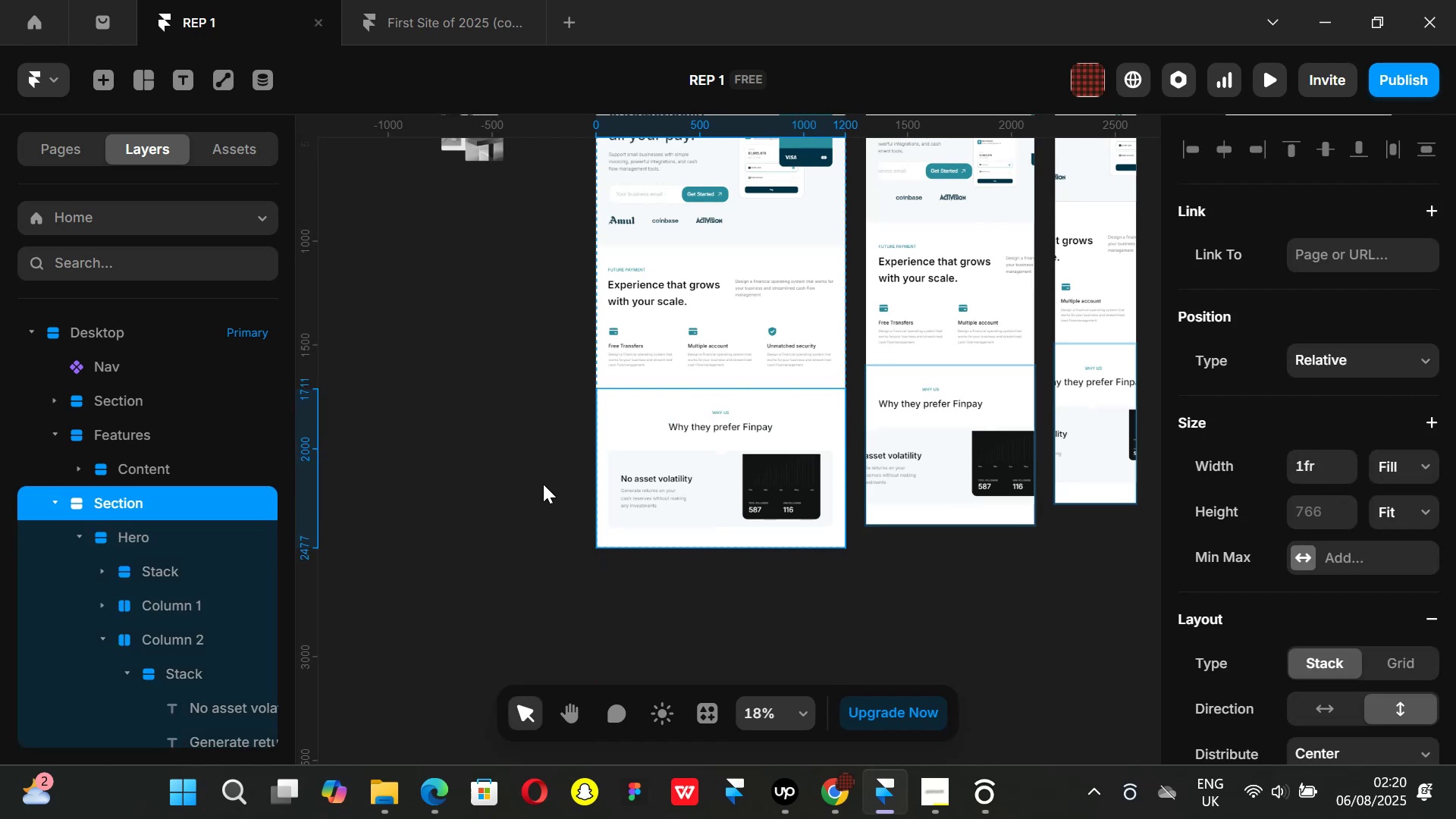 
key(Control+ControlLeft)
 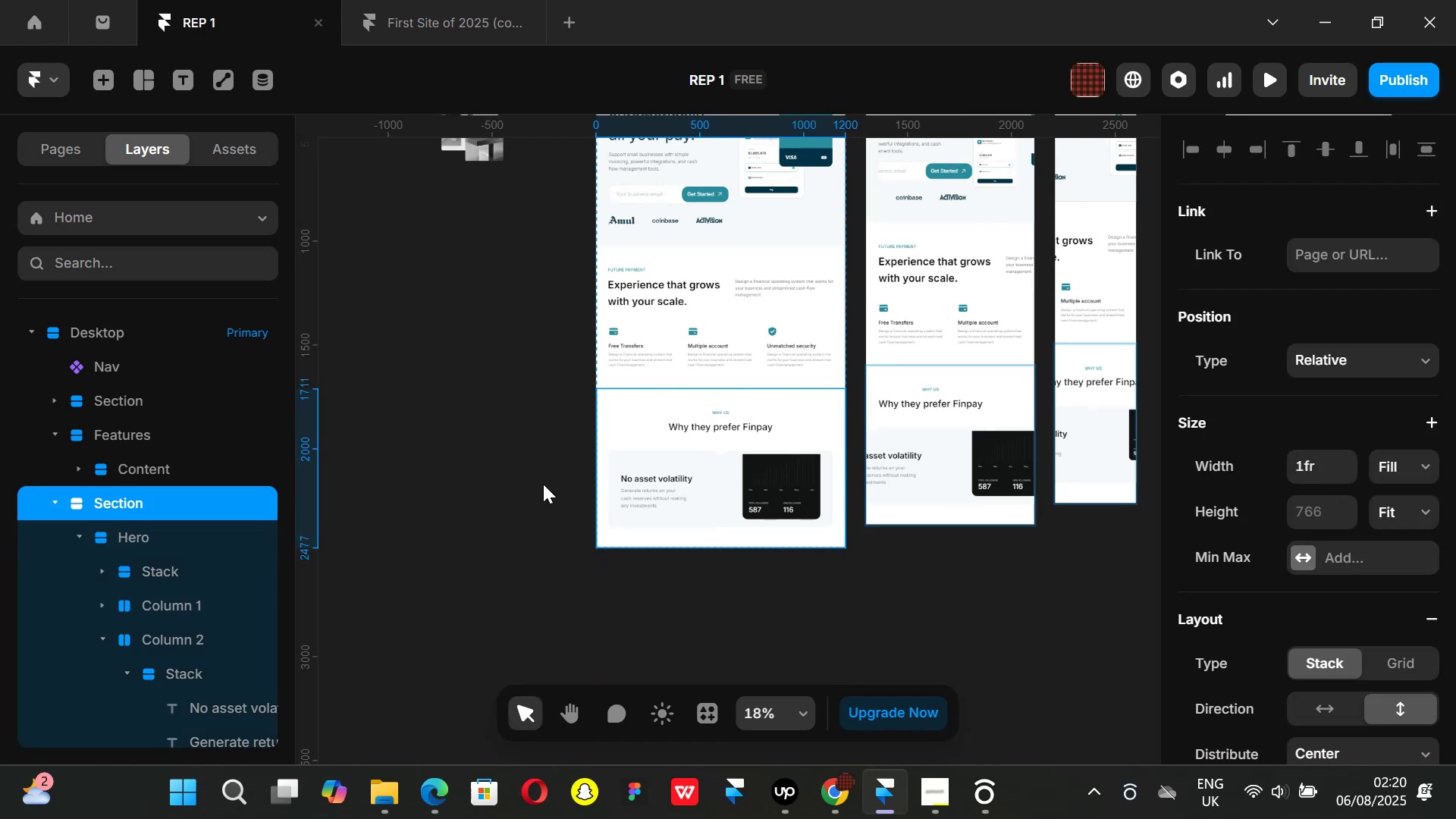 
key(Control+Z)
 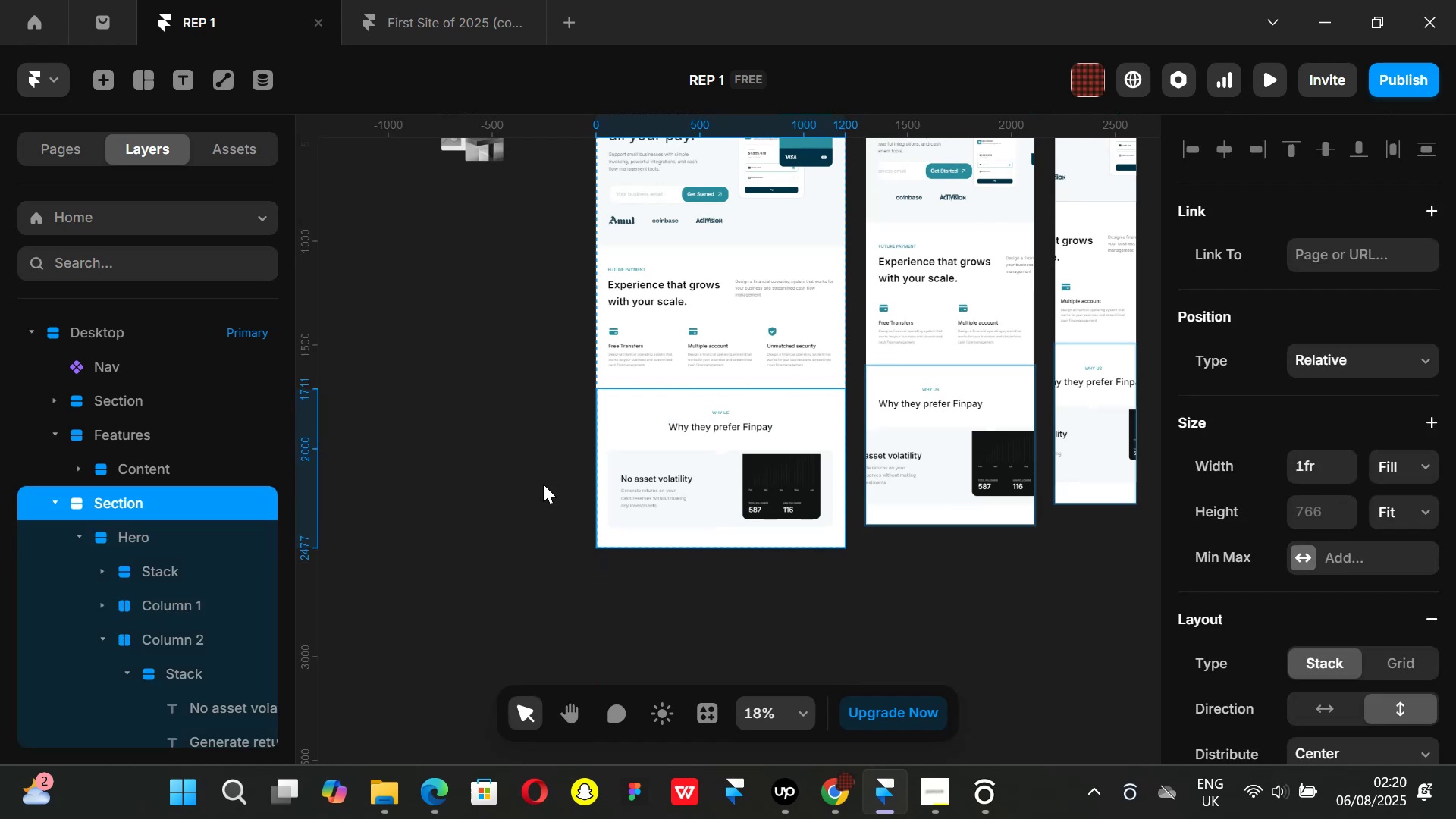 
key(Control+ControlLeft)
 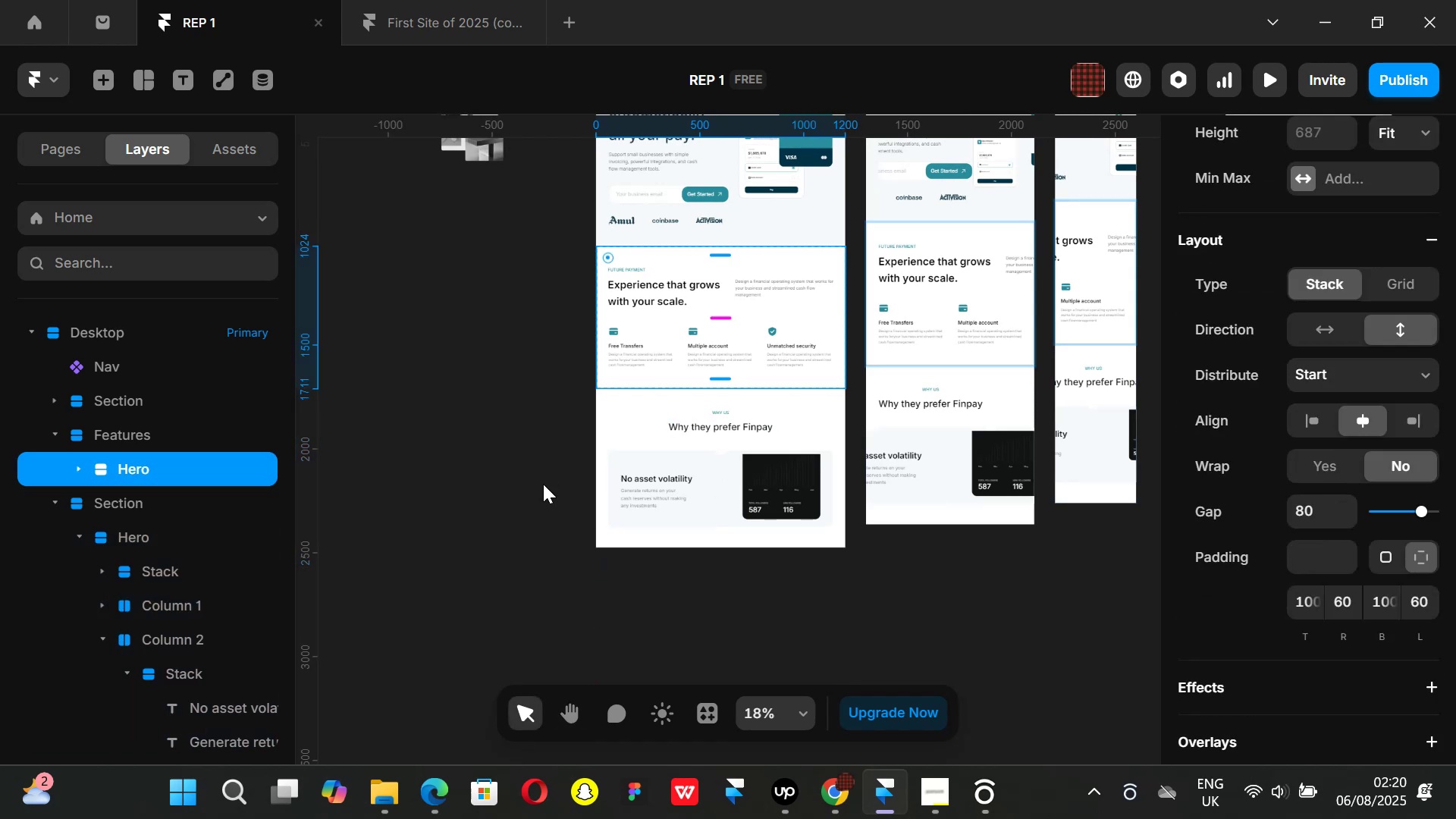 
key(Control+Z)
 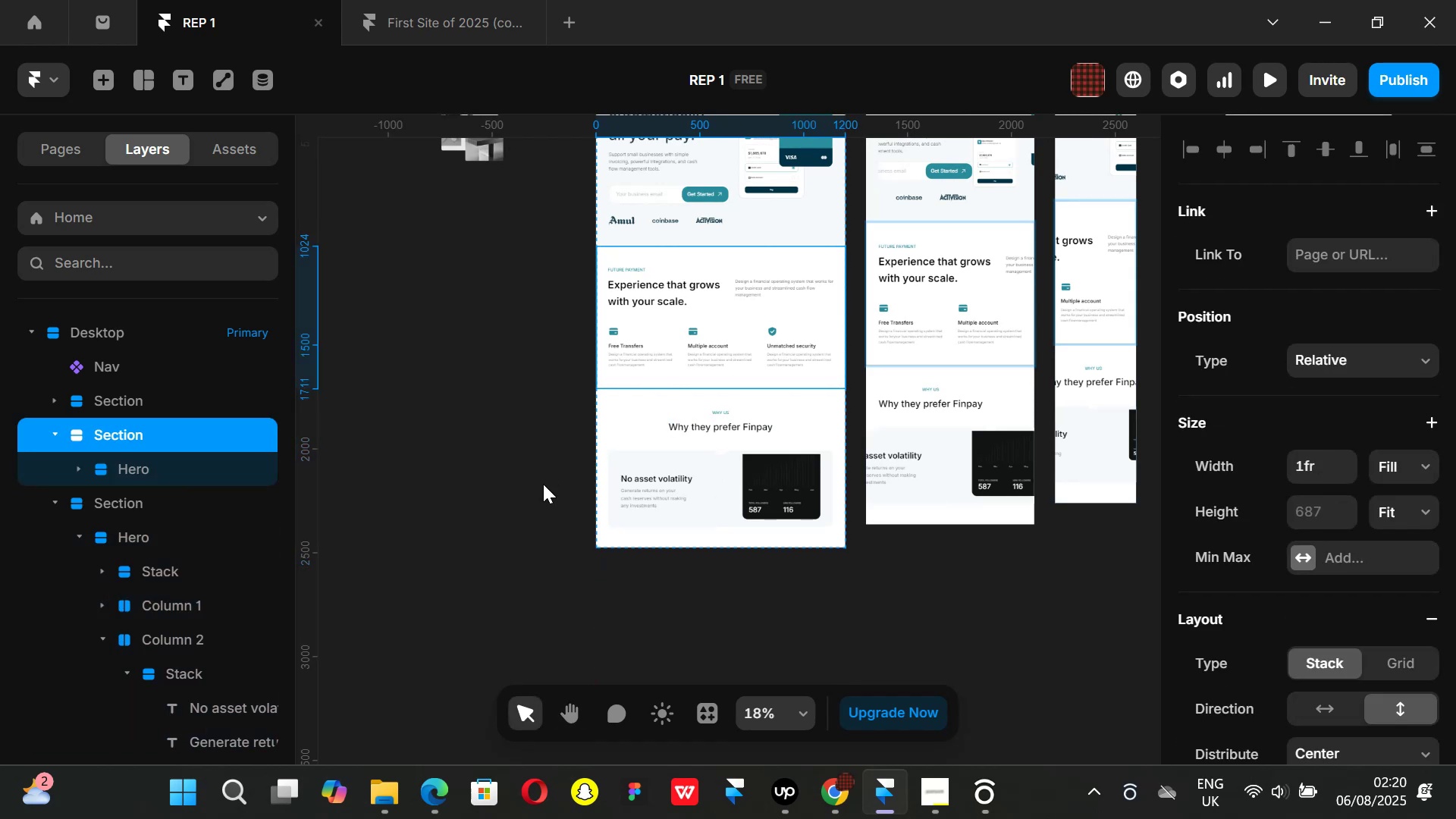 
key(Control+ControlLeft)
 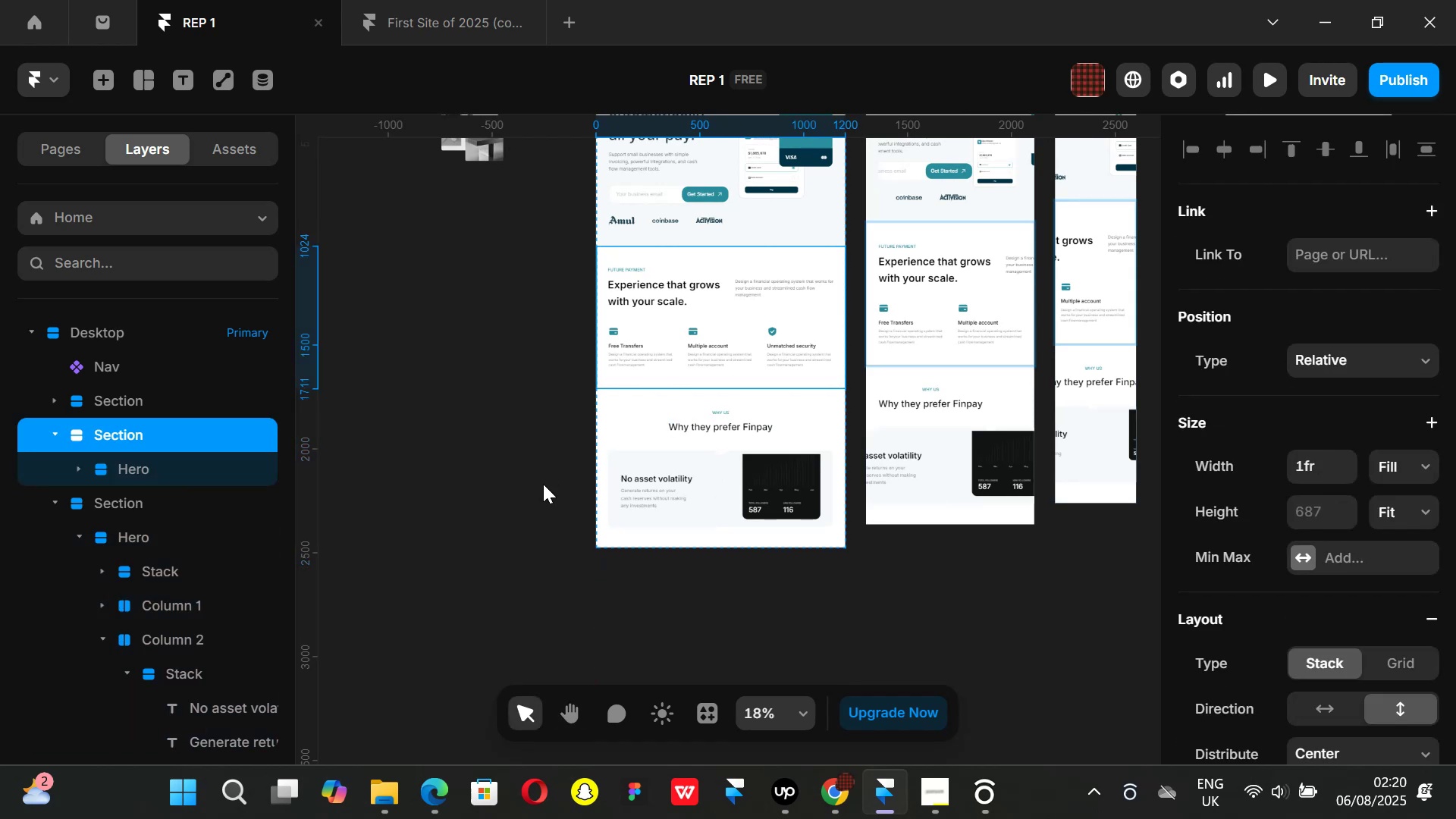 
key(Control+Z)
 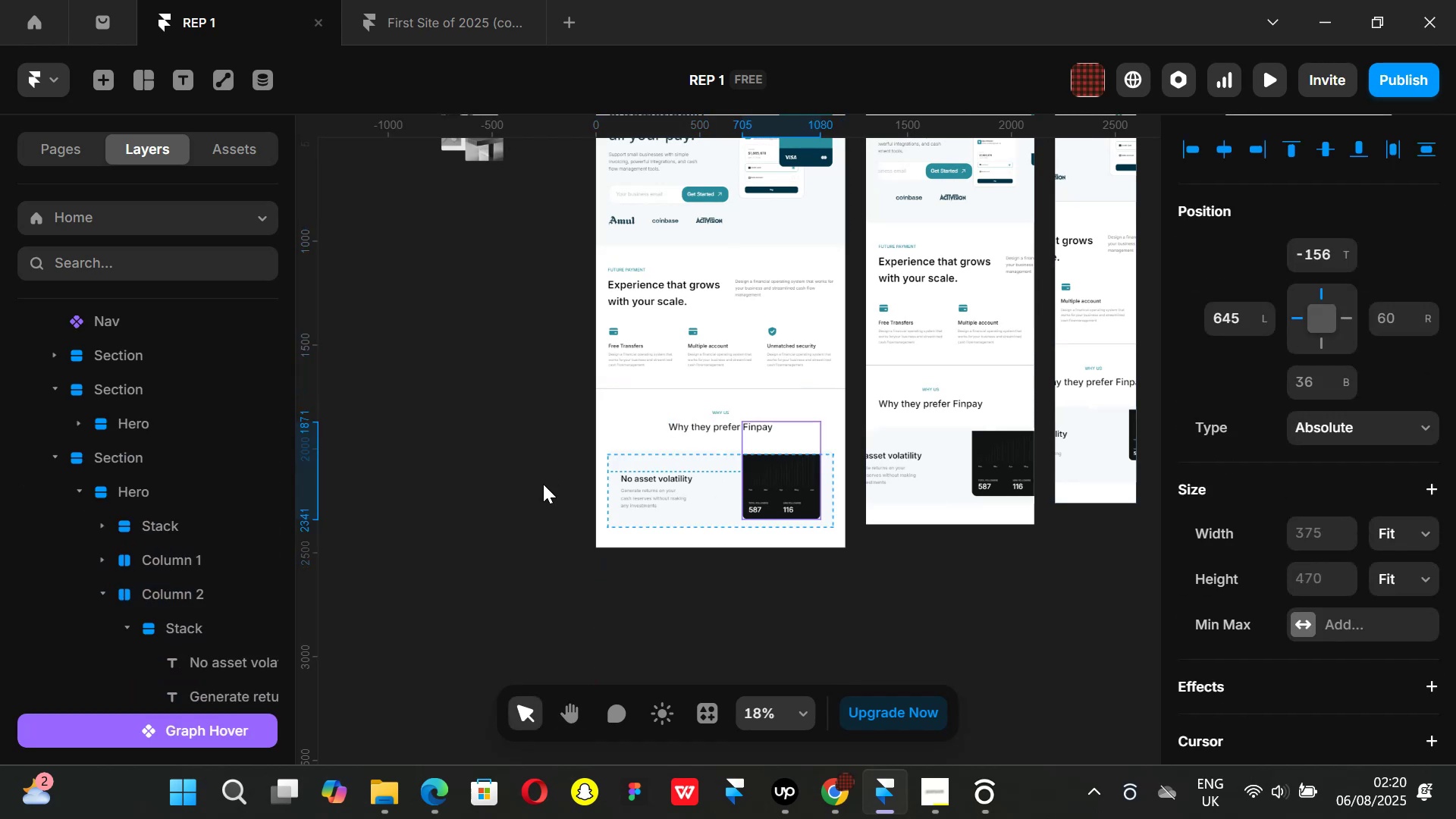 
key(Control+ControlLeft)
 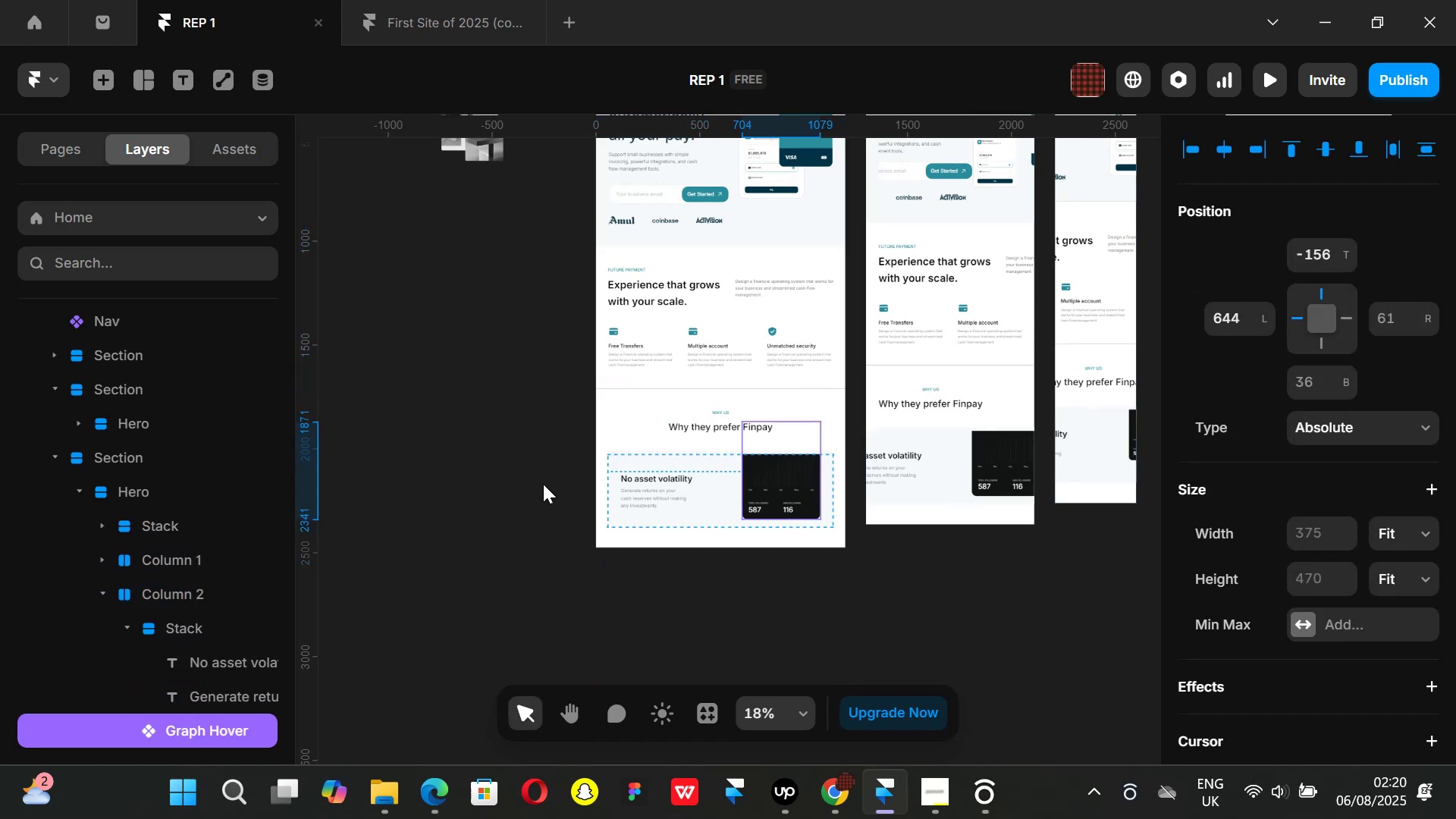 
key(Control+Z)
 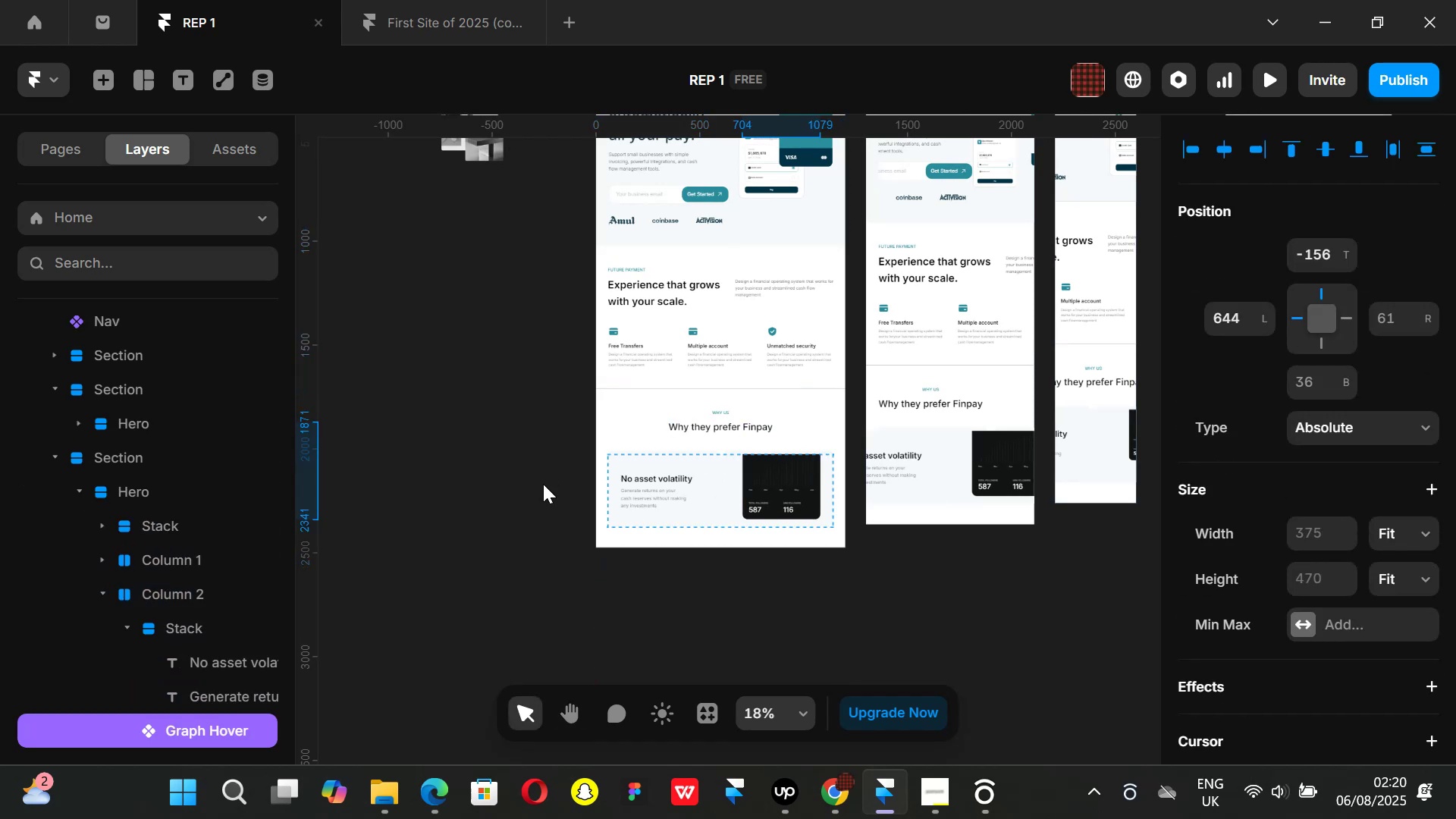 
key(Control+ControlLeft)
 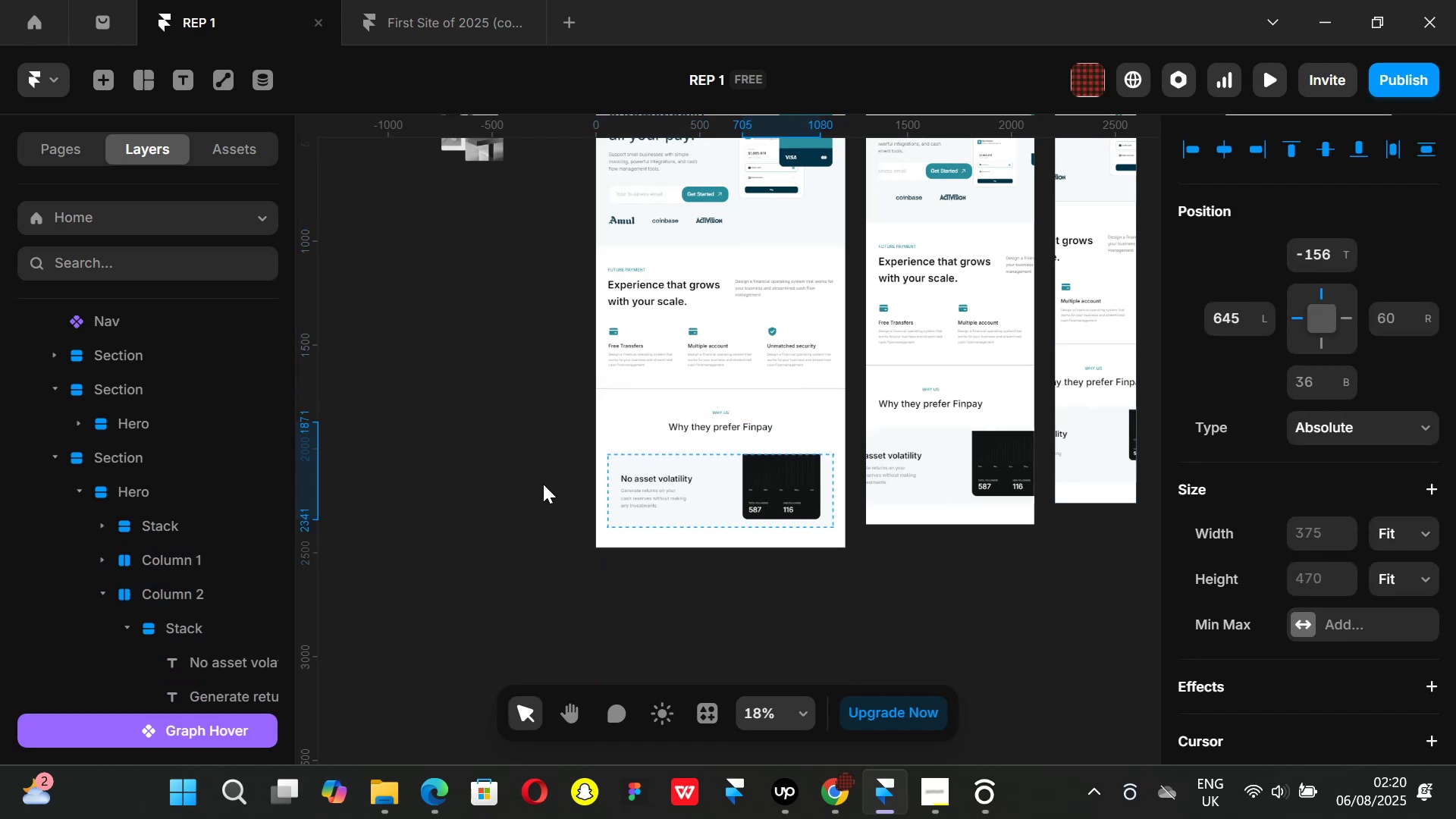 
key(Control+Z)
 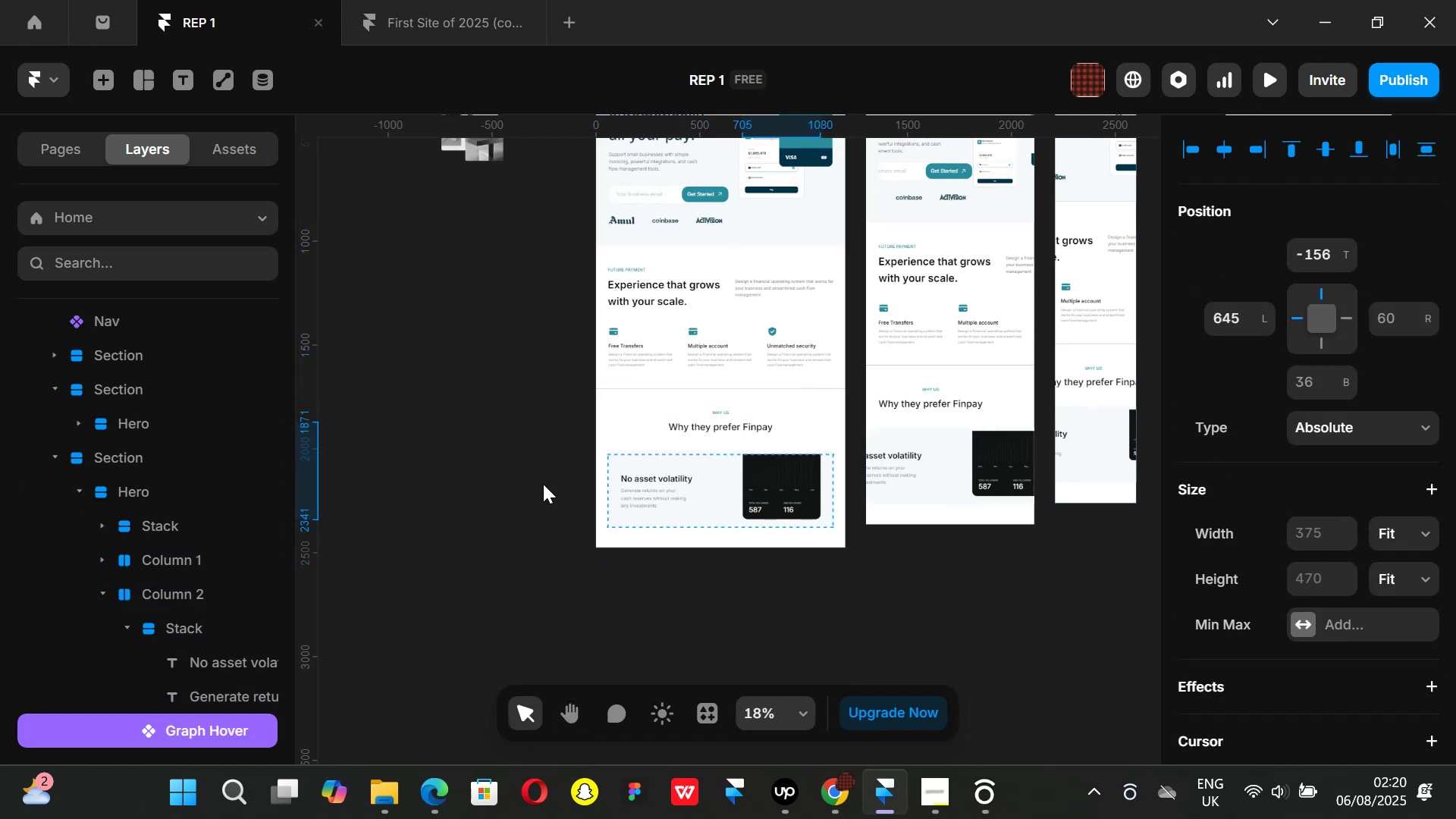 
key(Control+ControlLeft)
 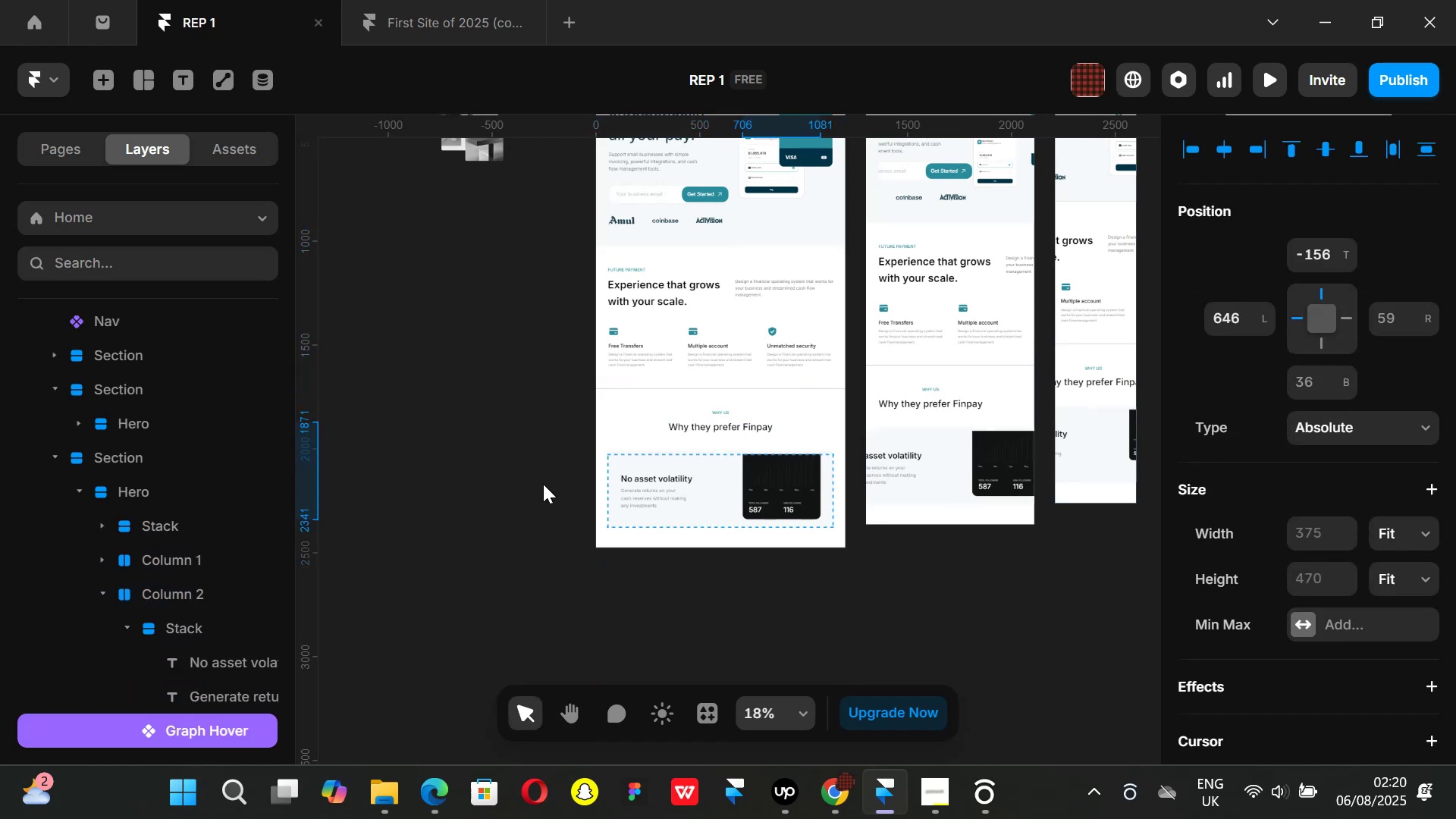 
key(Control+Z)
 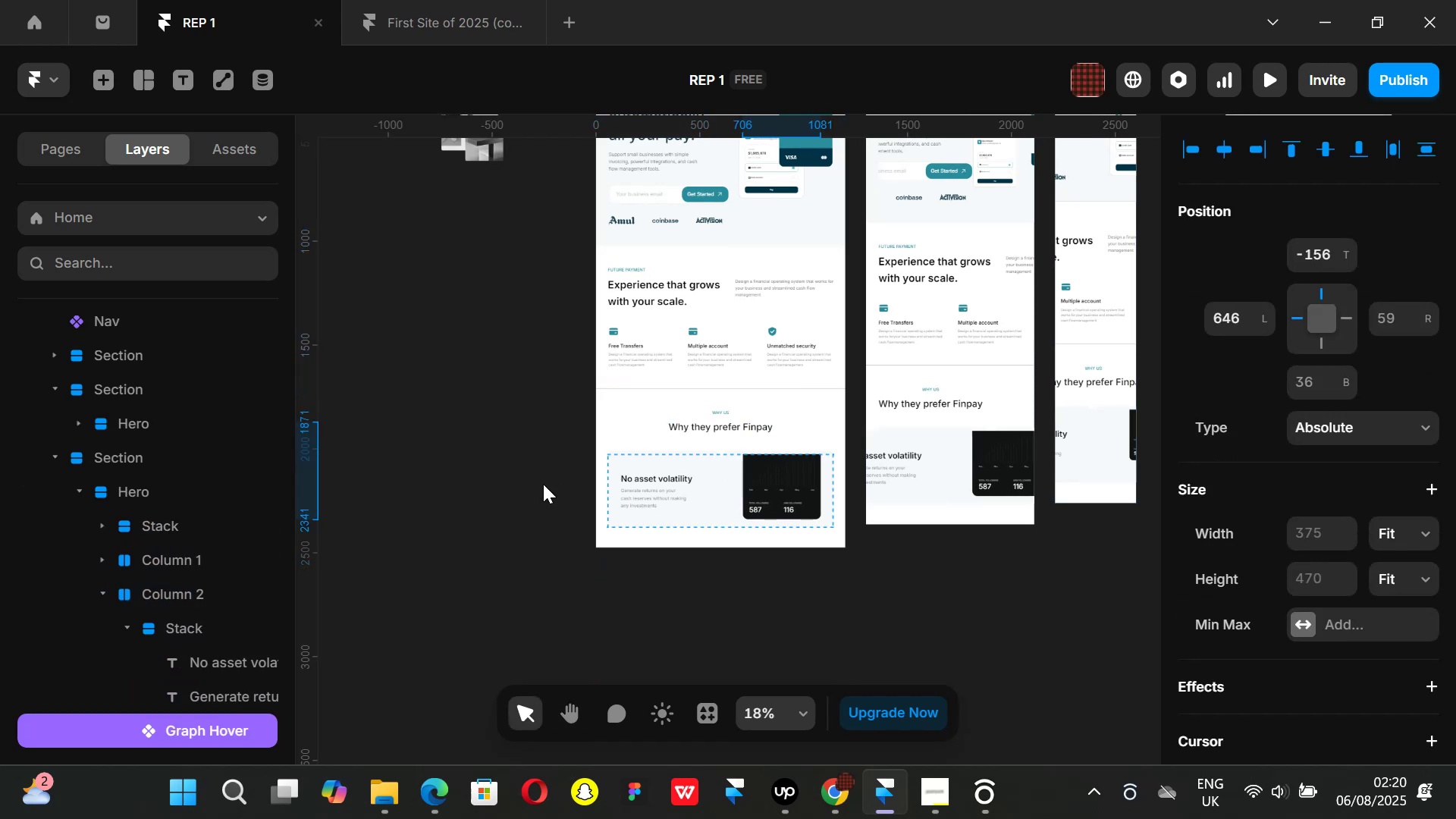 
key(Control+ControlLeft)
 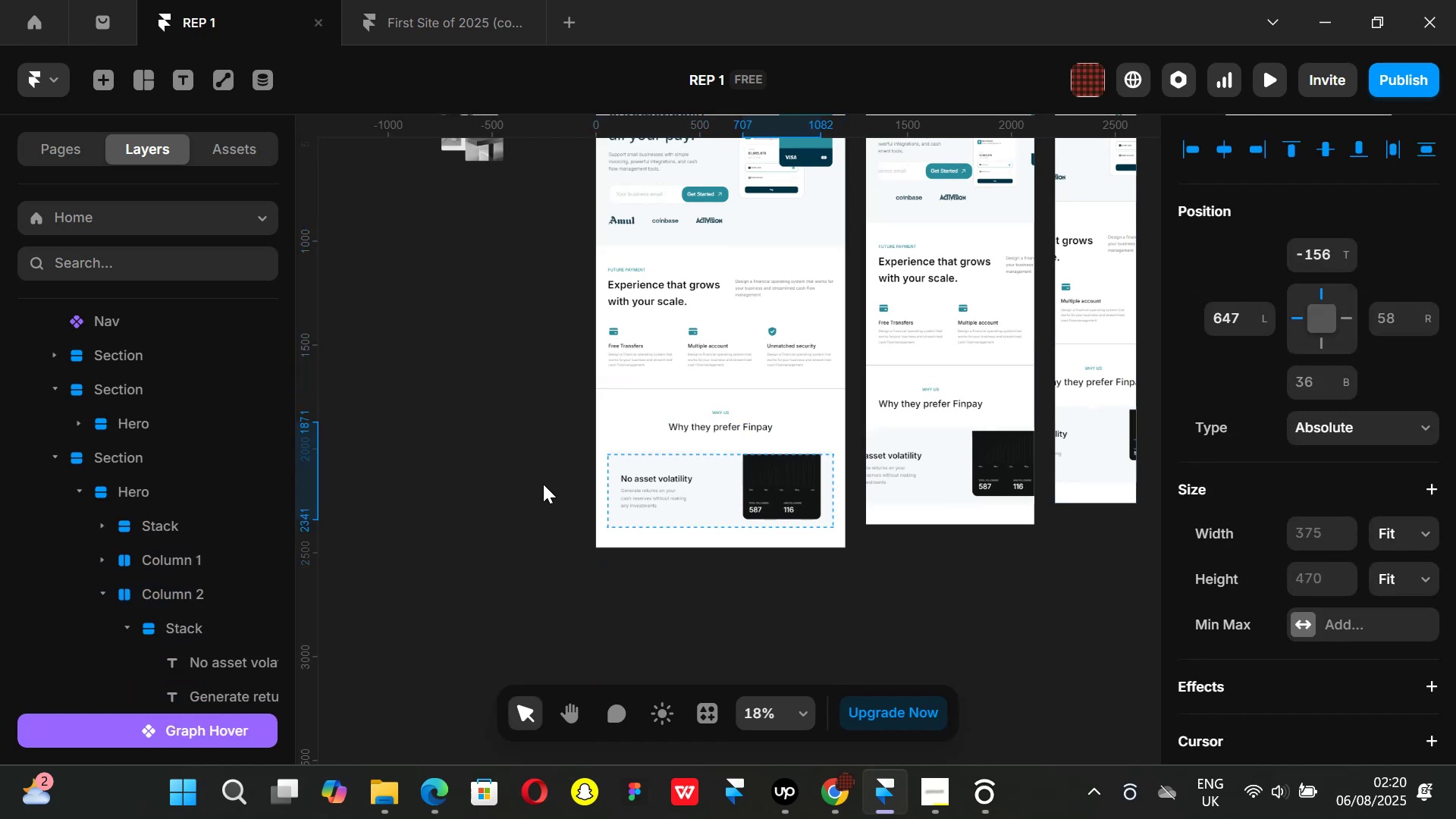 
key(Control+Z)
 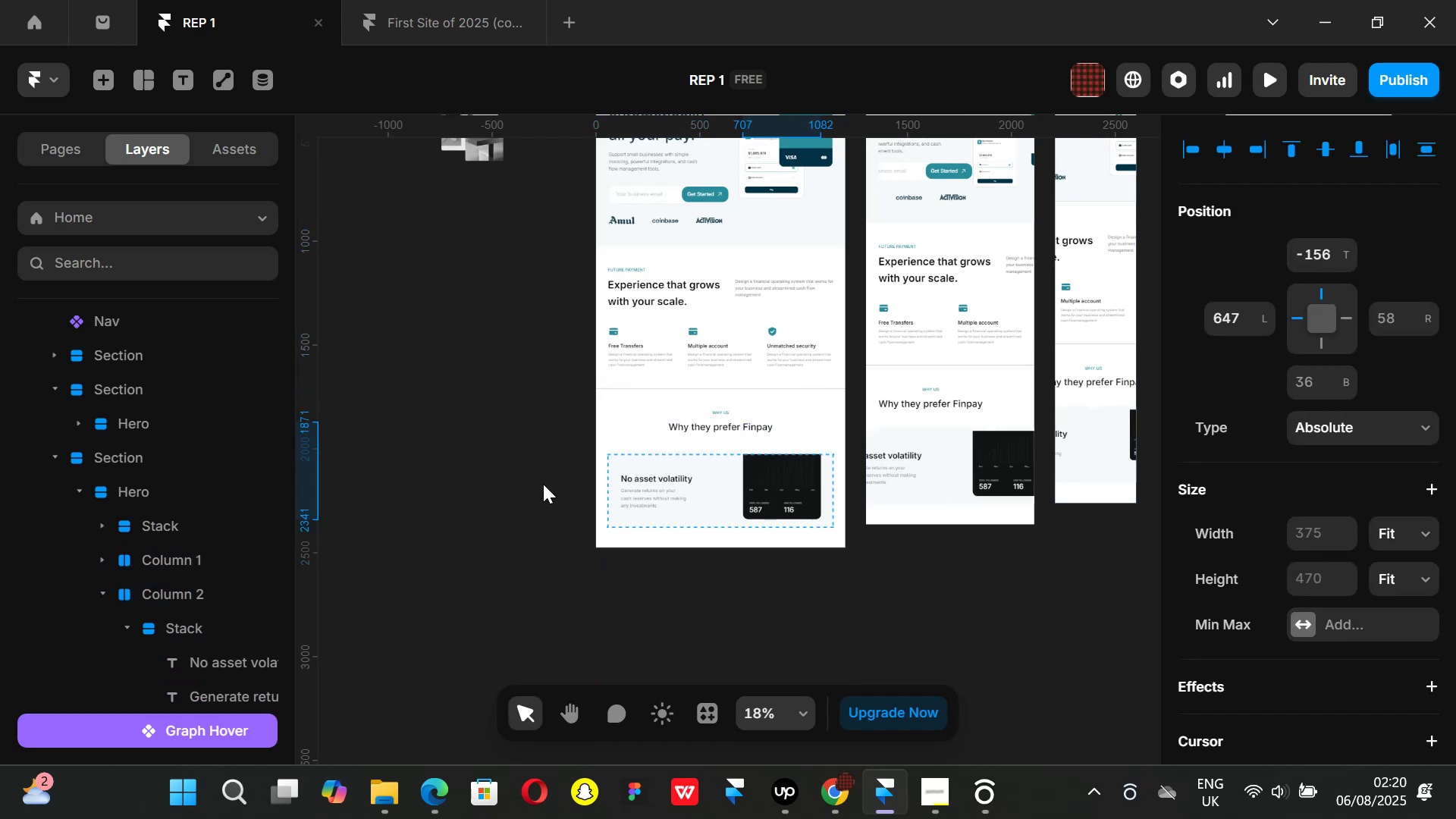 
key(Control+ControlLeft)
 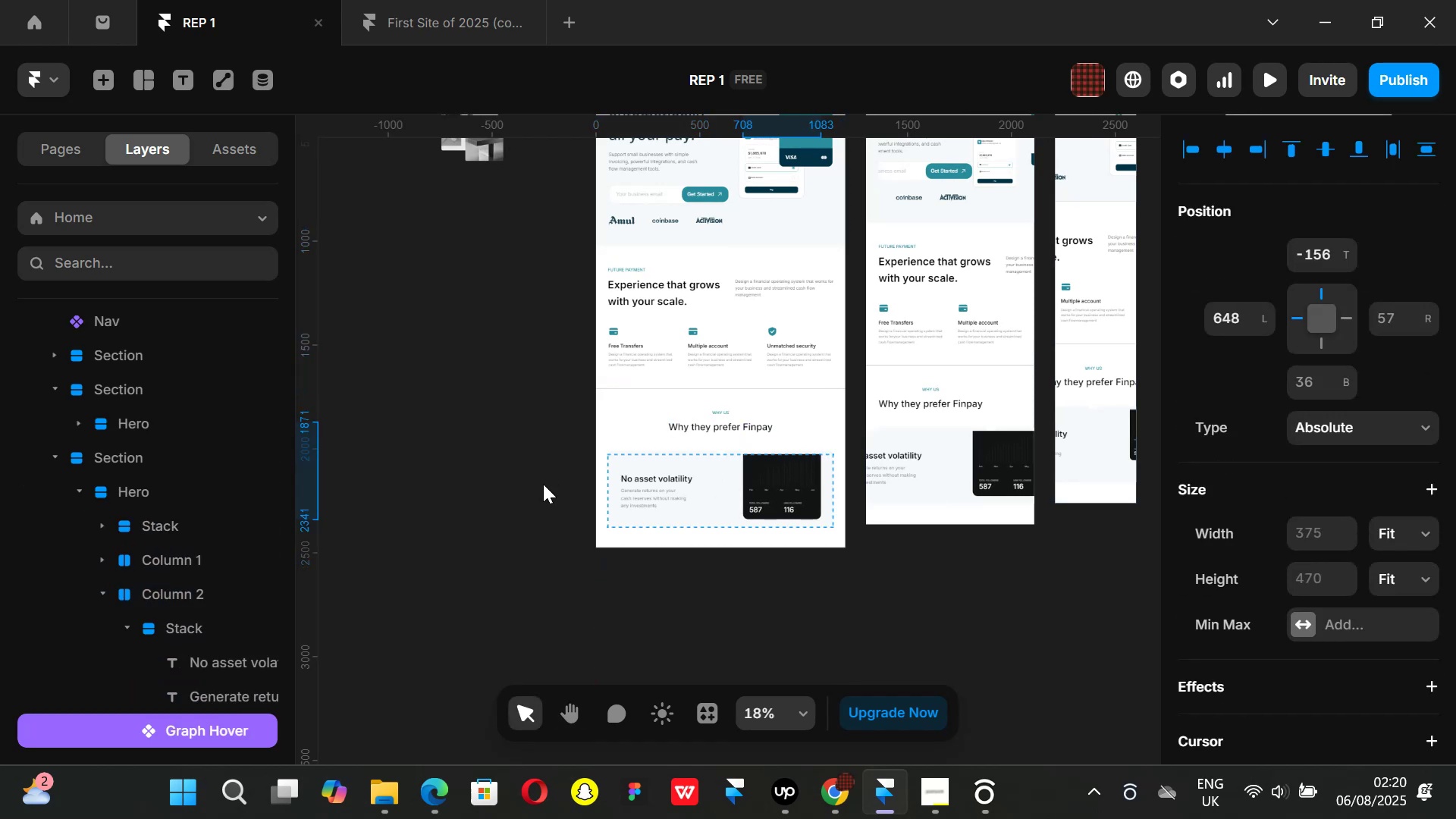 
key(Control+Z)
 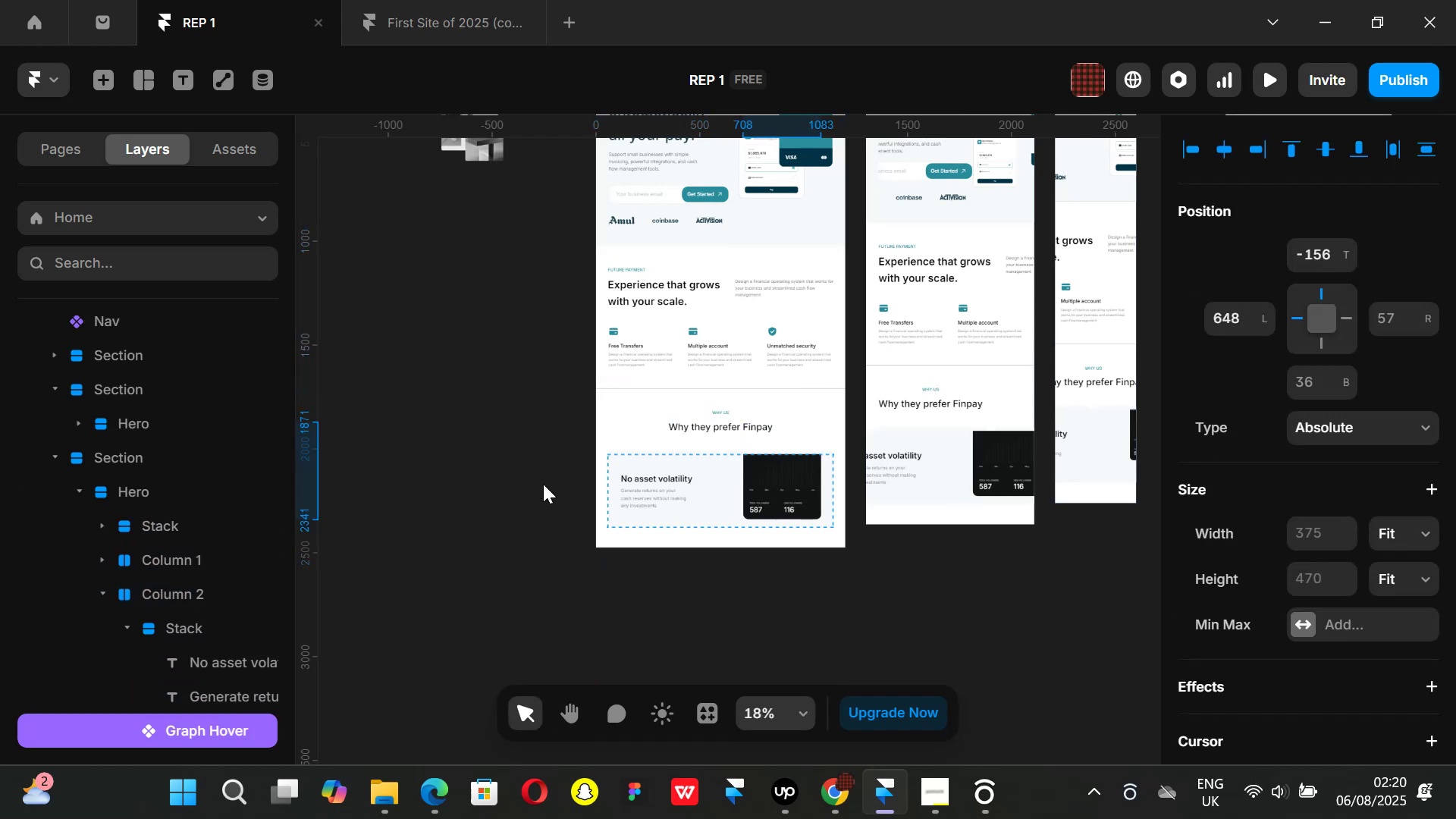 
key(Control+ControlLeft)
 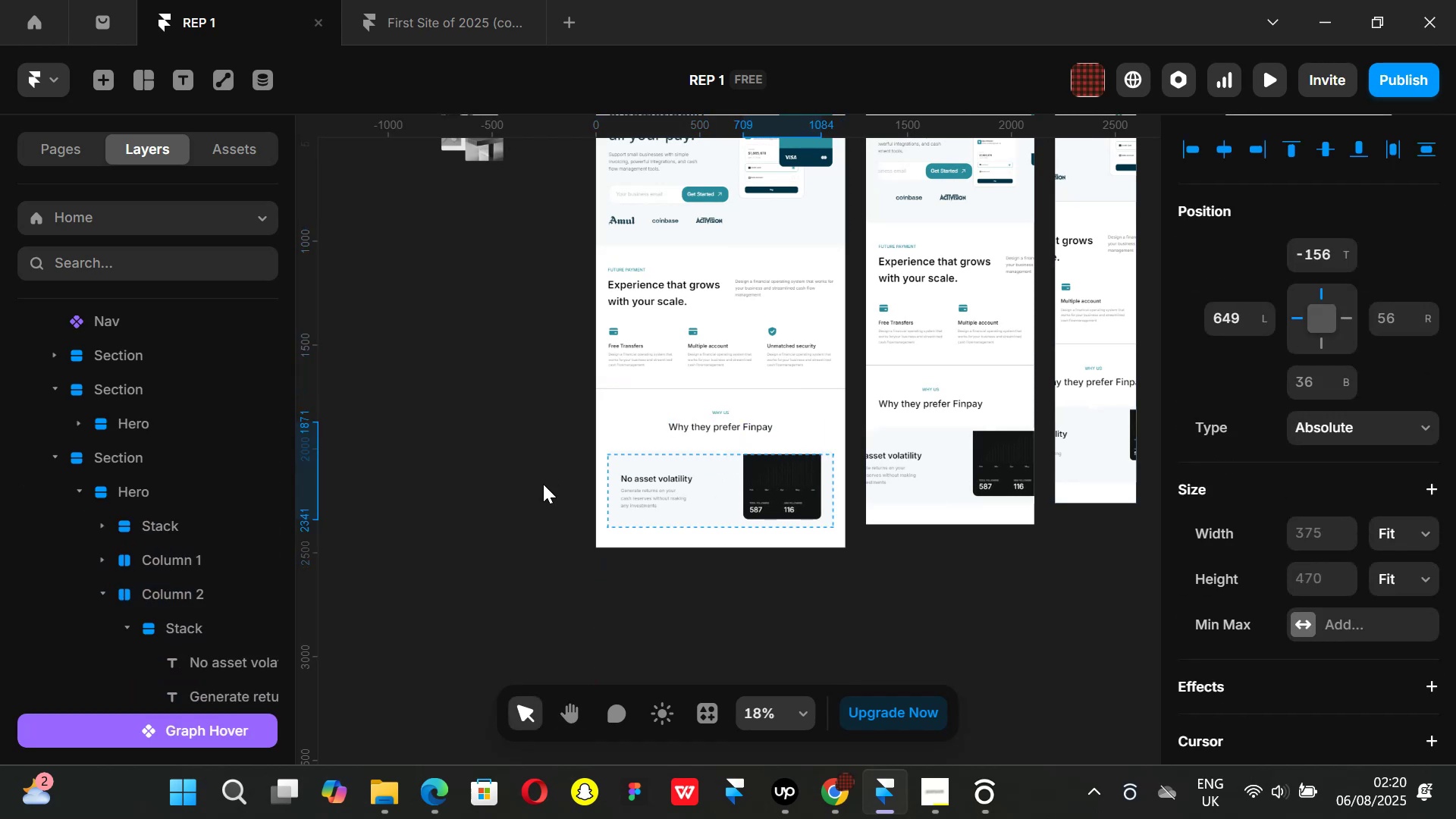 
key(Control+Z)
 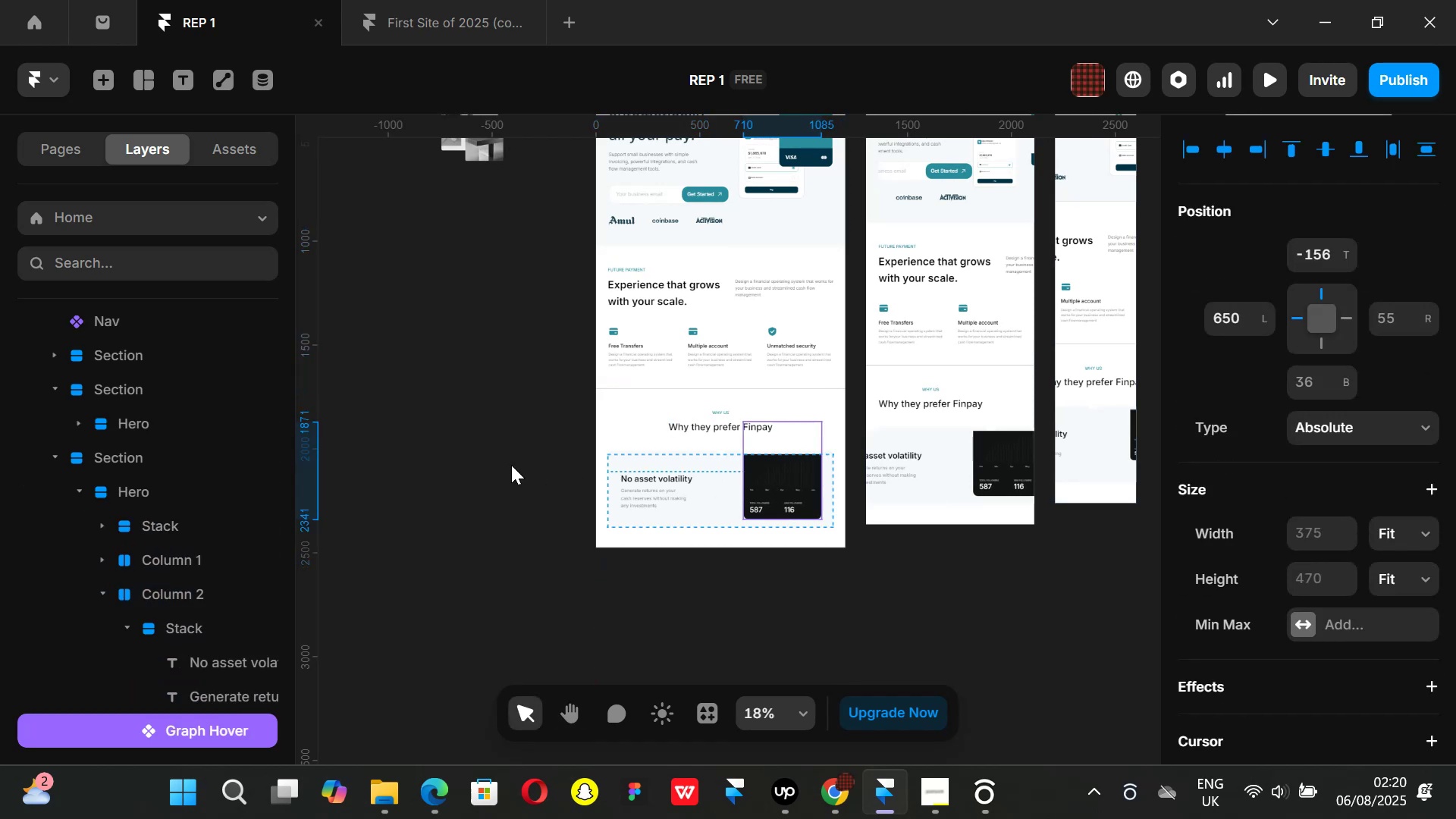 
key(Control+ControlLeft)
 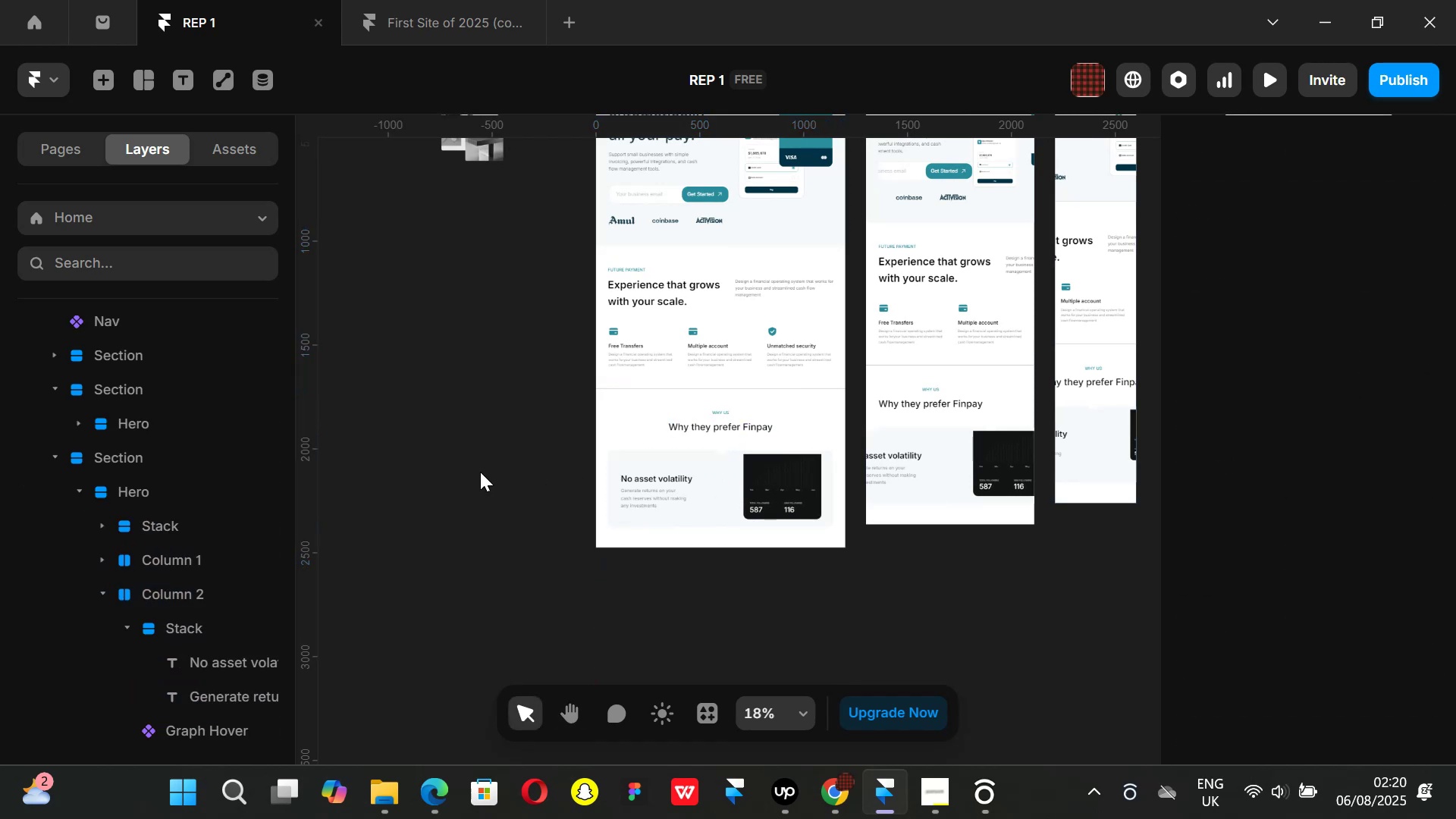 
key(Control+Z)
 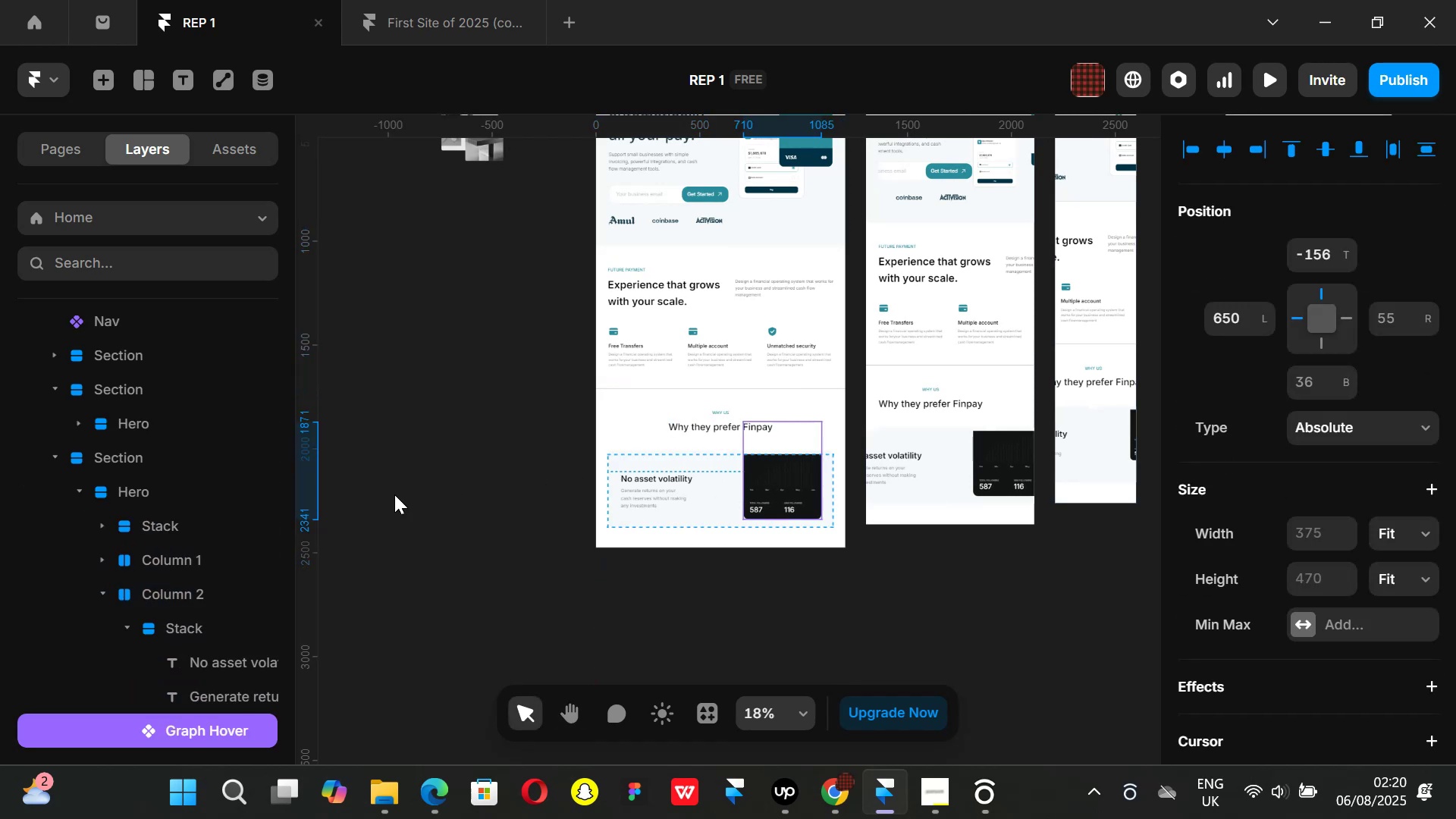 
key(Control+ControlLeft)
 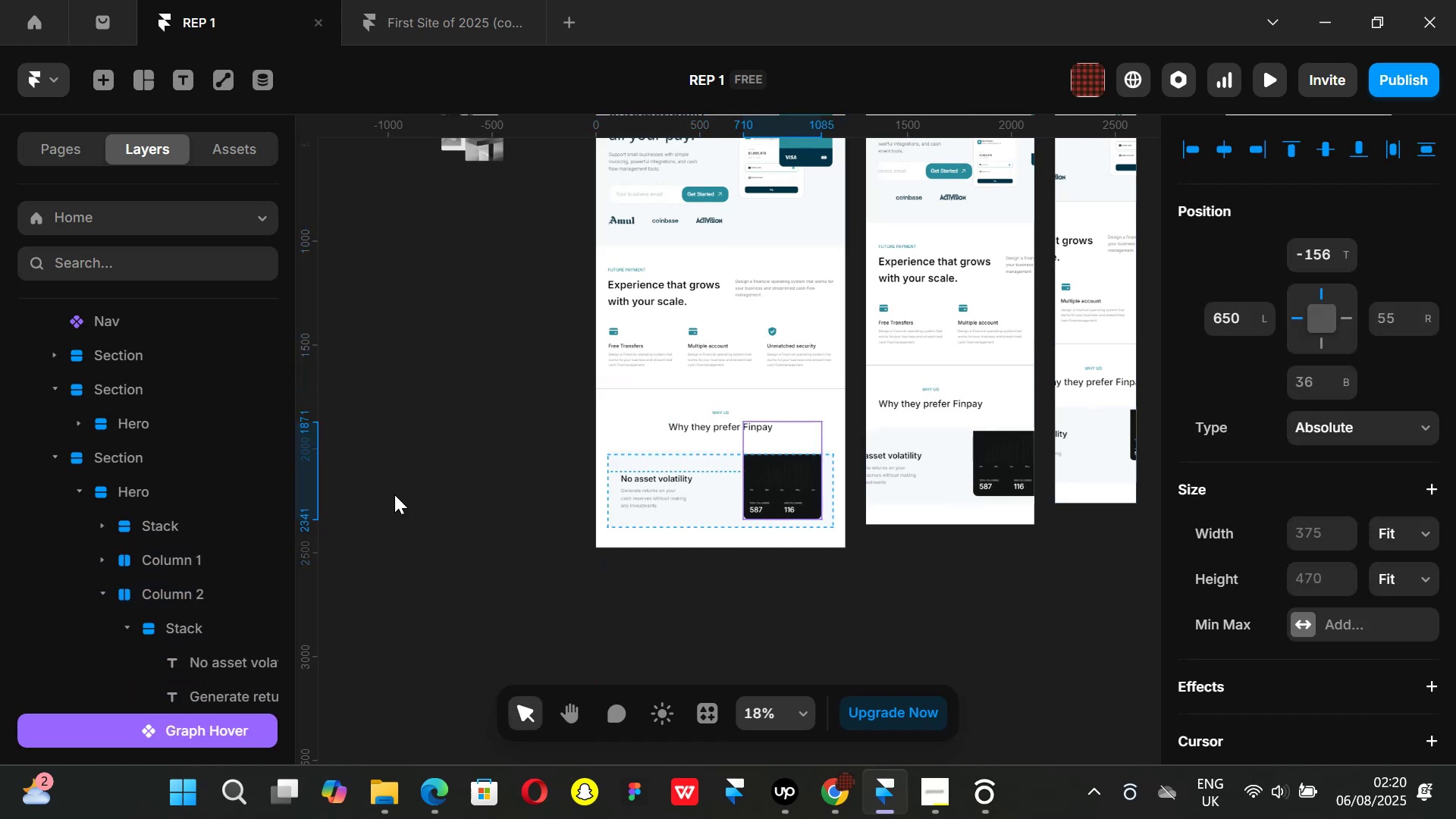 
key(Control+Z)
 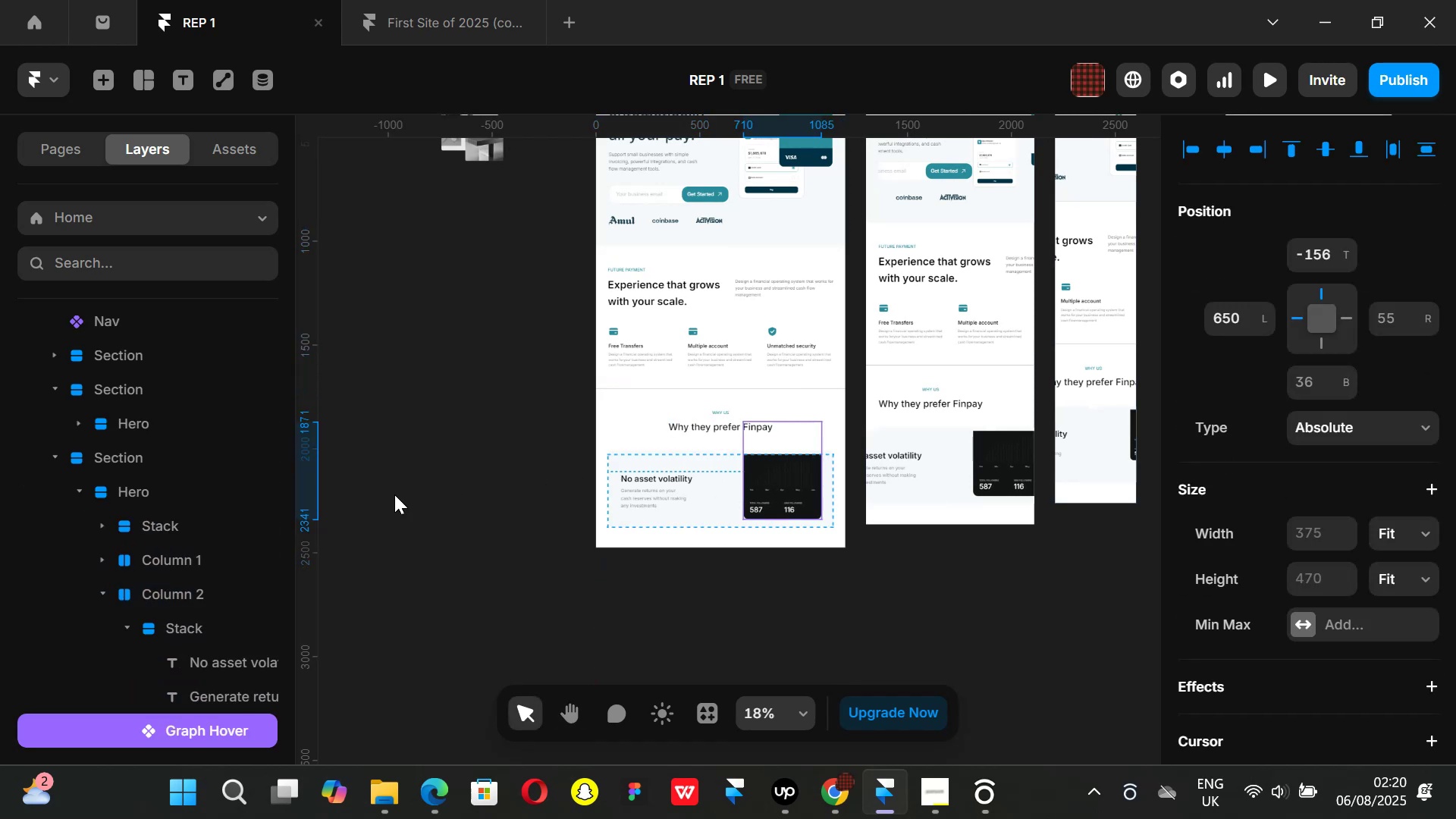 
key(Control+ControlLeft)
 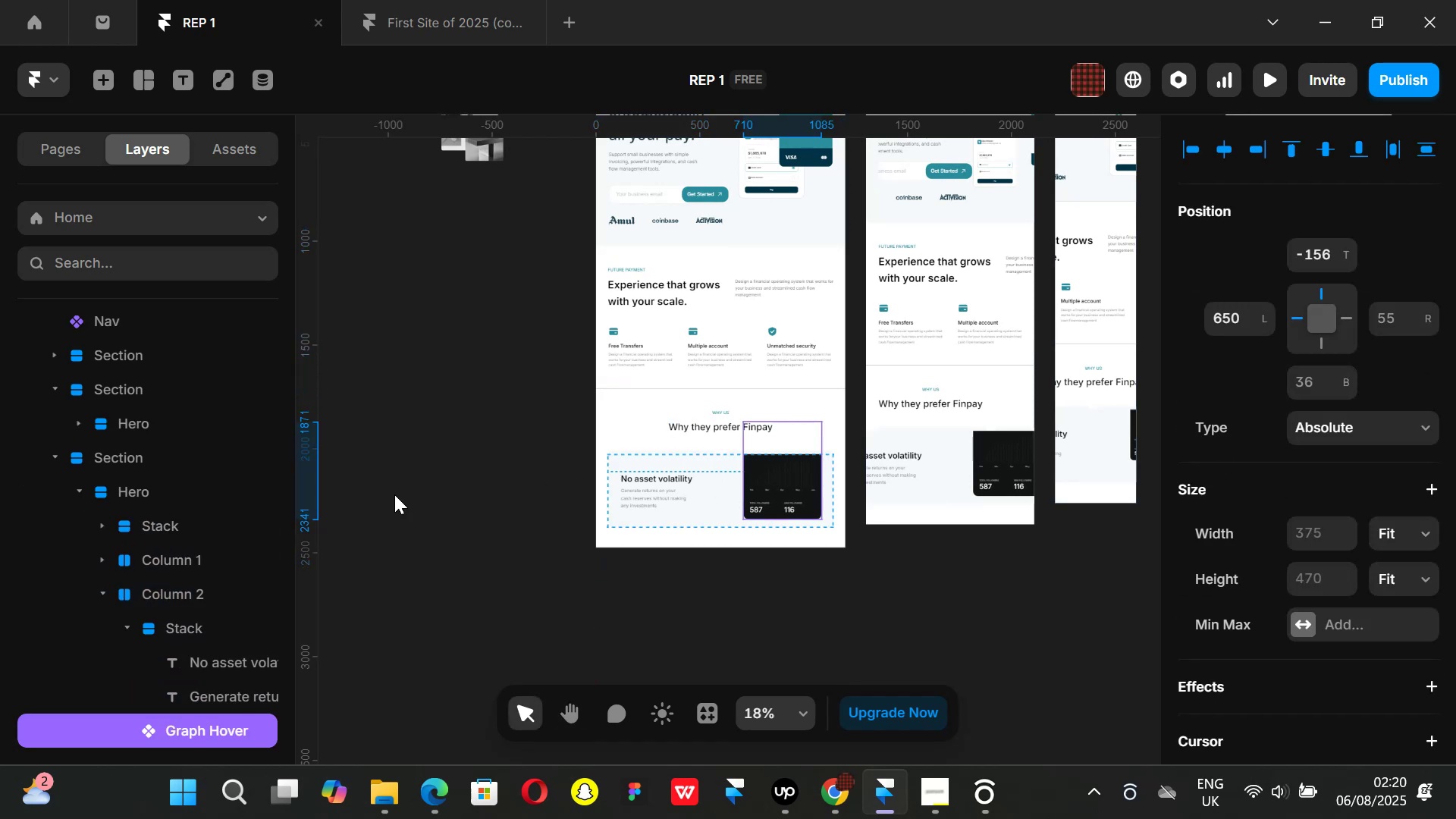 
key(Control+Z)
 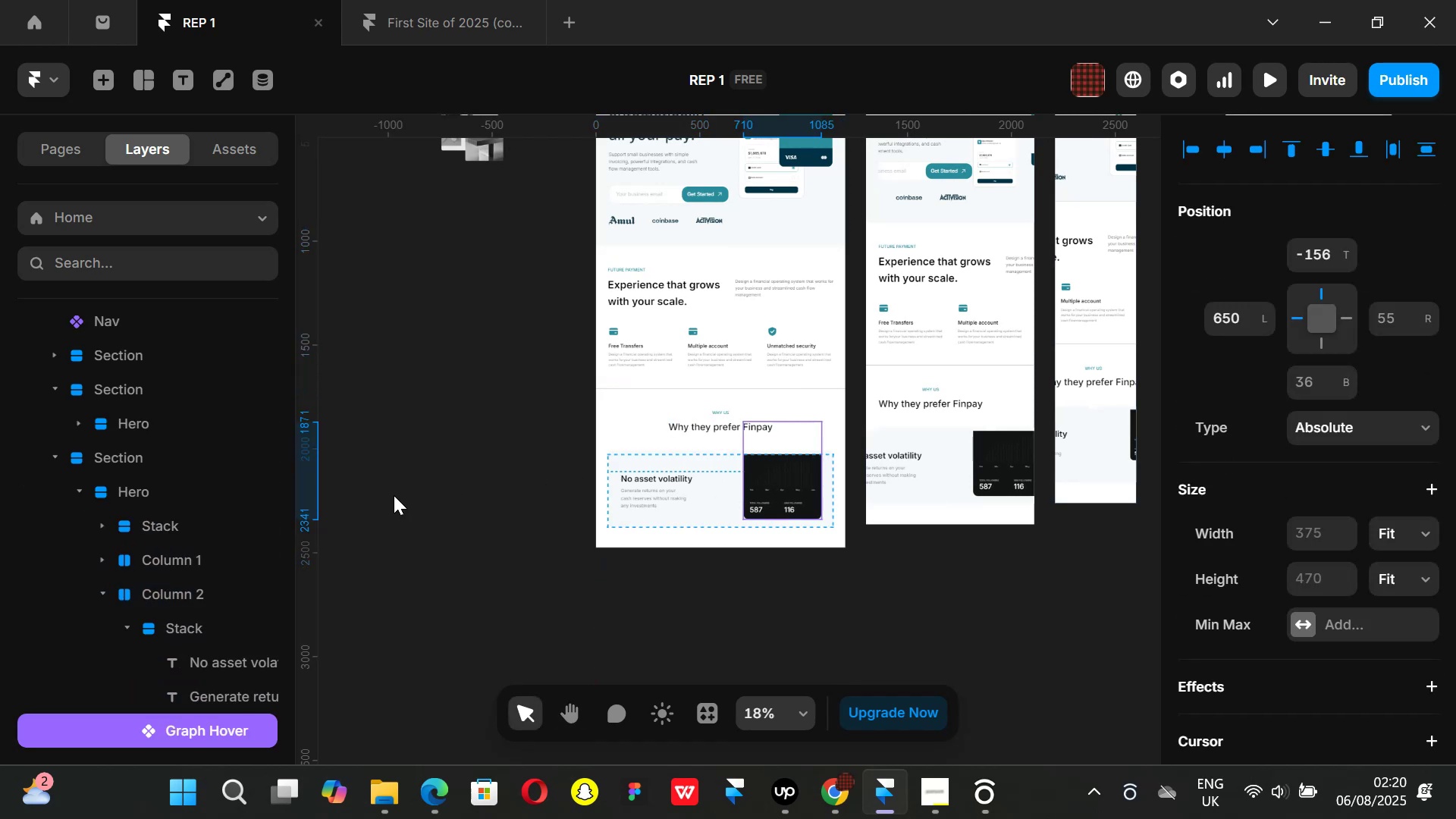 
key(Control+ControlLeft)
 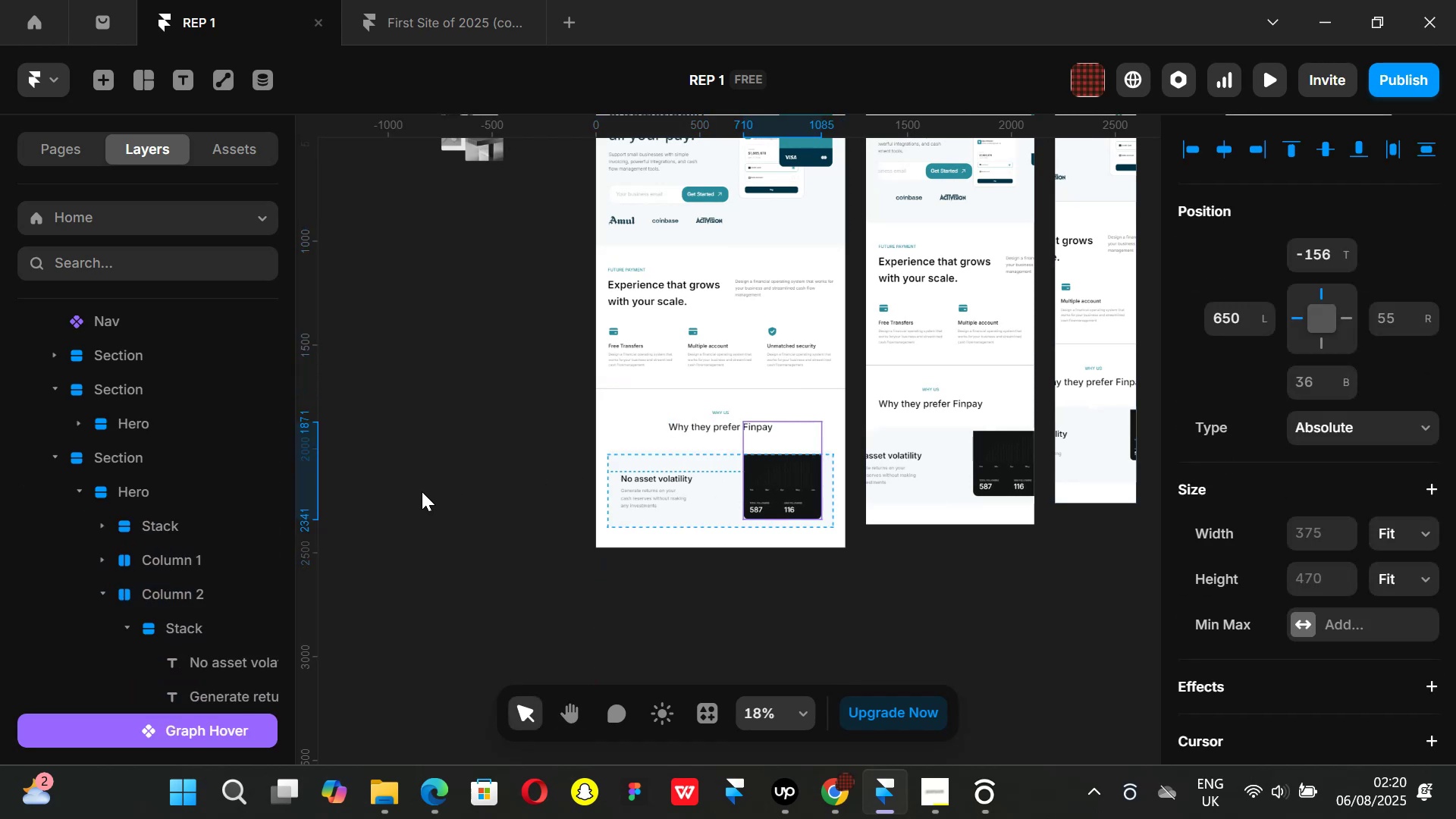 
key(Control+Z)
 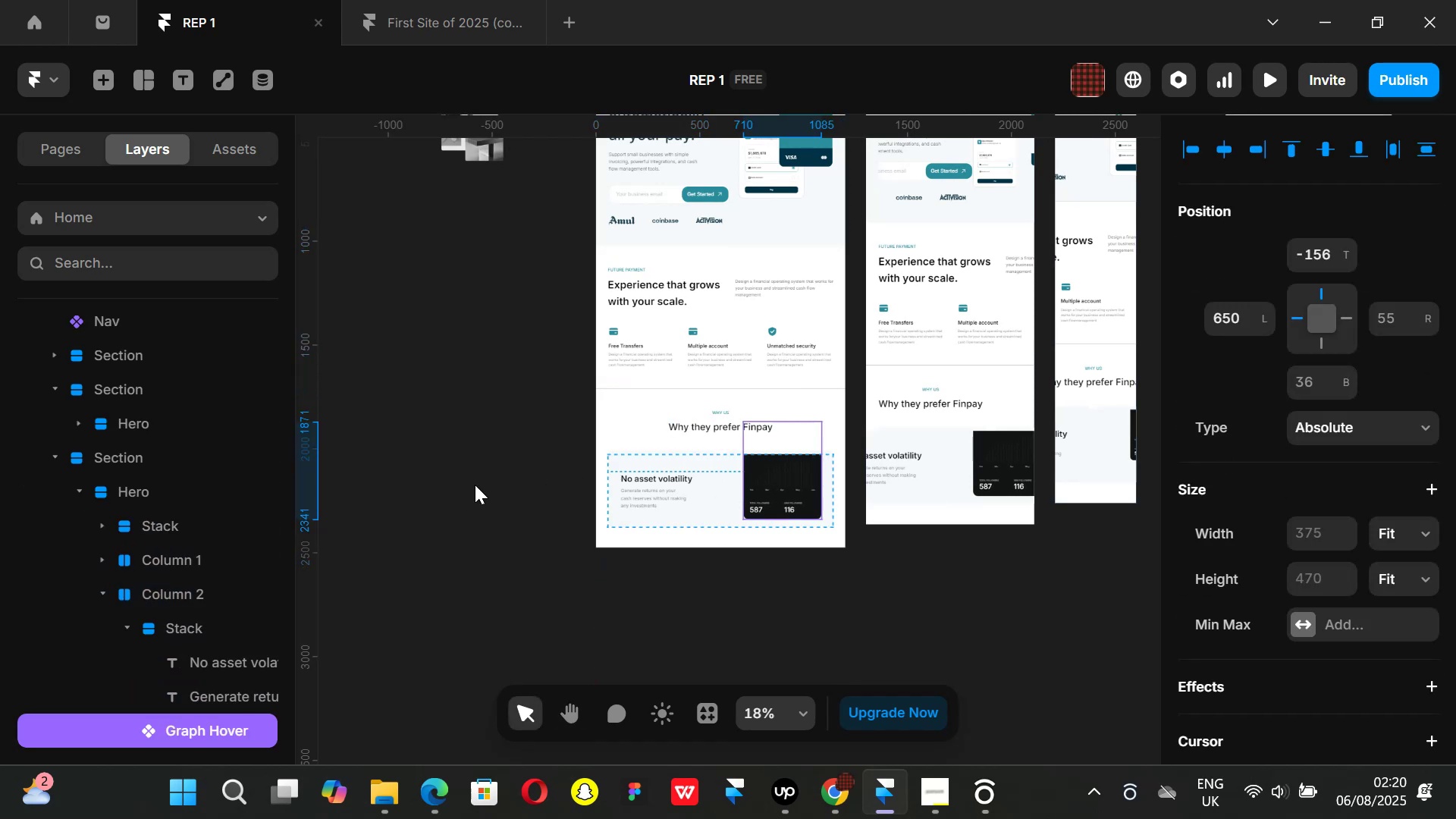 
key(Control+ControlLeft)
 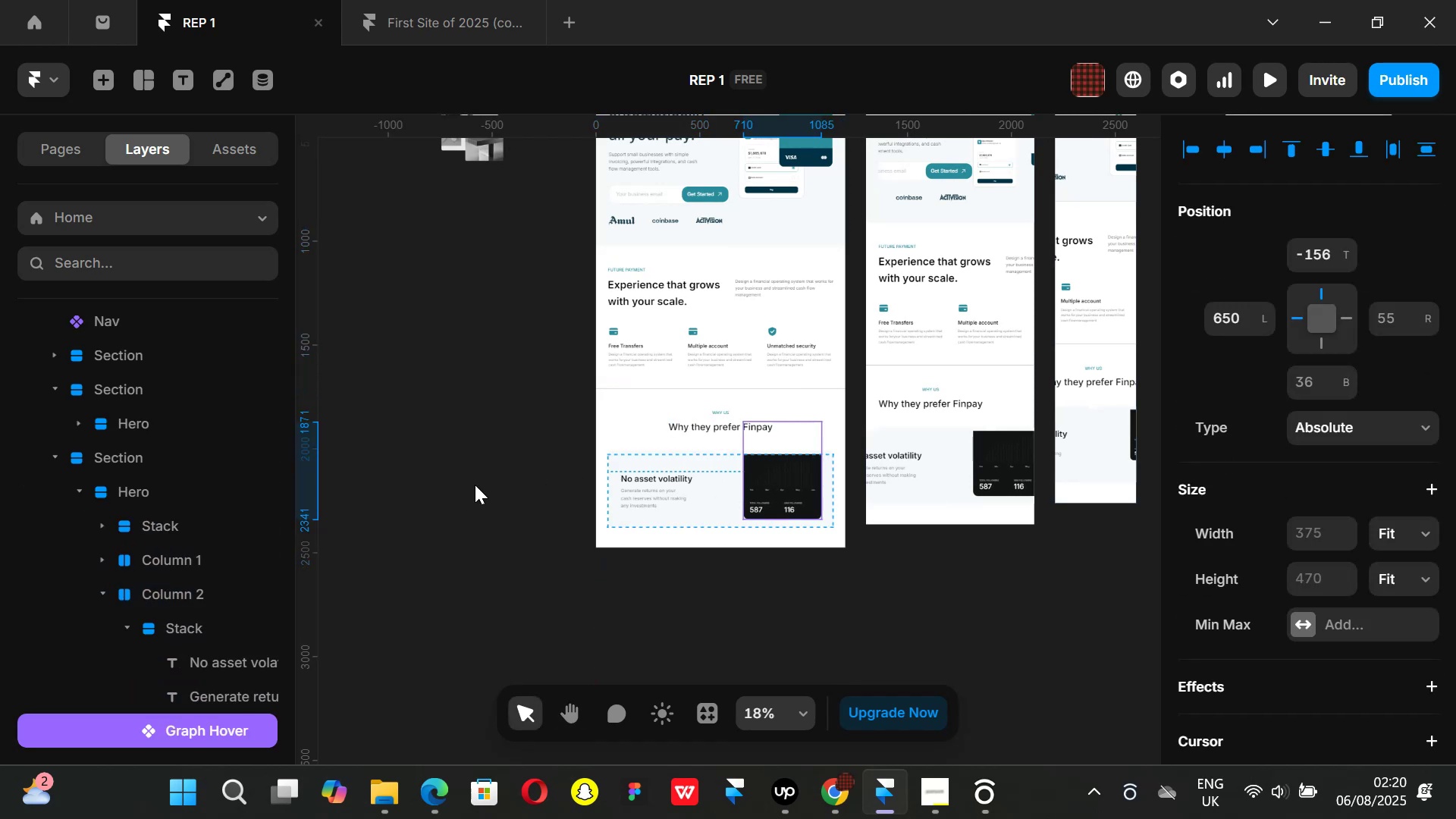 
key(Control+Z)
 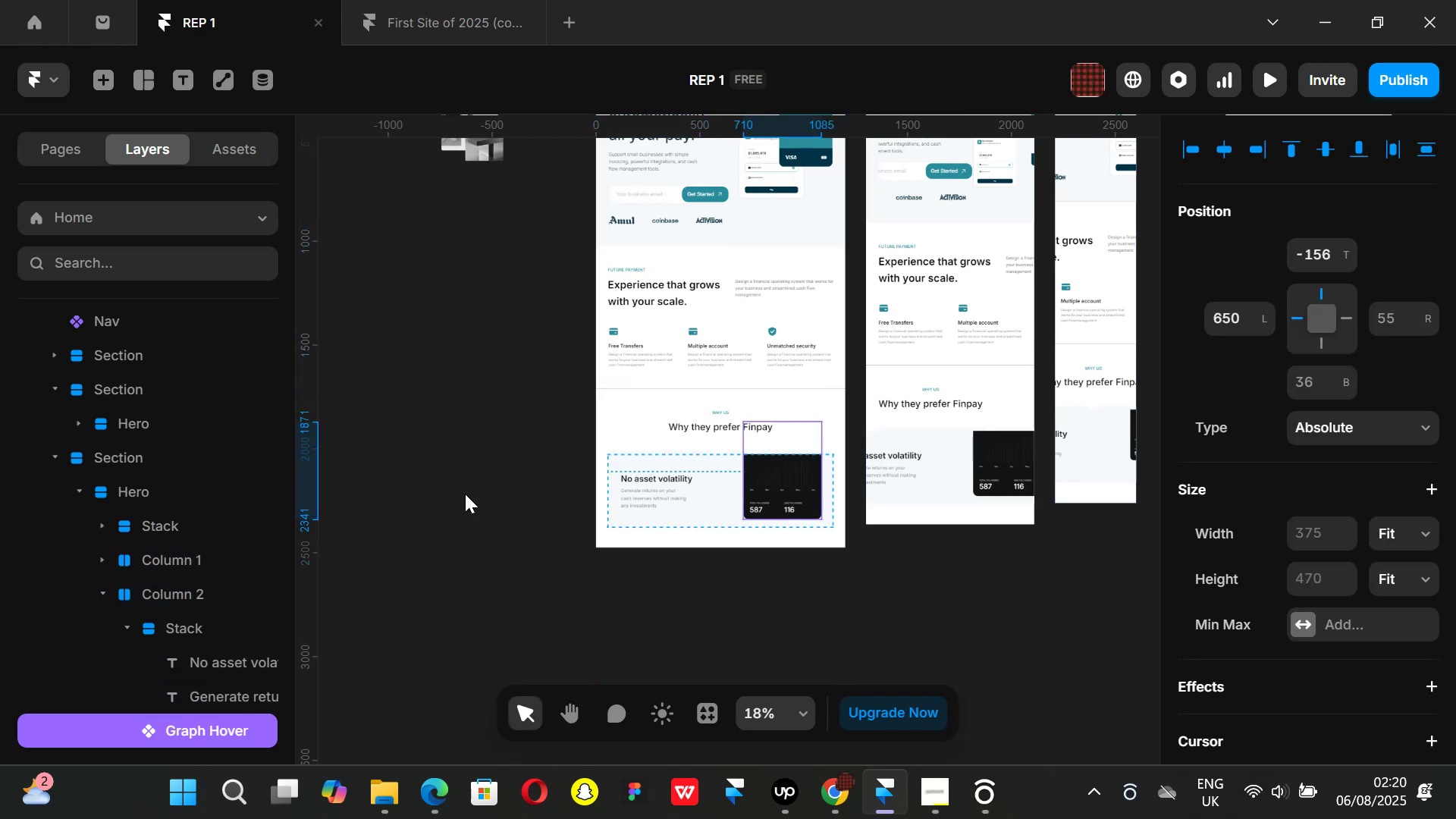 
key(Control+ControlLeft)
 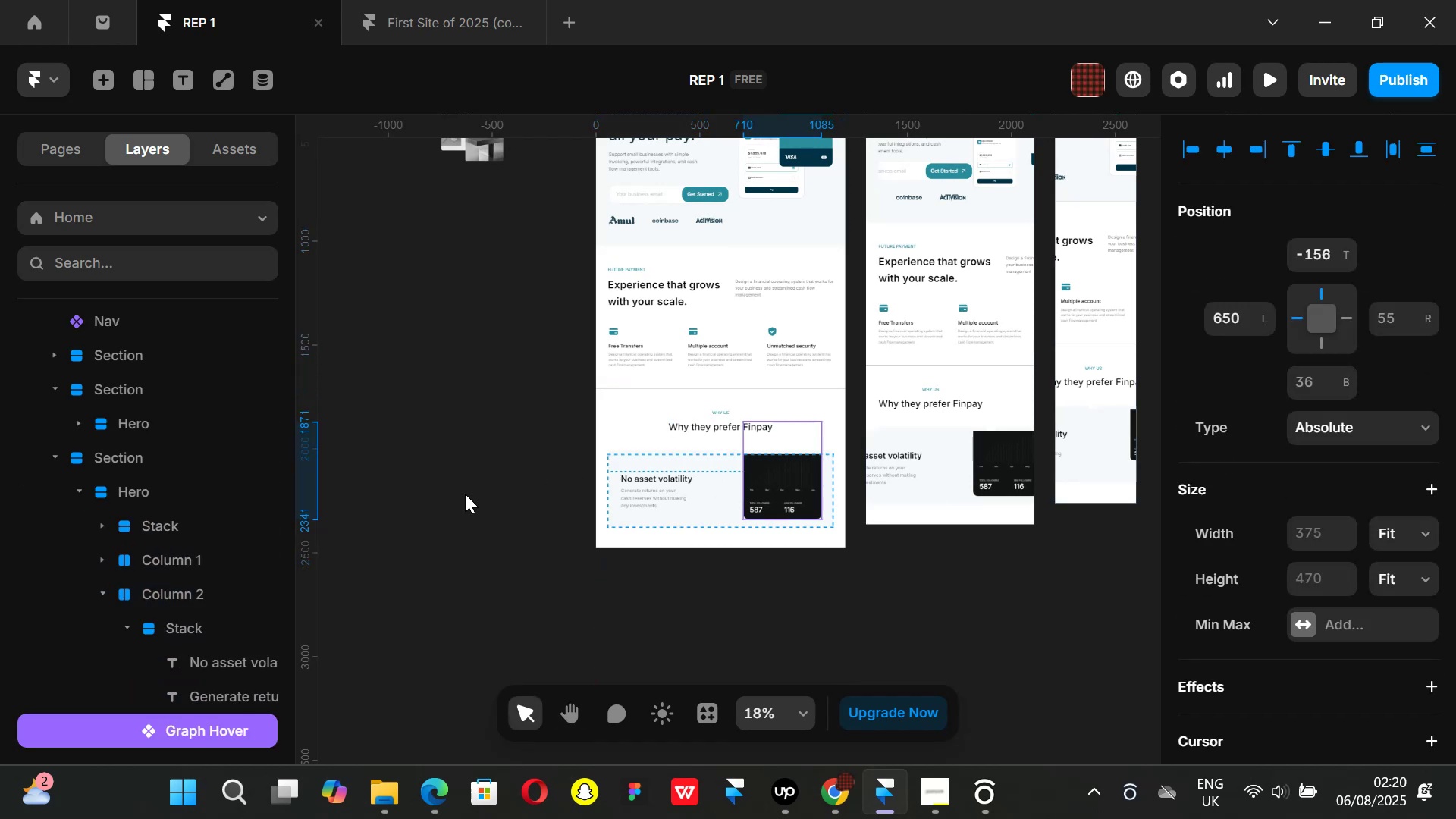 
key(Control+Z)
 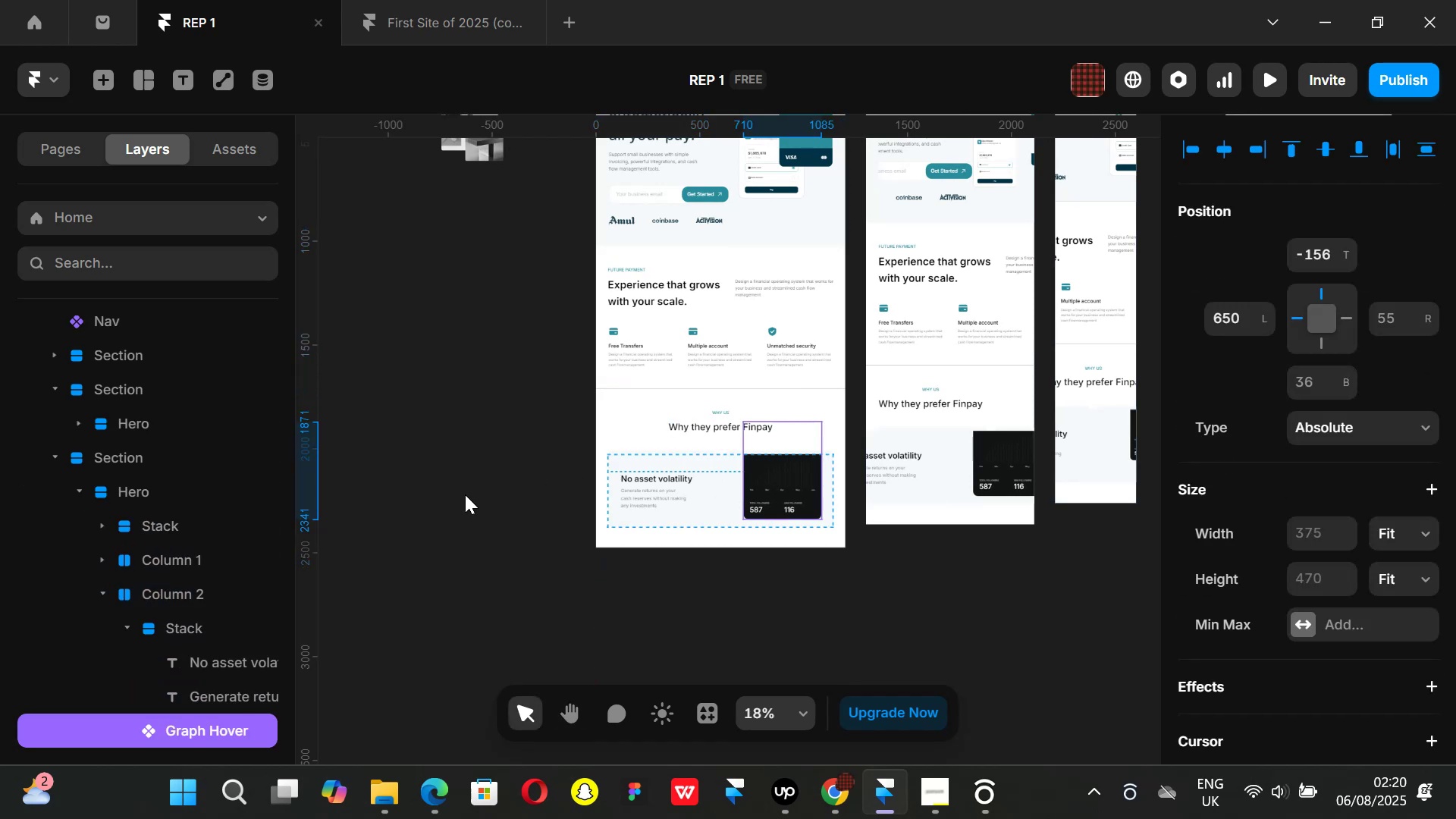 
left_click([465, 494])
 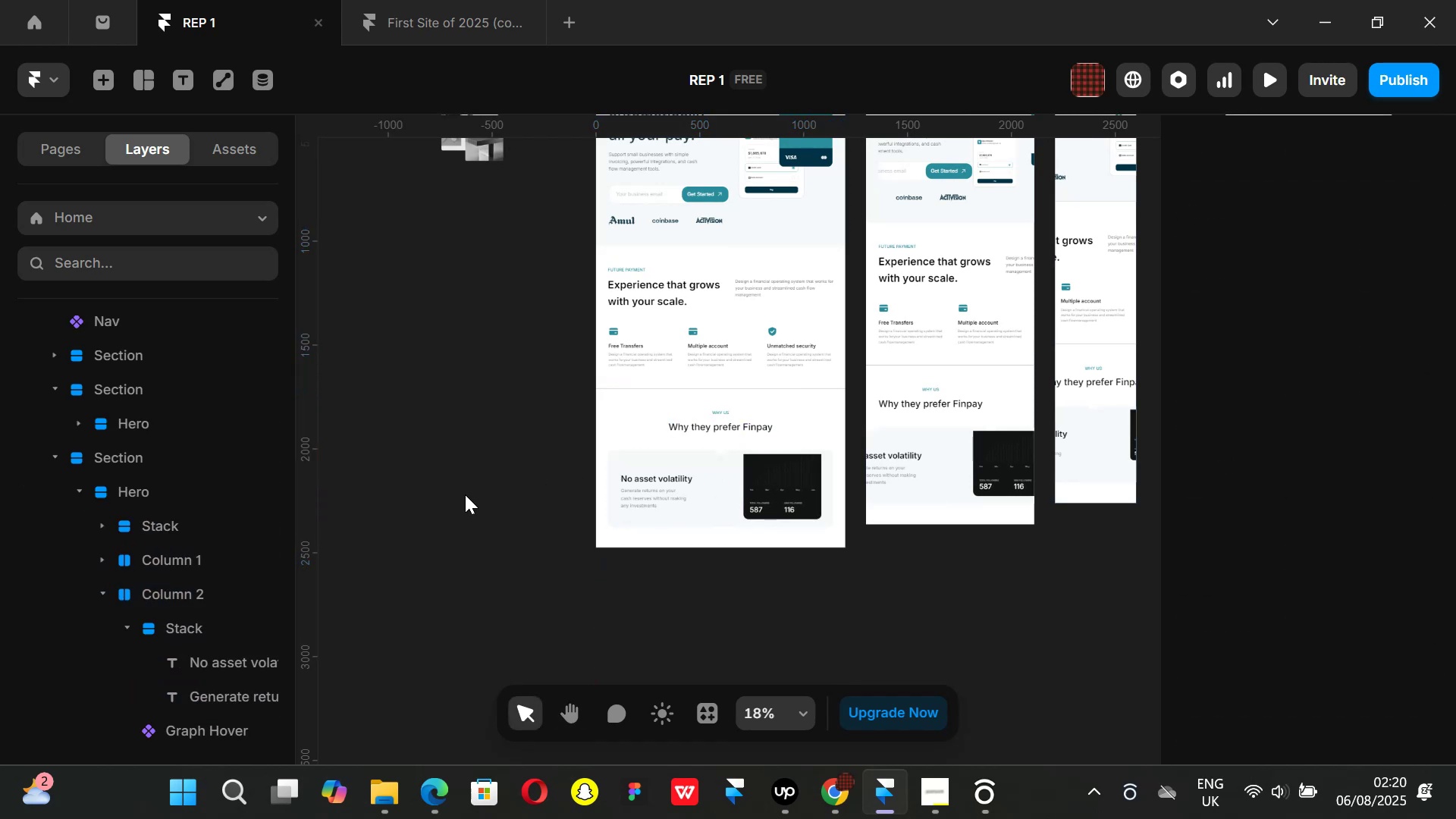 
key(Control+ControlLeft)
 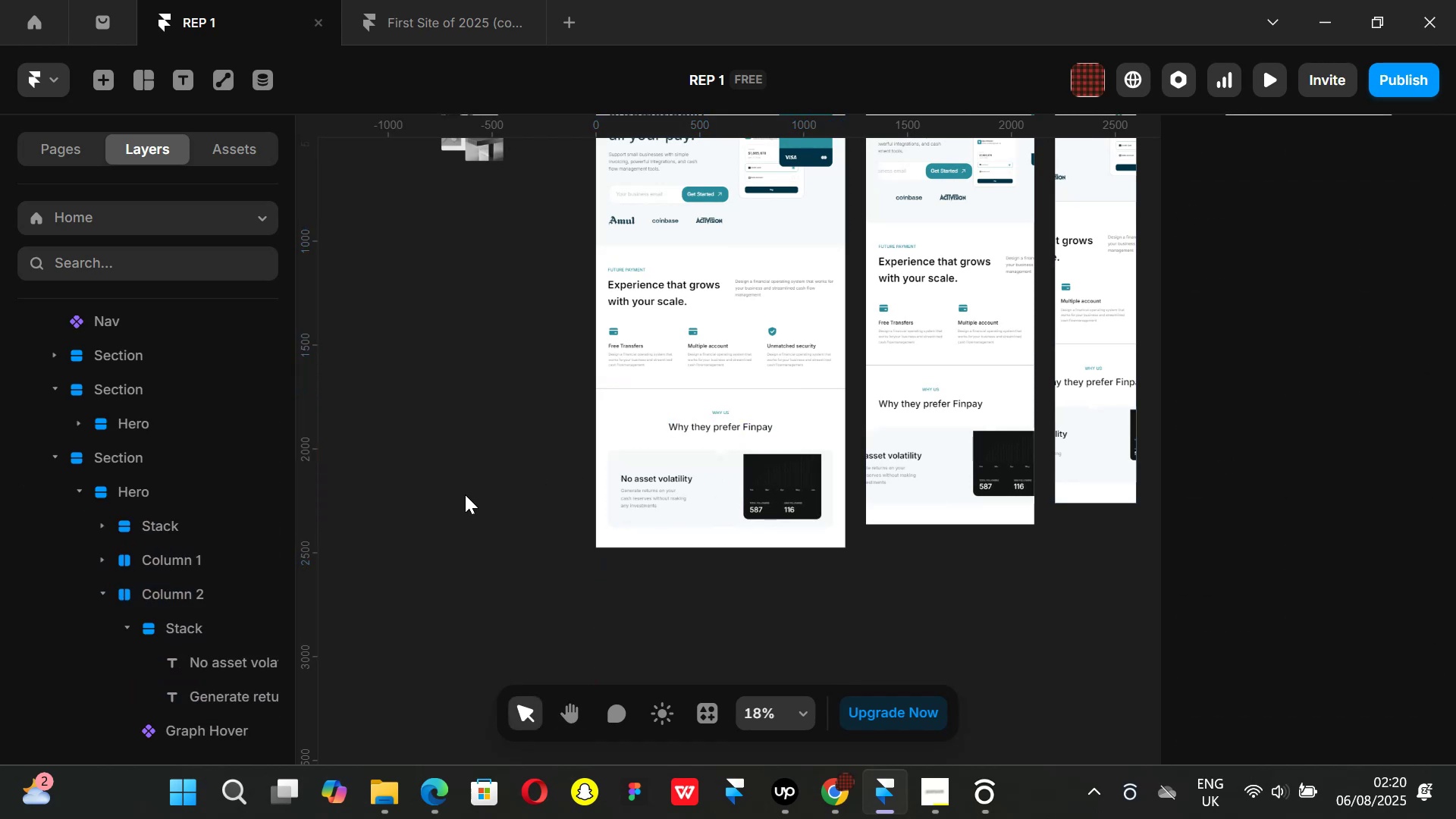 
key(Control+Z)
 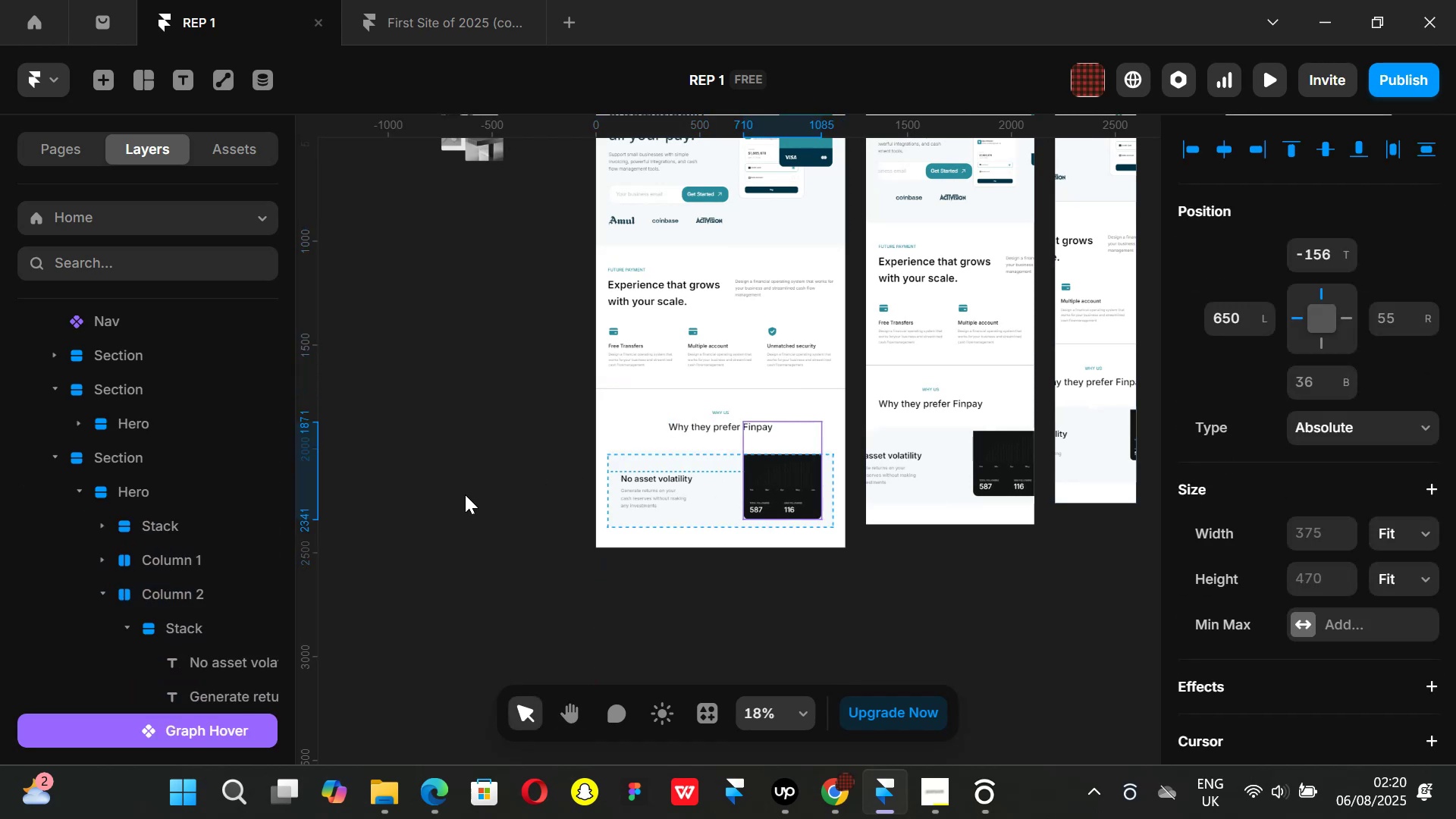 
key(Control+ControlLeft)
 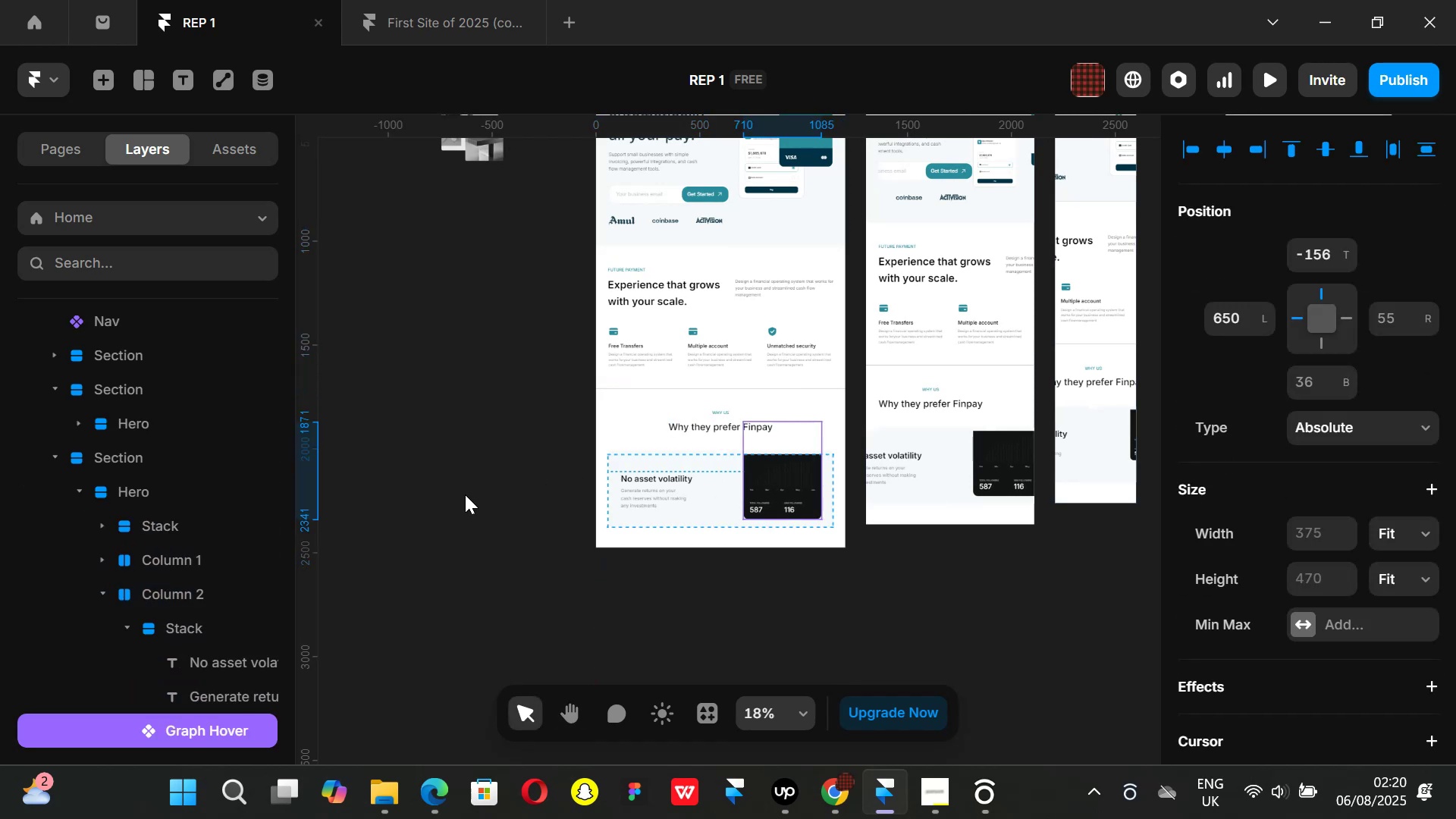 
key(Control+Z)
 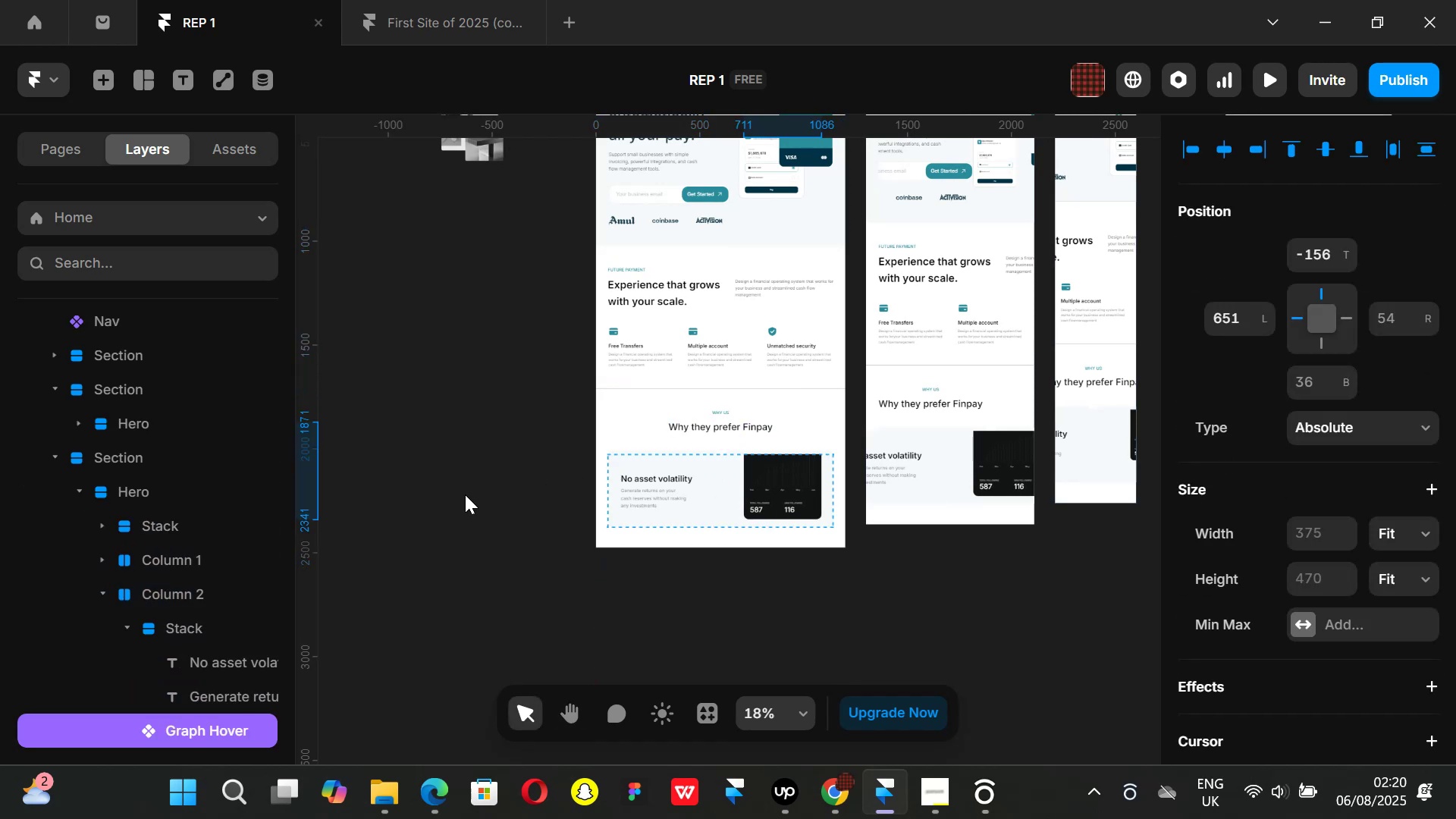 
key(Control+ControlLeft)
 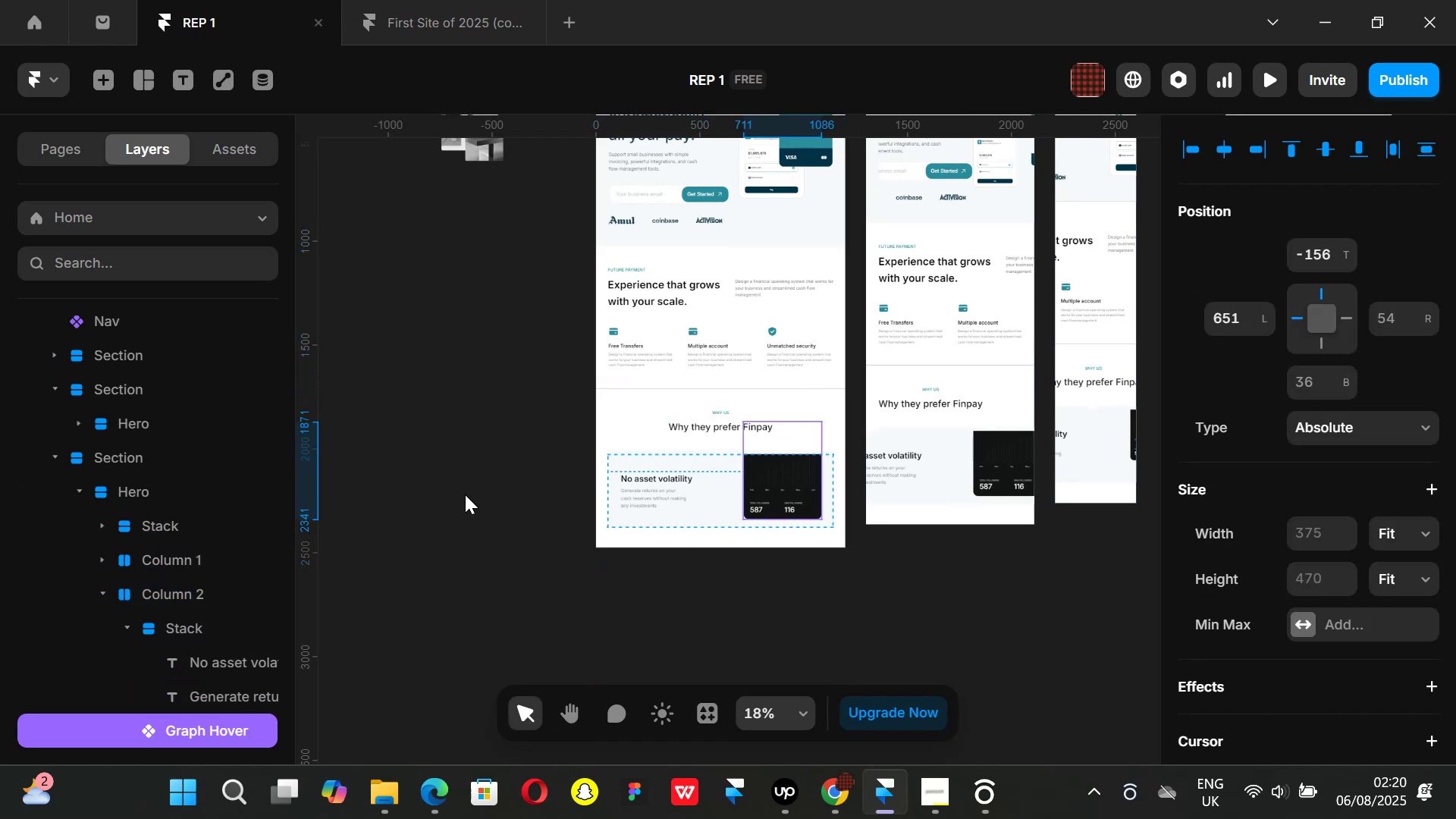 
key(Control+Z)
 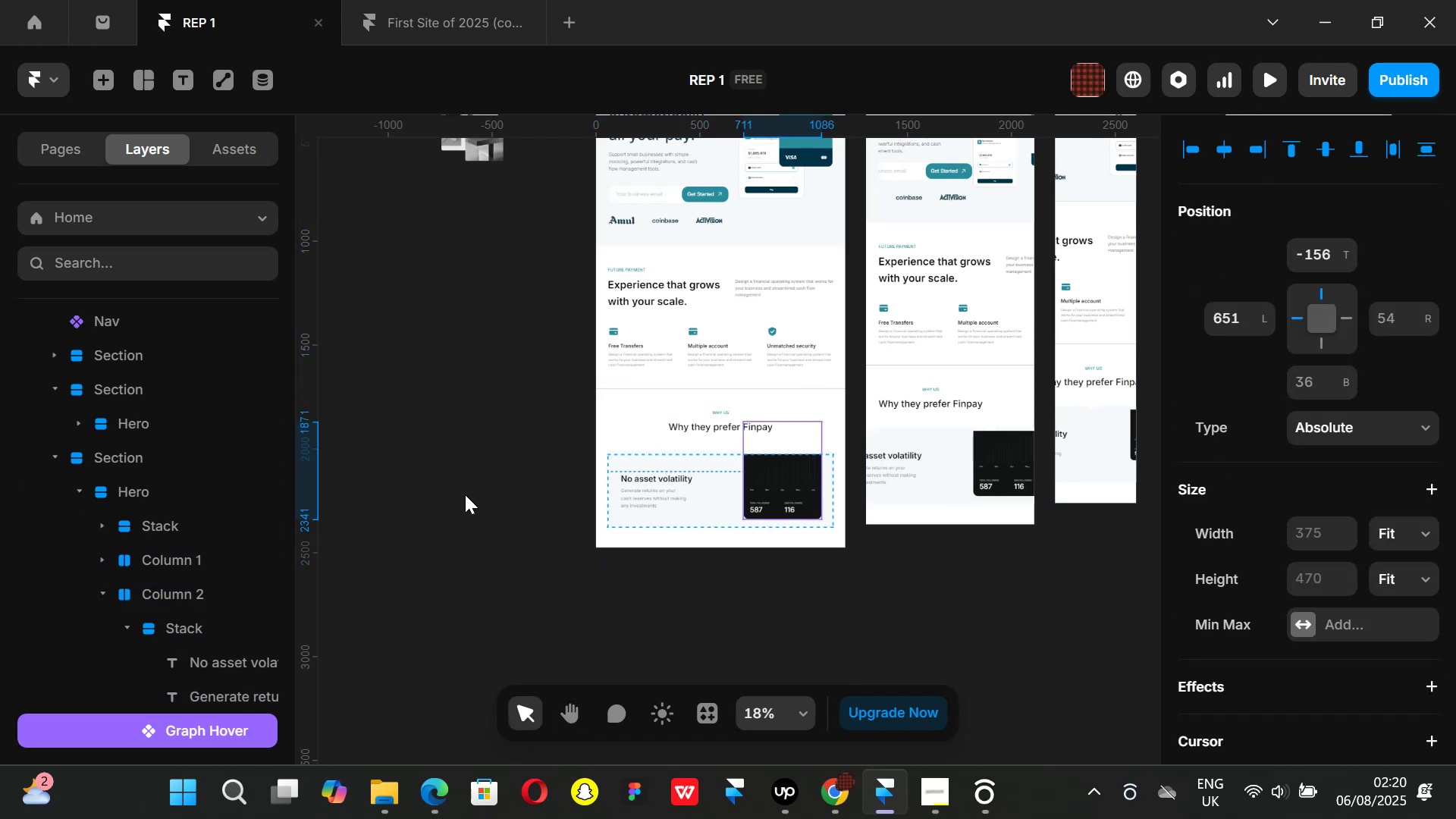 
key(Control+ControlLeft)
 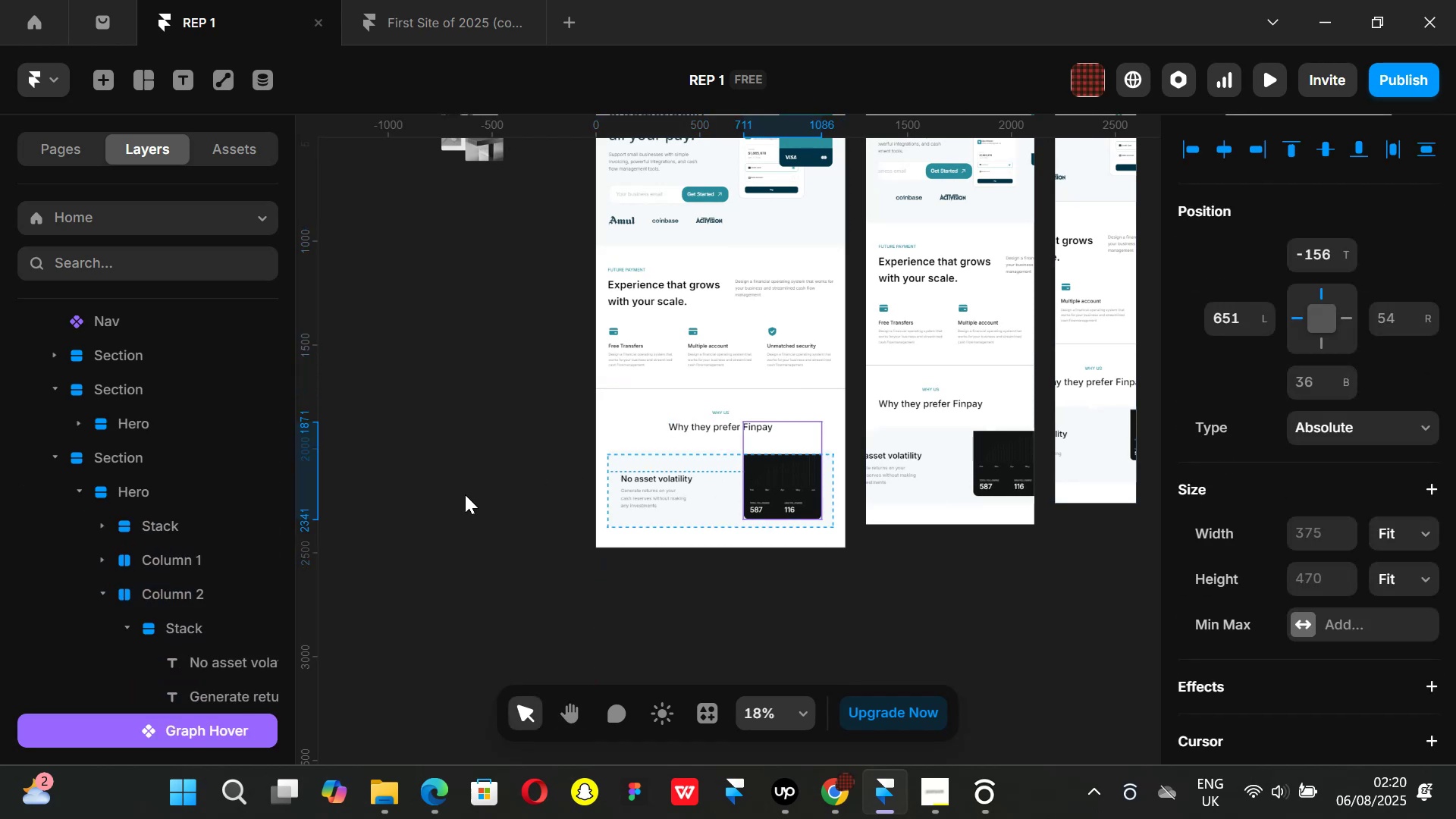 
key(Control+Z)
 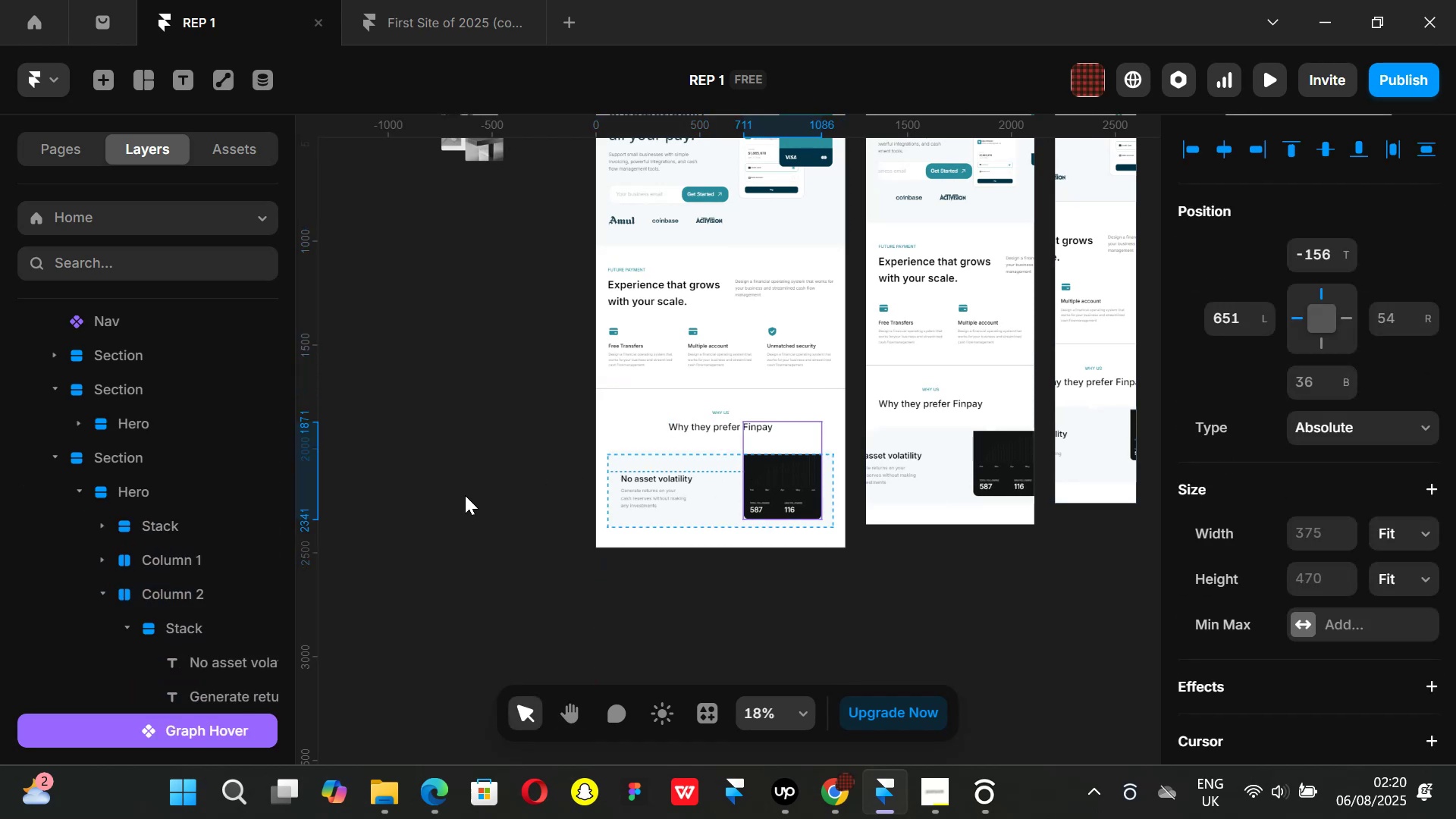 
key(Control+ControlLeft)
 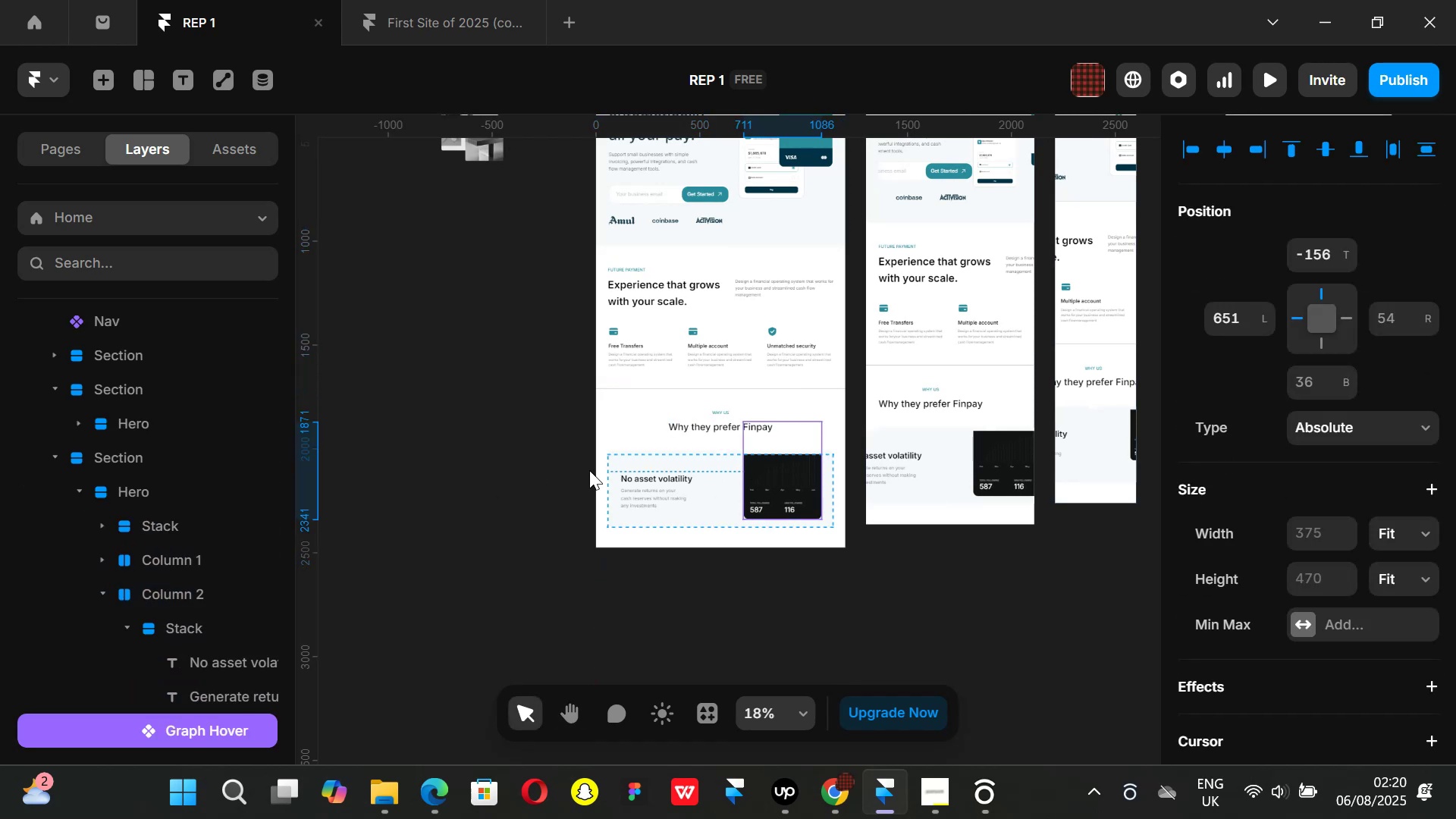 
key(Control+Z)
 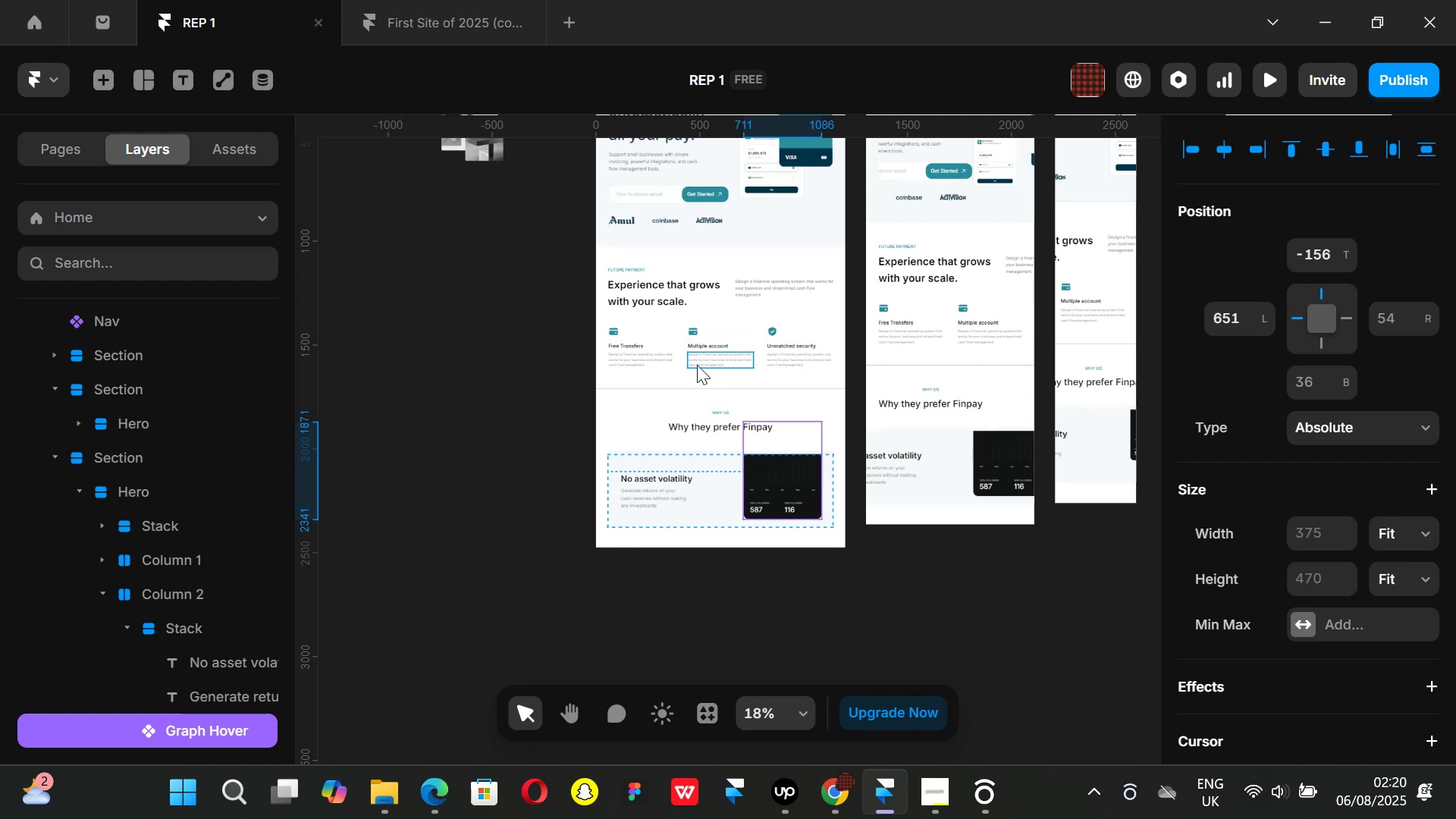 
key(Control+ControlLeft)
 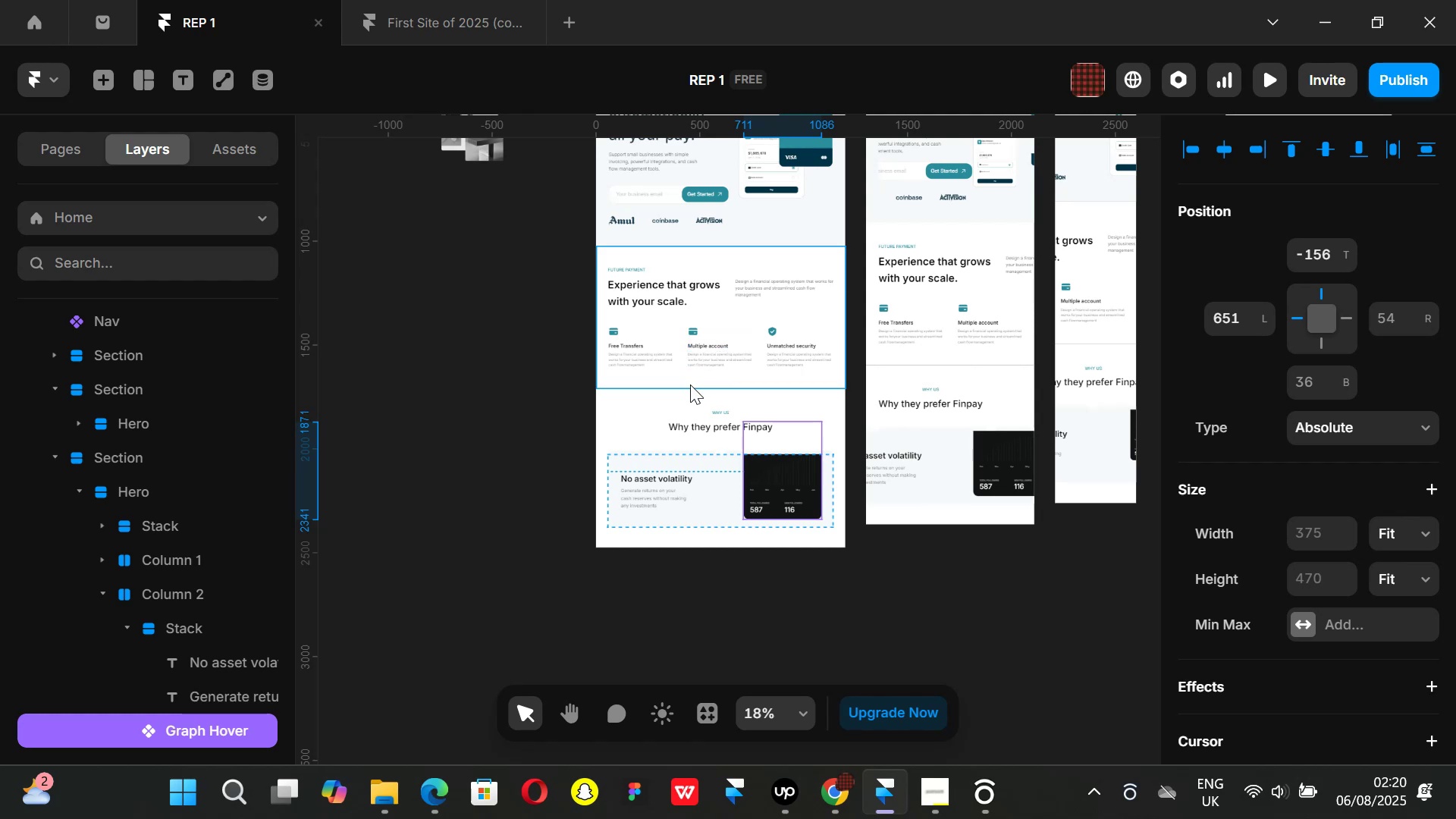 
key(Control+Z)
 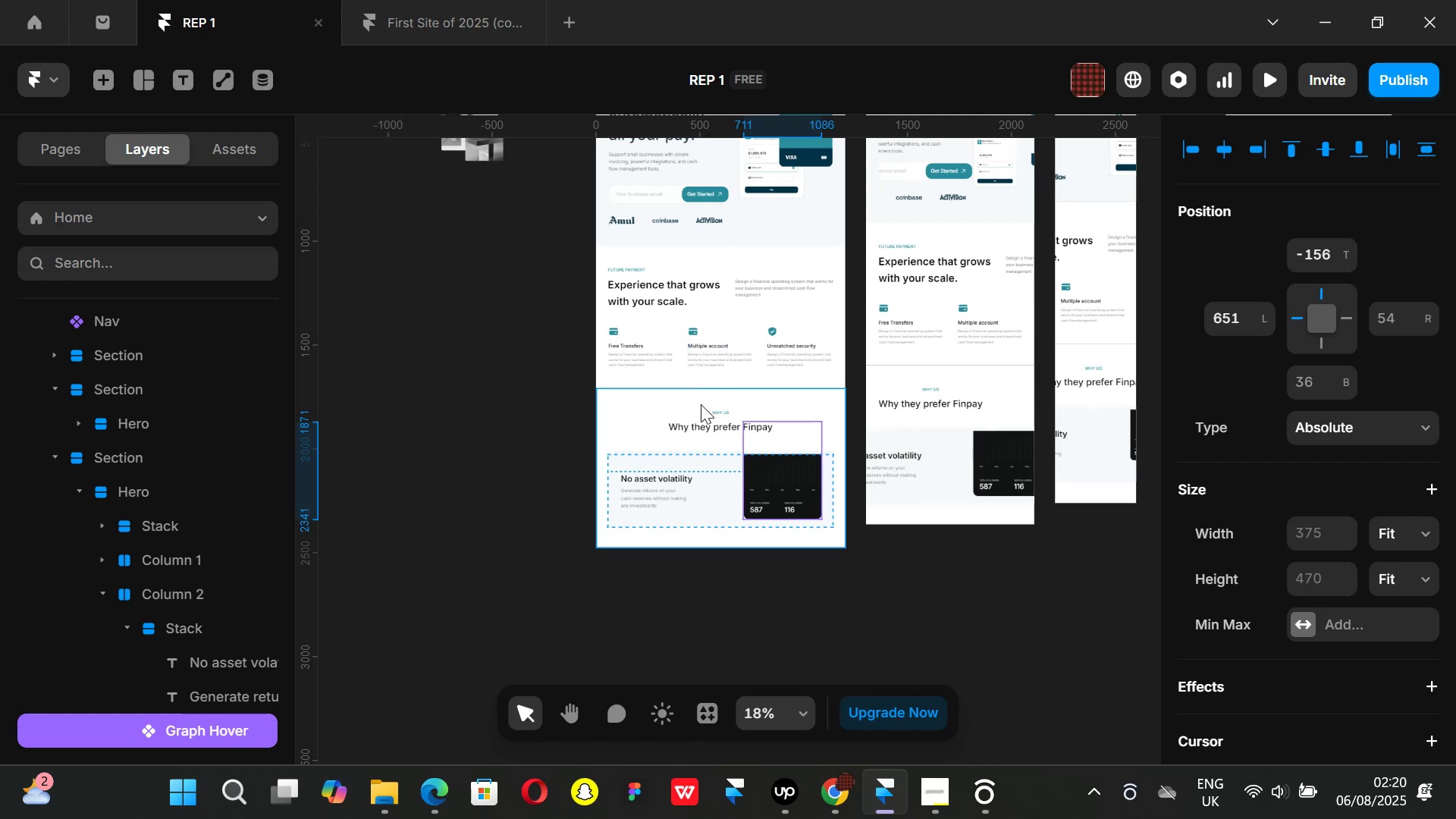 
key(Control+ControlLeft)
 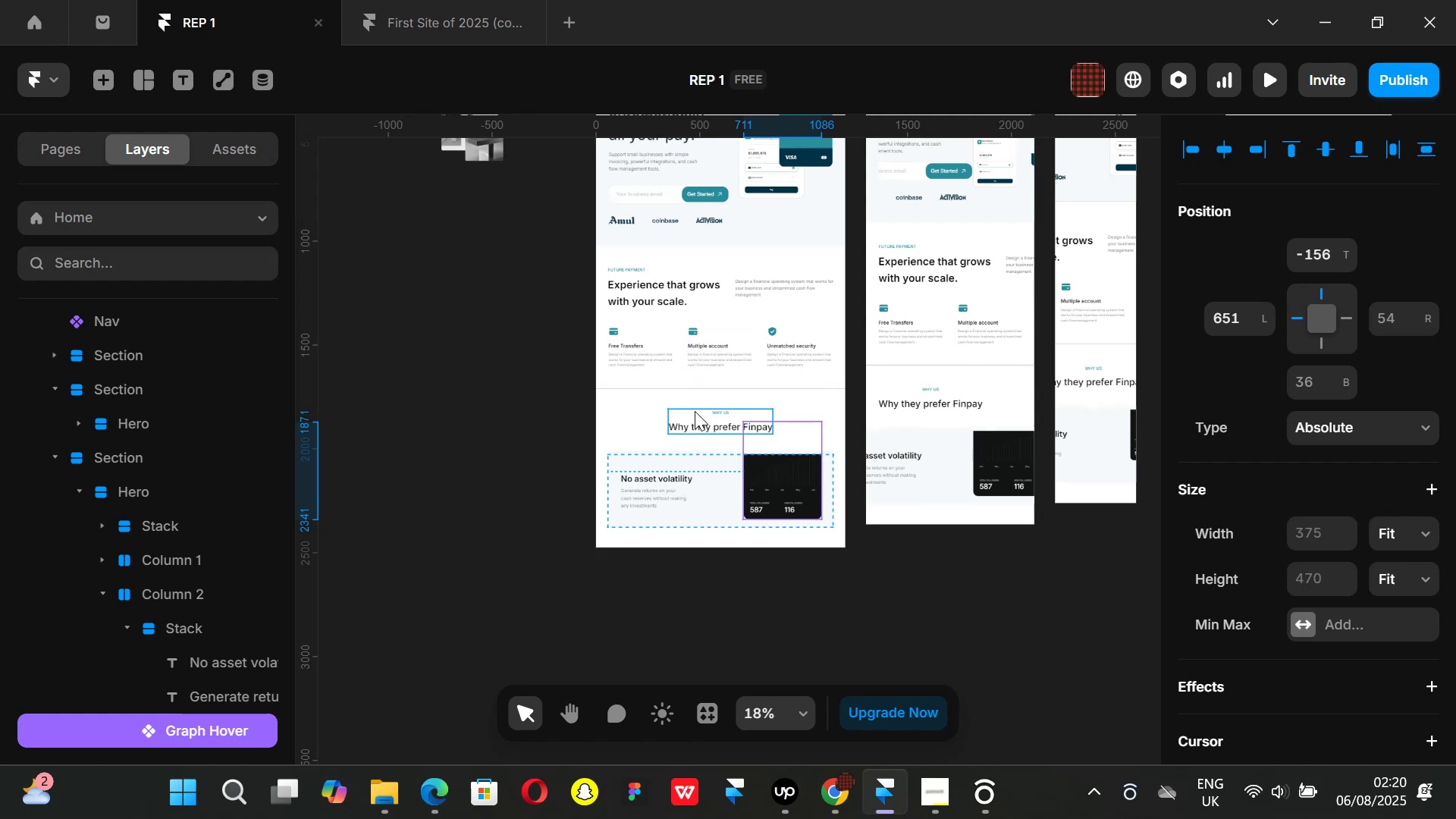 
key(Control+Z)
 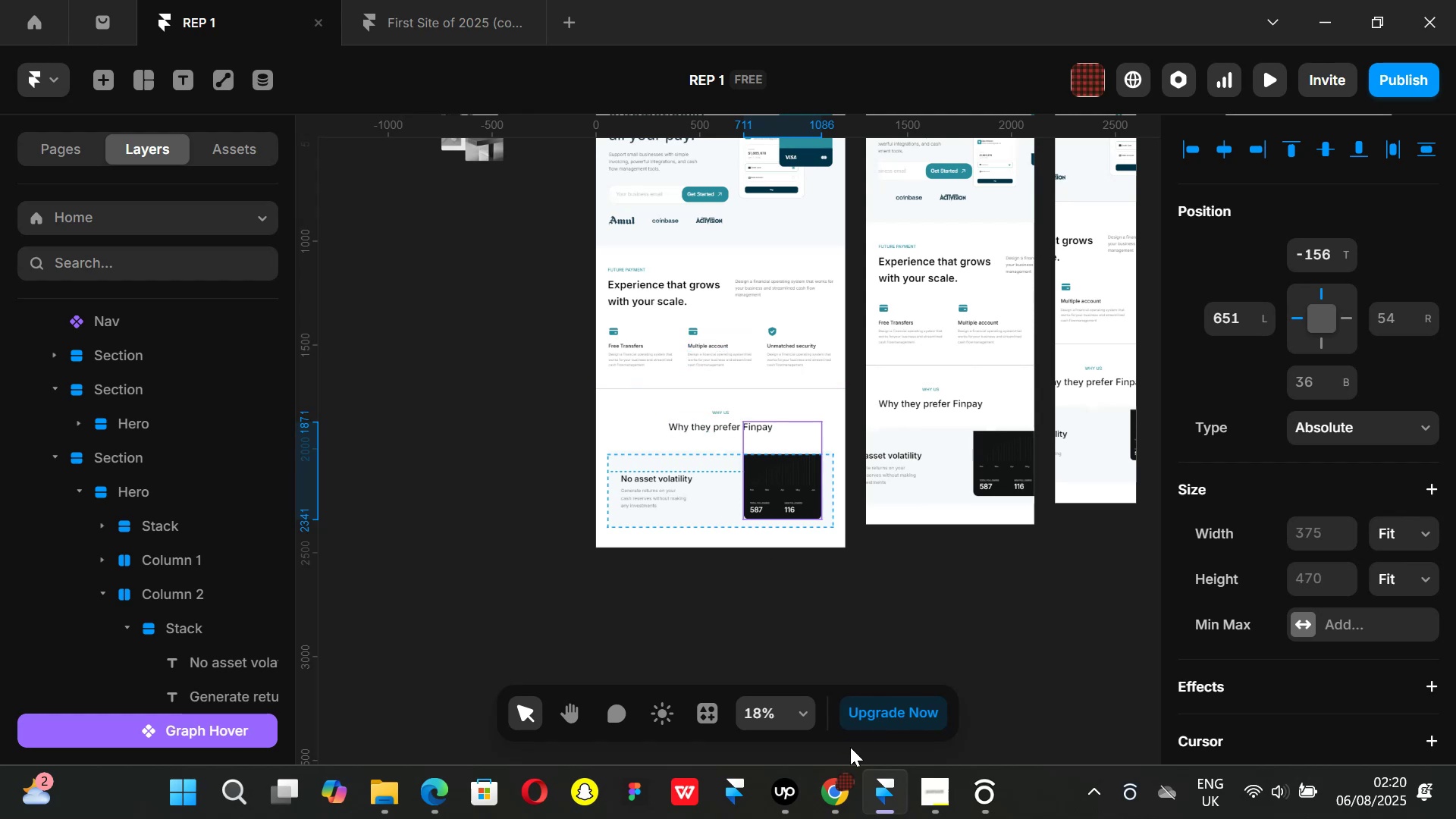 
left_click([846, 801])
 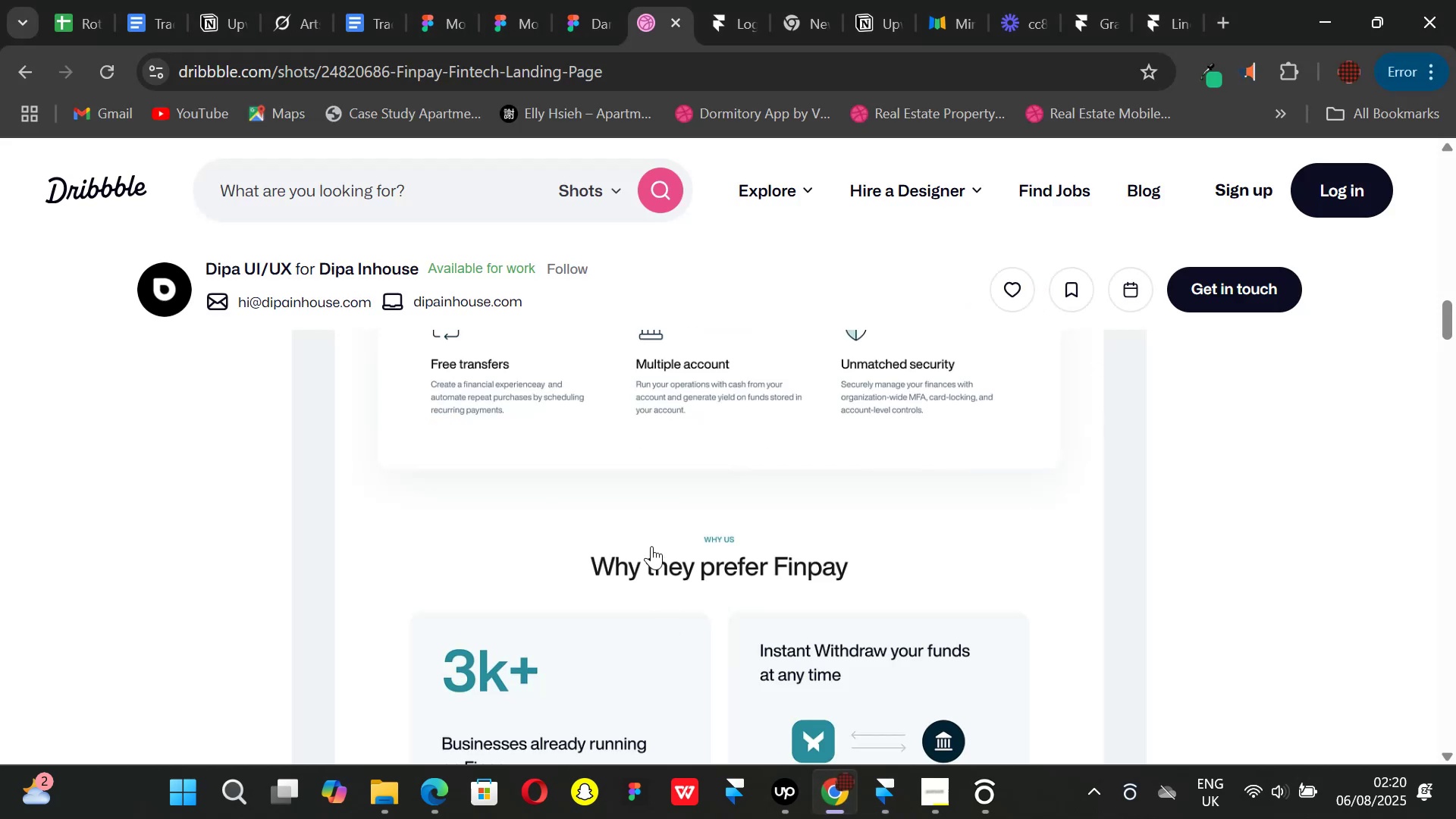 
scroll: coordinate [654, 535], scroll_direction: down, amount: 2.0
 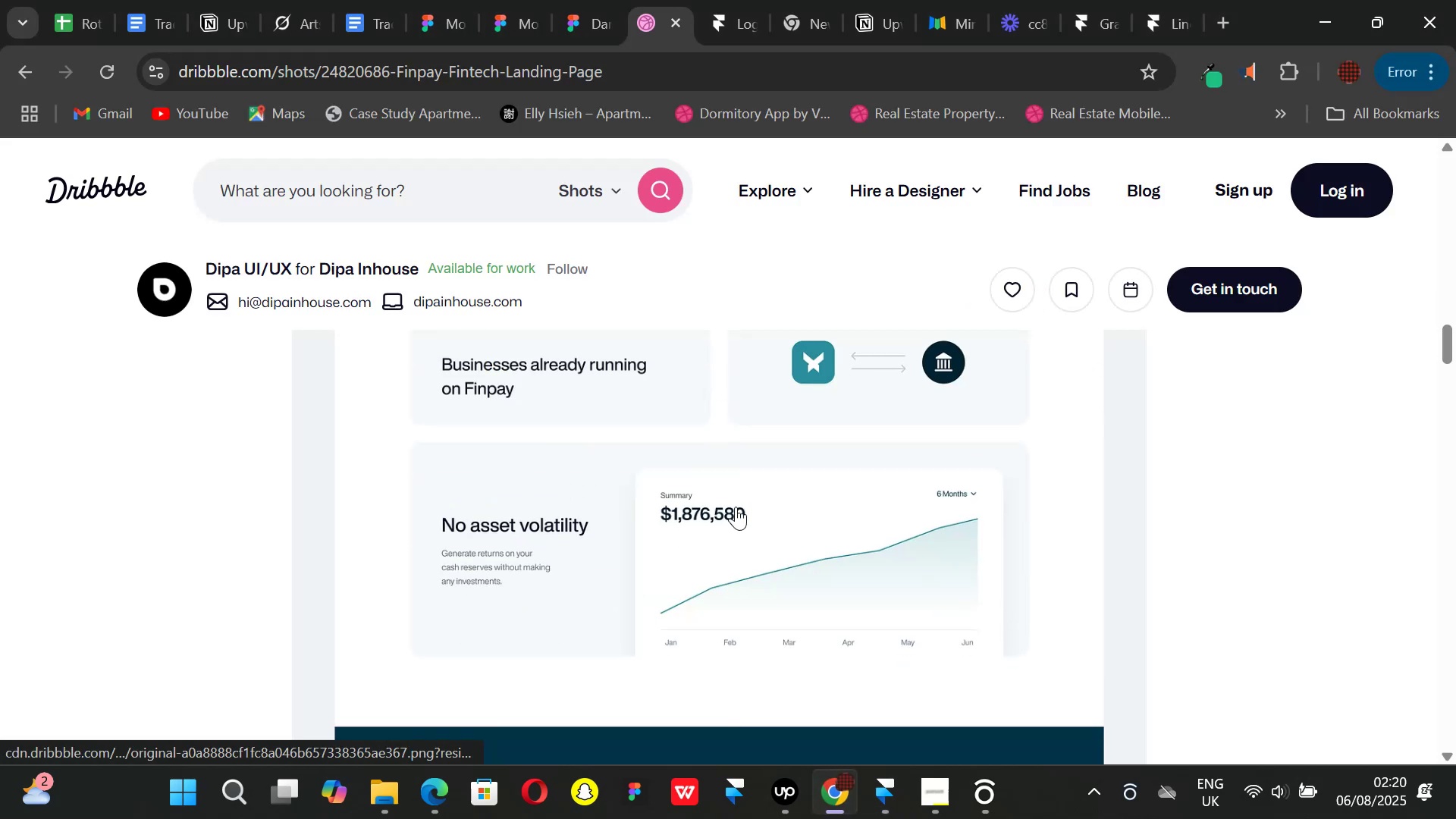 
scroll: coordinate [739, 504], scroll_direction: up, amount: 1.0
 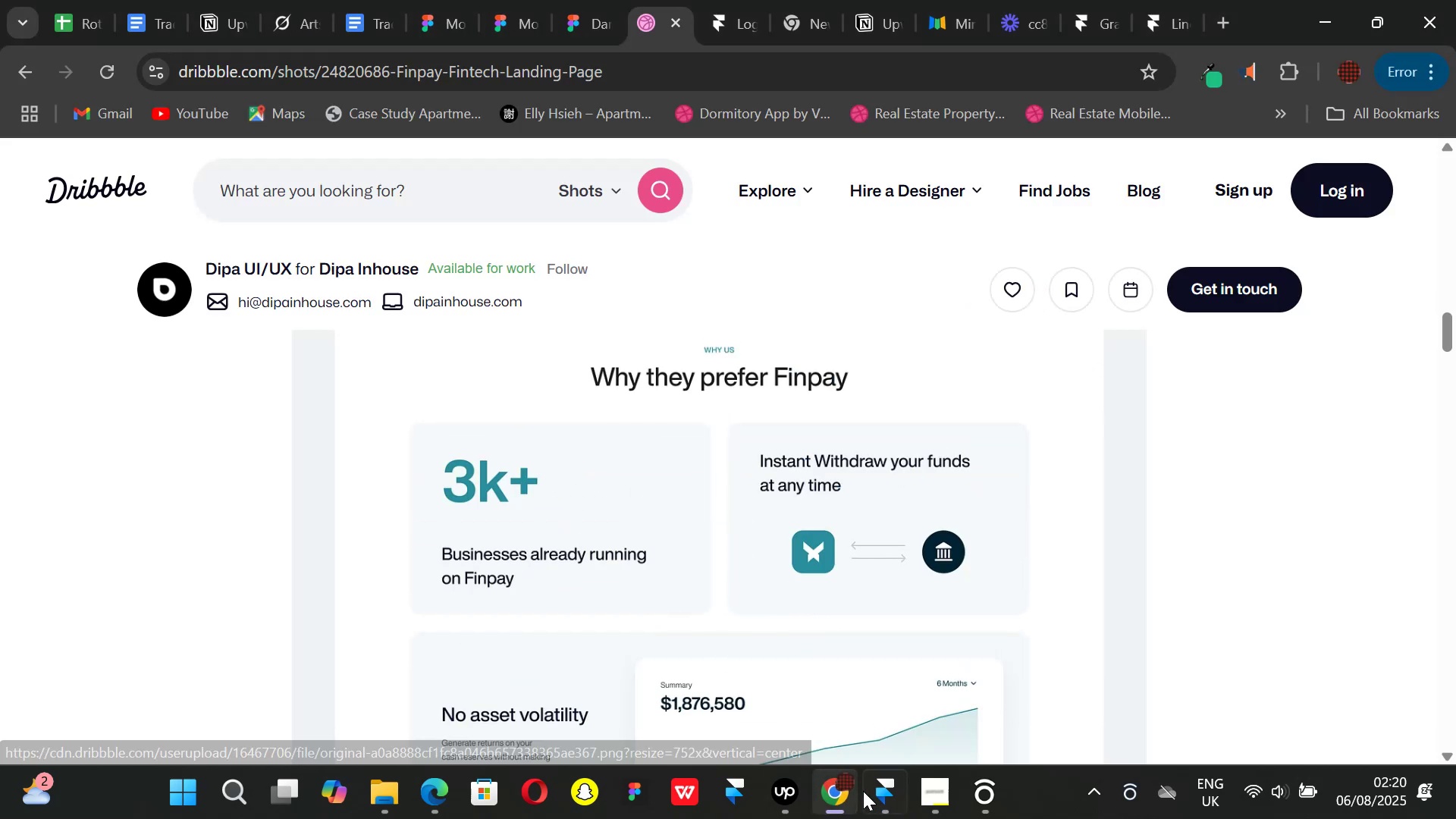 
left_click([876, 791])
 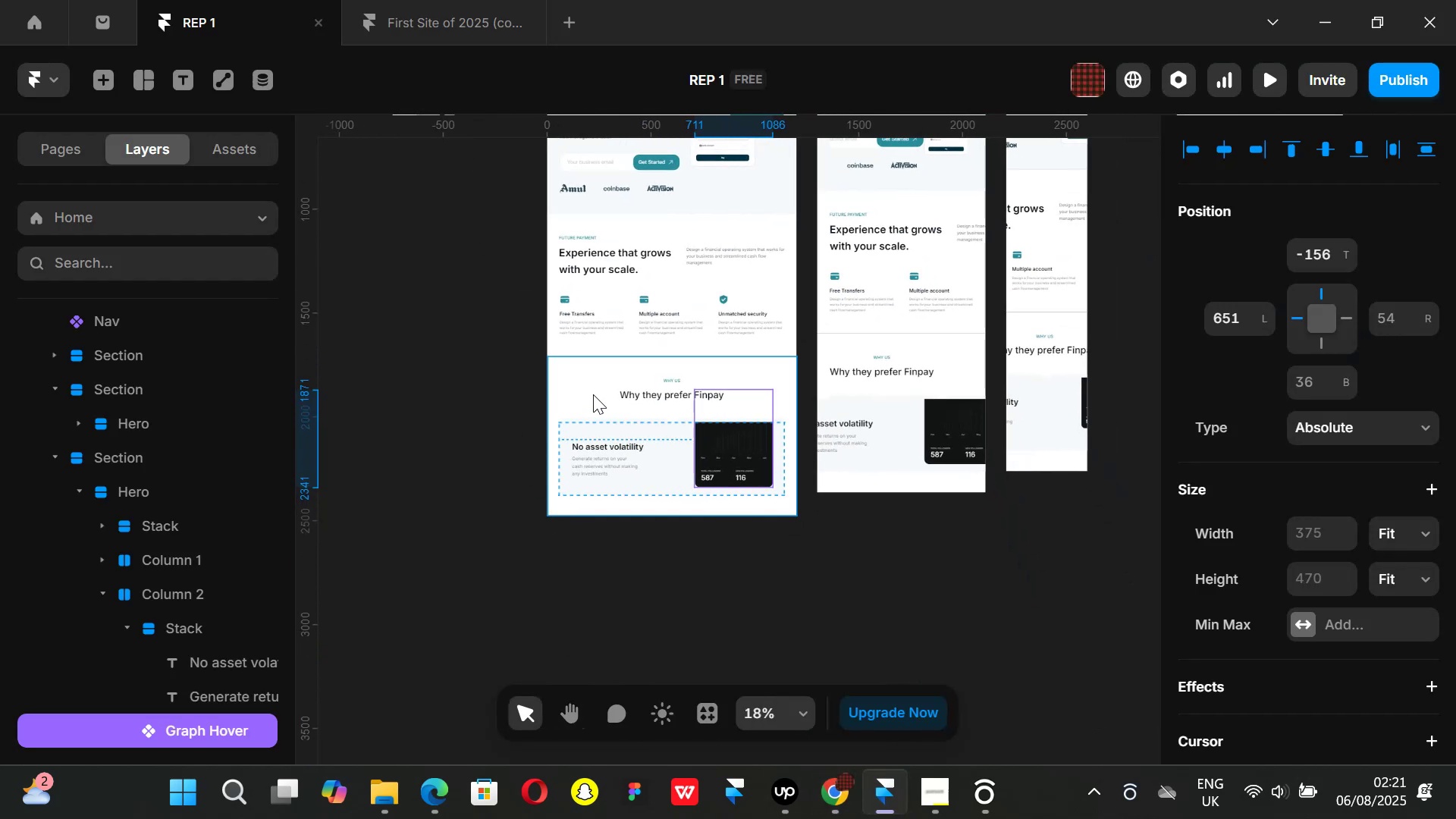 
left_click([595, 384])
 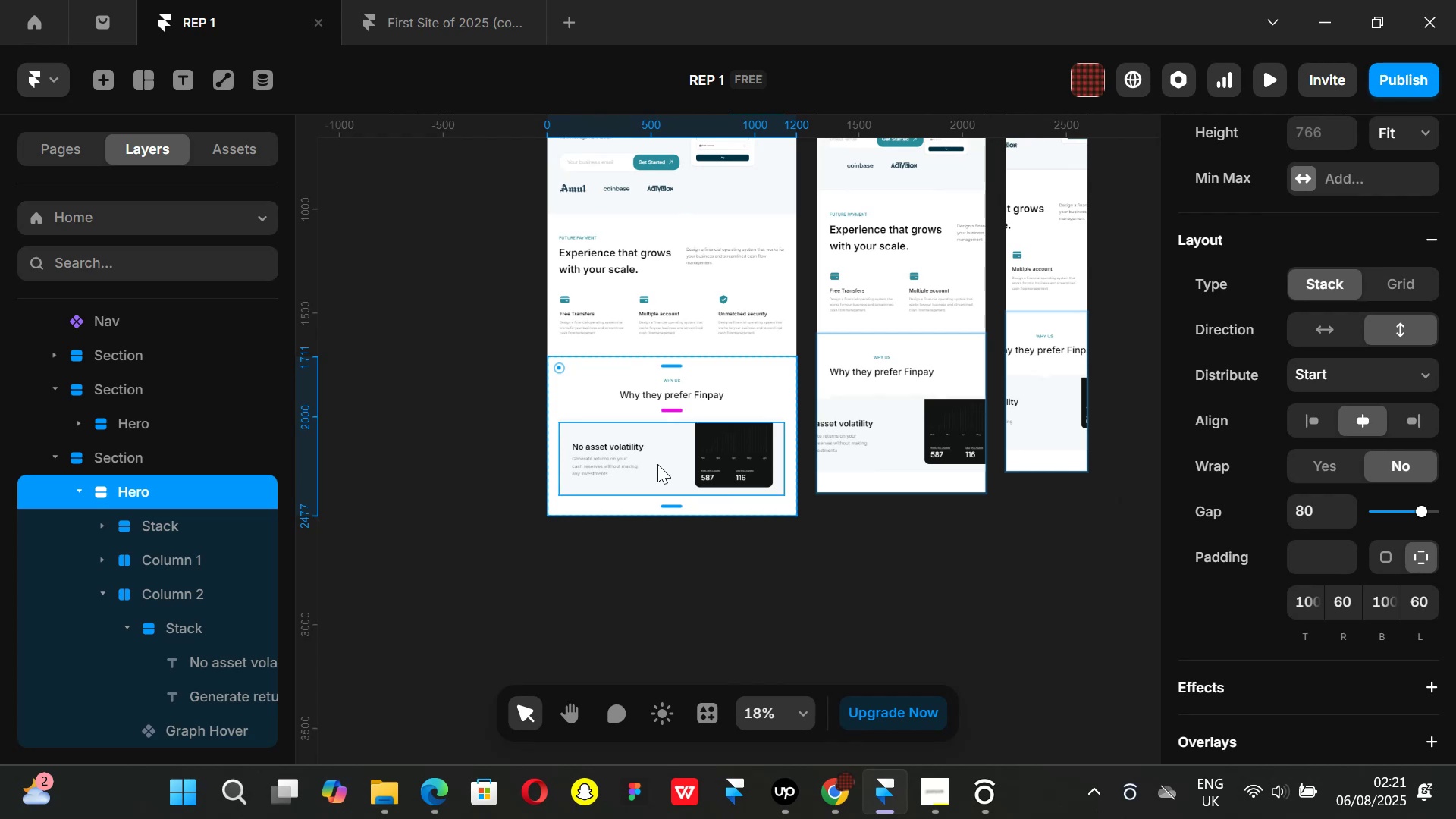 
left_click([657, 464])
 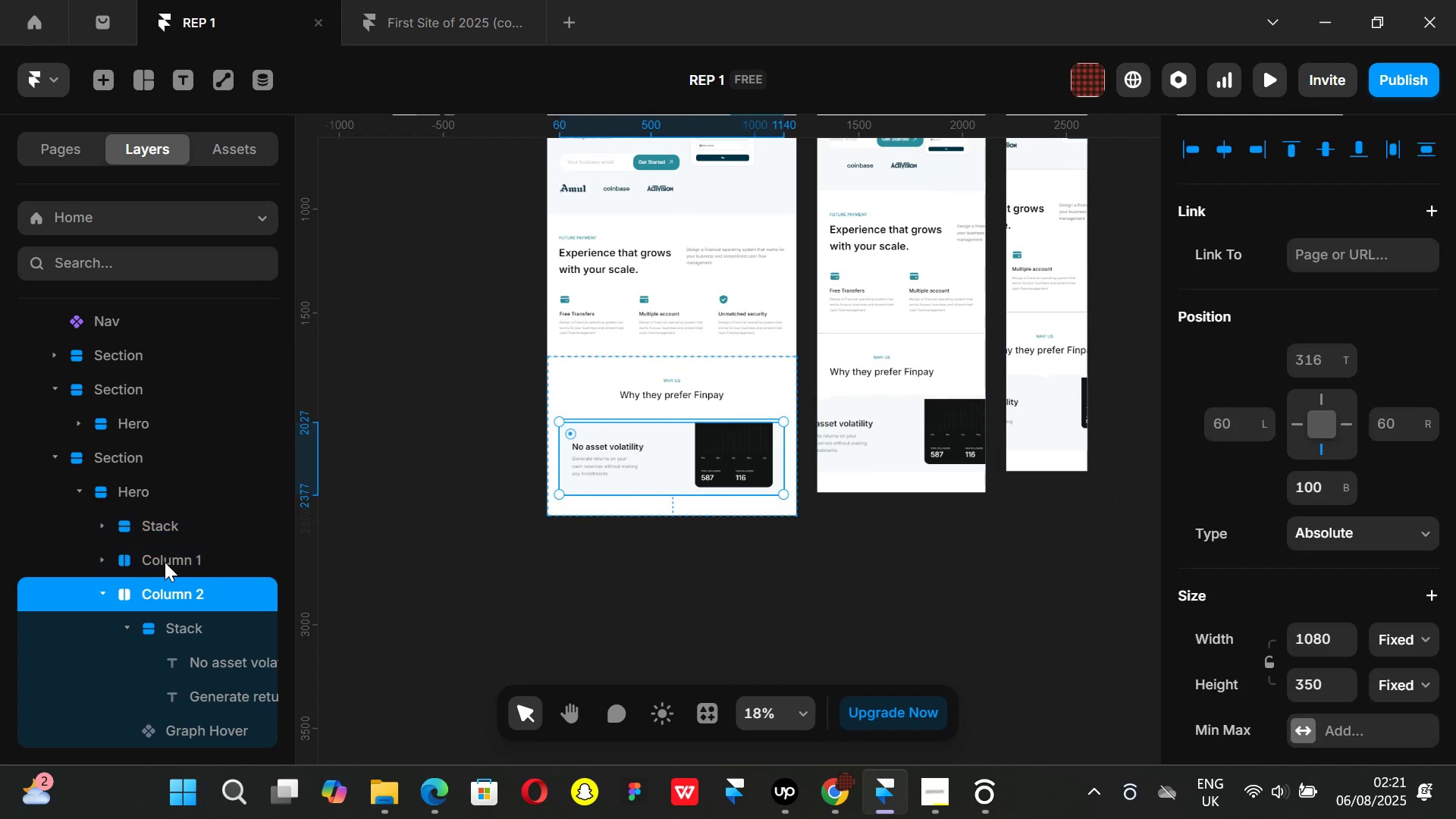 
left_click([169, 557])
 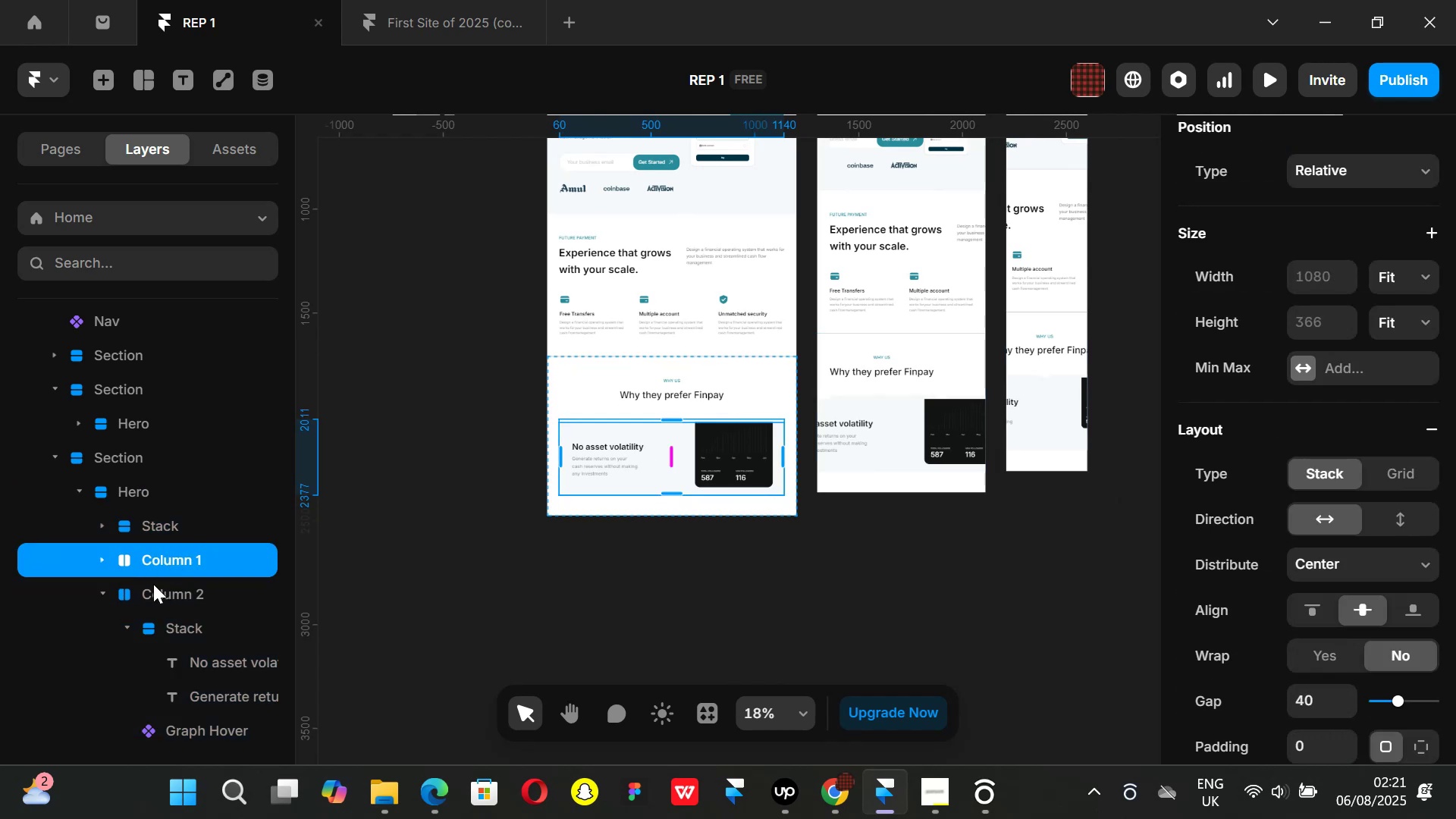 
left_click([155, 589])
 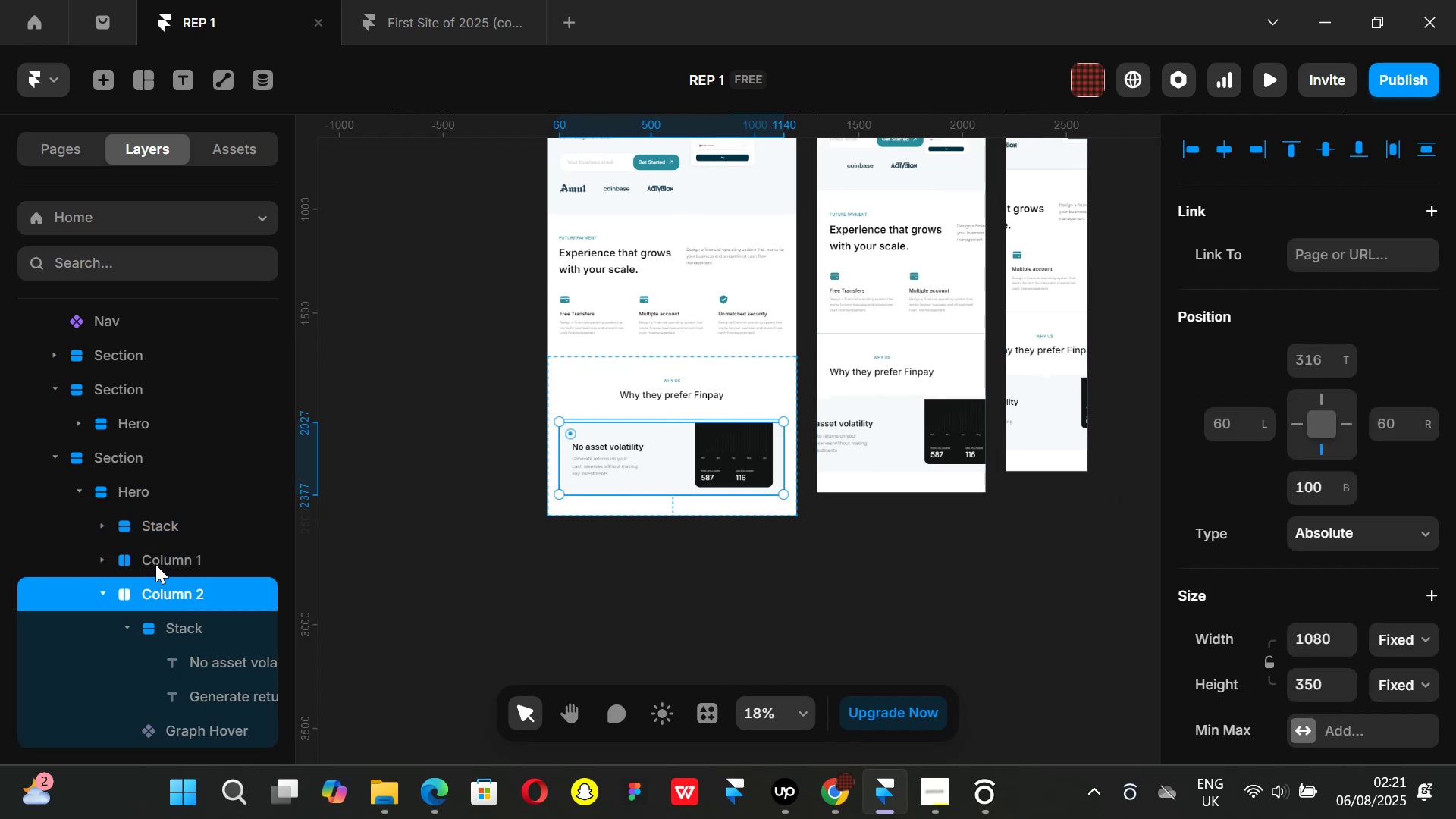 
left_click([155, 564])
 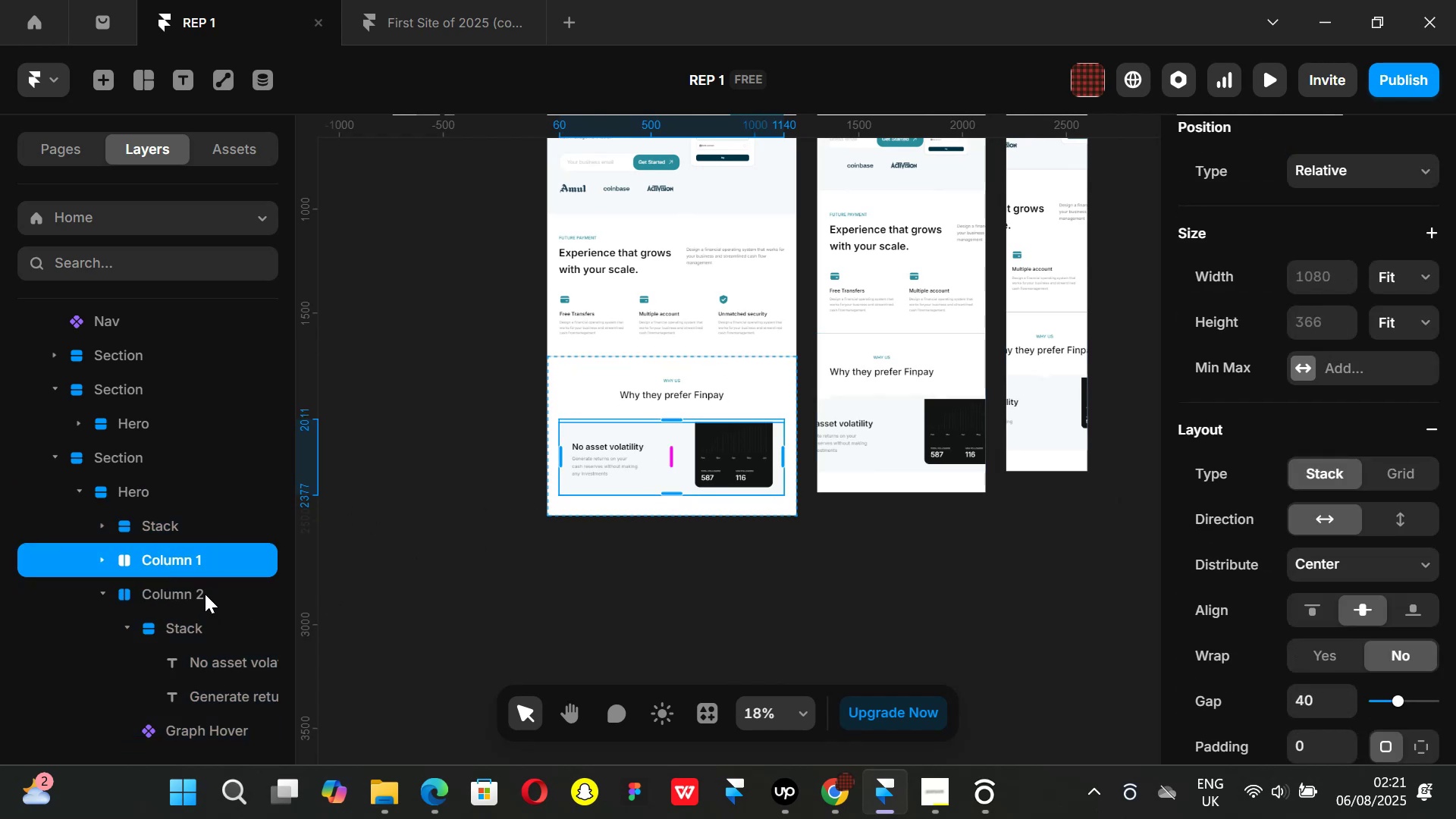 
left_click([187, 595])
 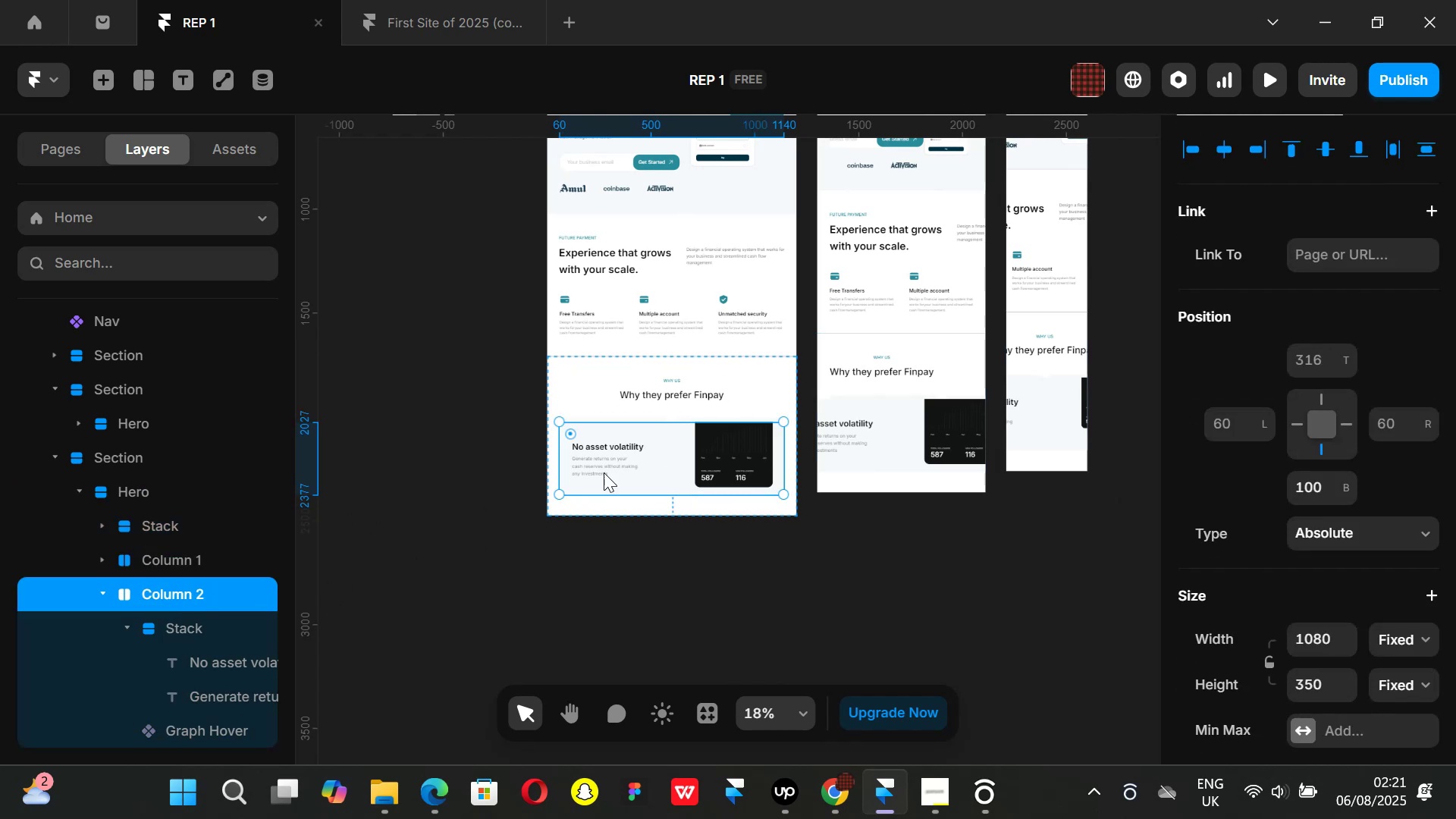 
hold_key(key=ShiftLeft, duration=0.61)
scroll: coordinate [632, 453], scroll_direction: up, amount: 1.0
 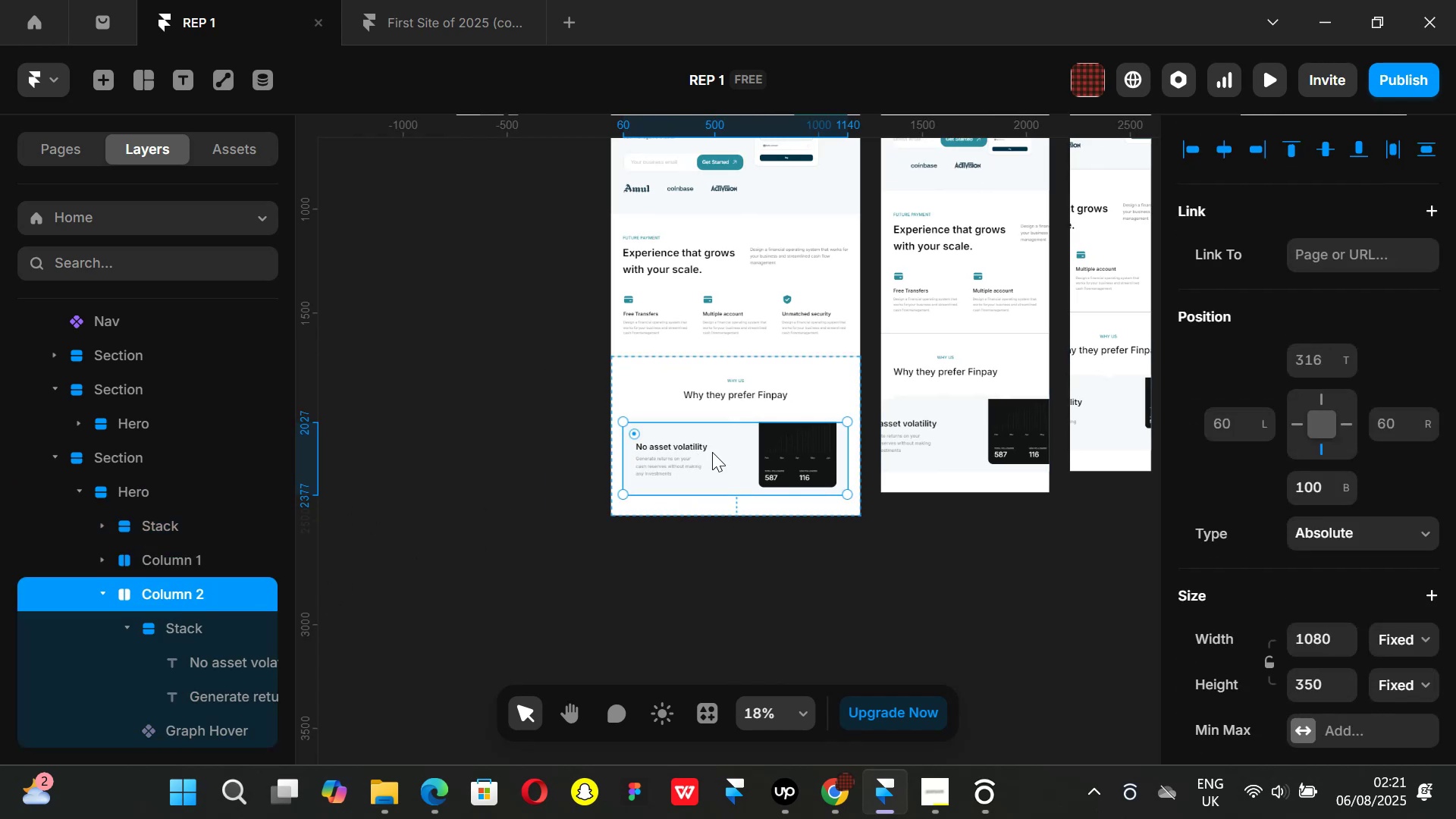 
hold_key(key=ControlLeft, duration=1.2)
scroll: coordinate [733, 452], scroll_direction: up, amount: 3.0
 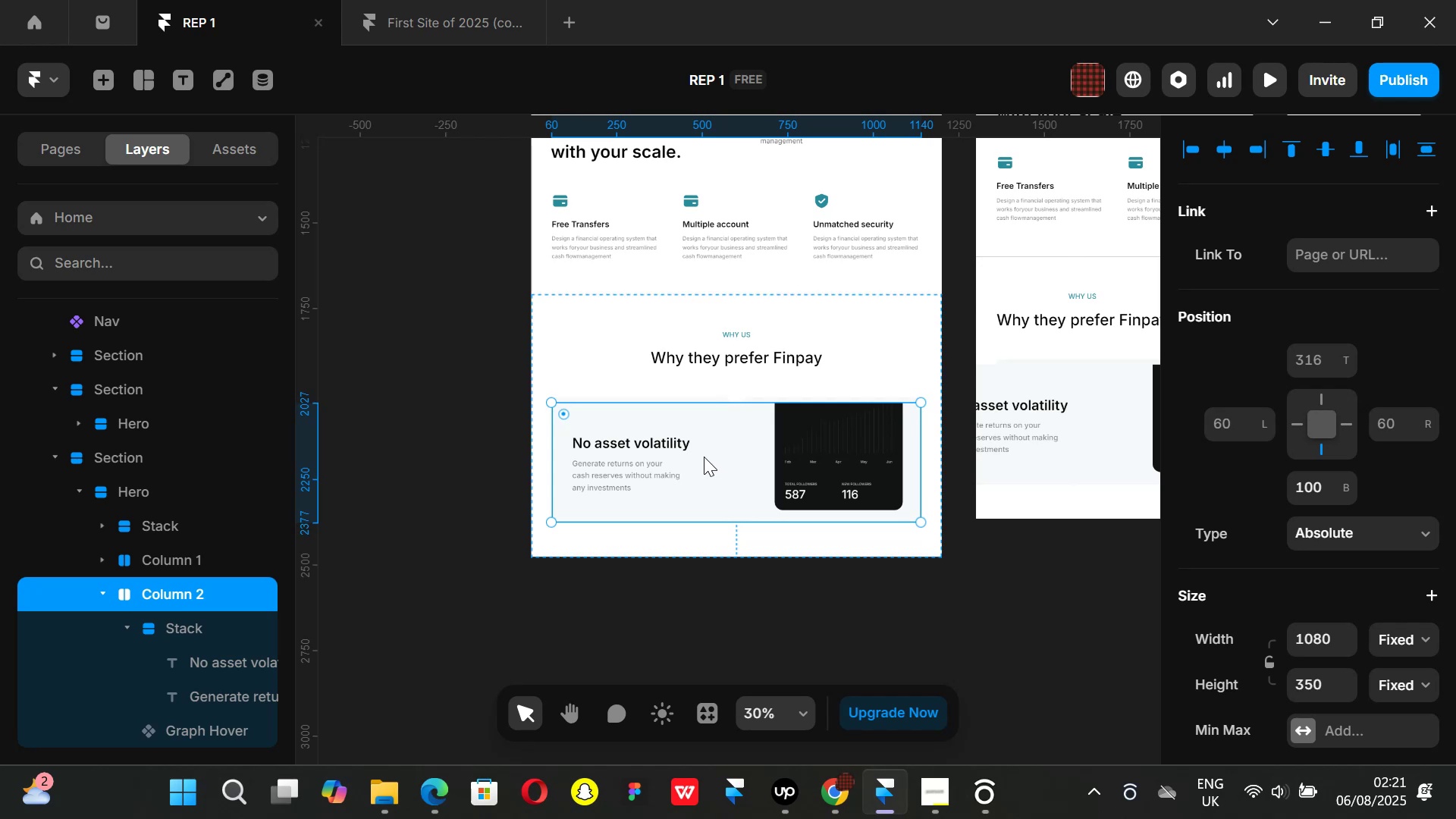 
left_click_drag(start_coordinate=[704, 457], to_coordinate=[704, 330])
 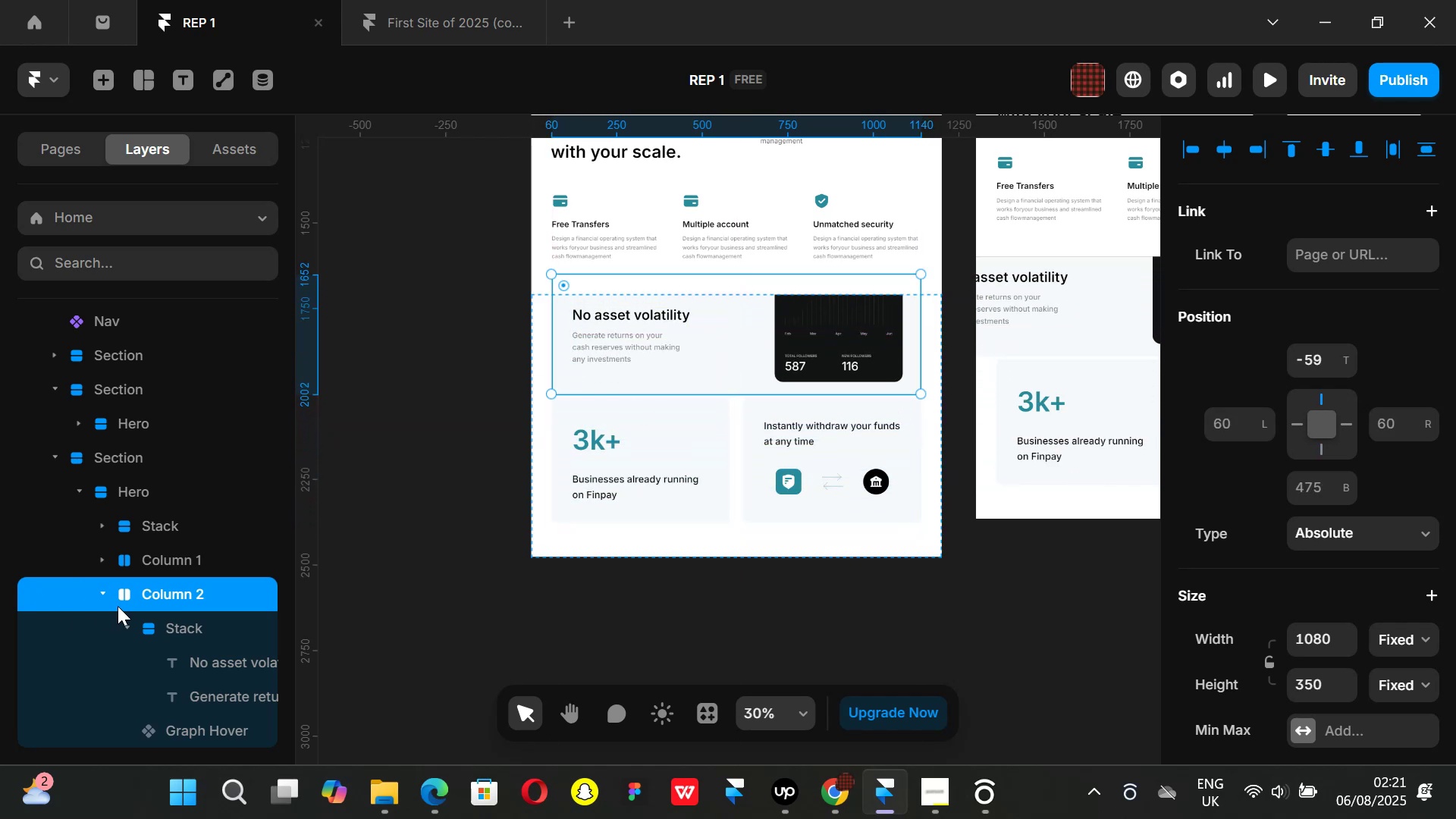 
key(Control+Z)
 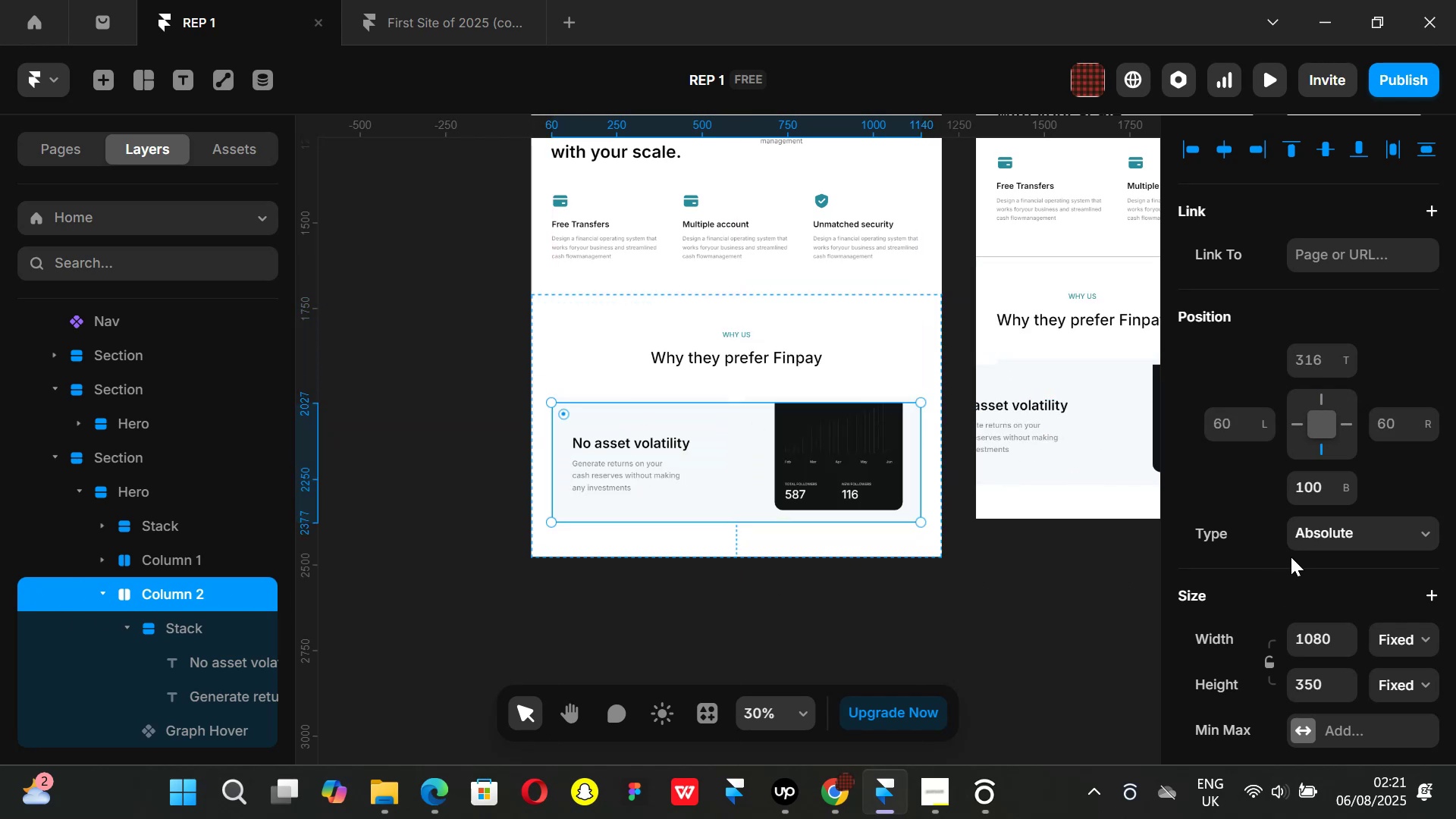 
scroll: coordinate [1300, 560], scroll_direction: down, amount: 1.0
 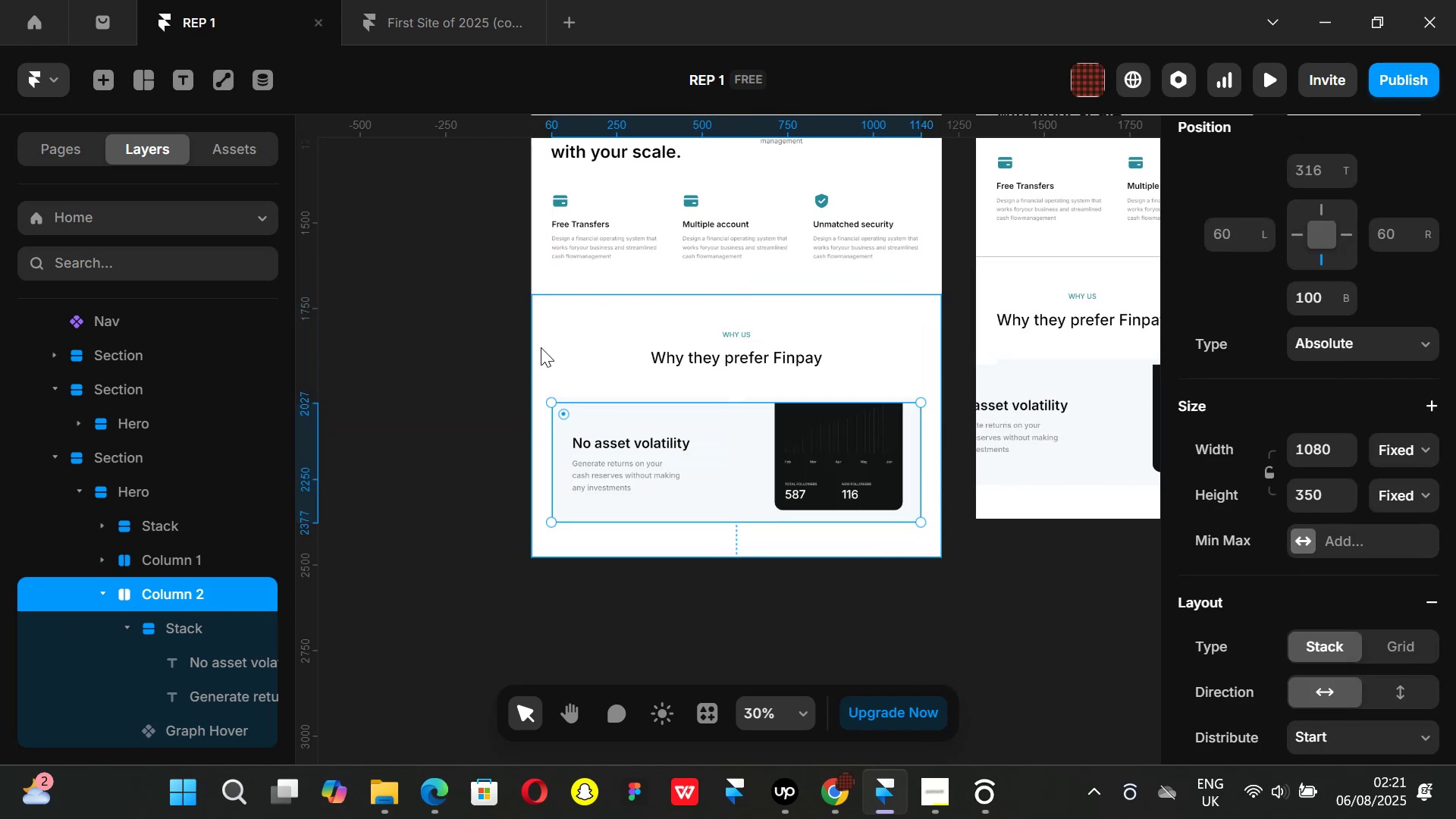 
left_click([566, 347])
 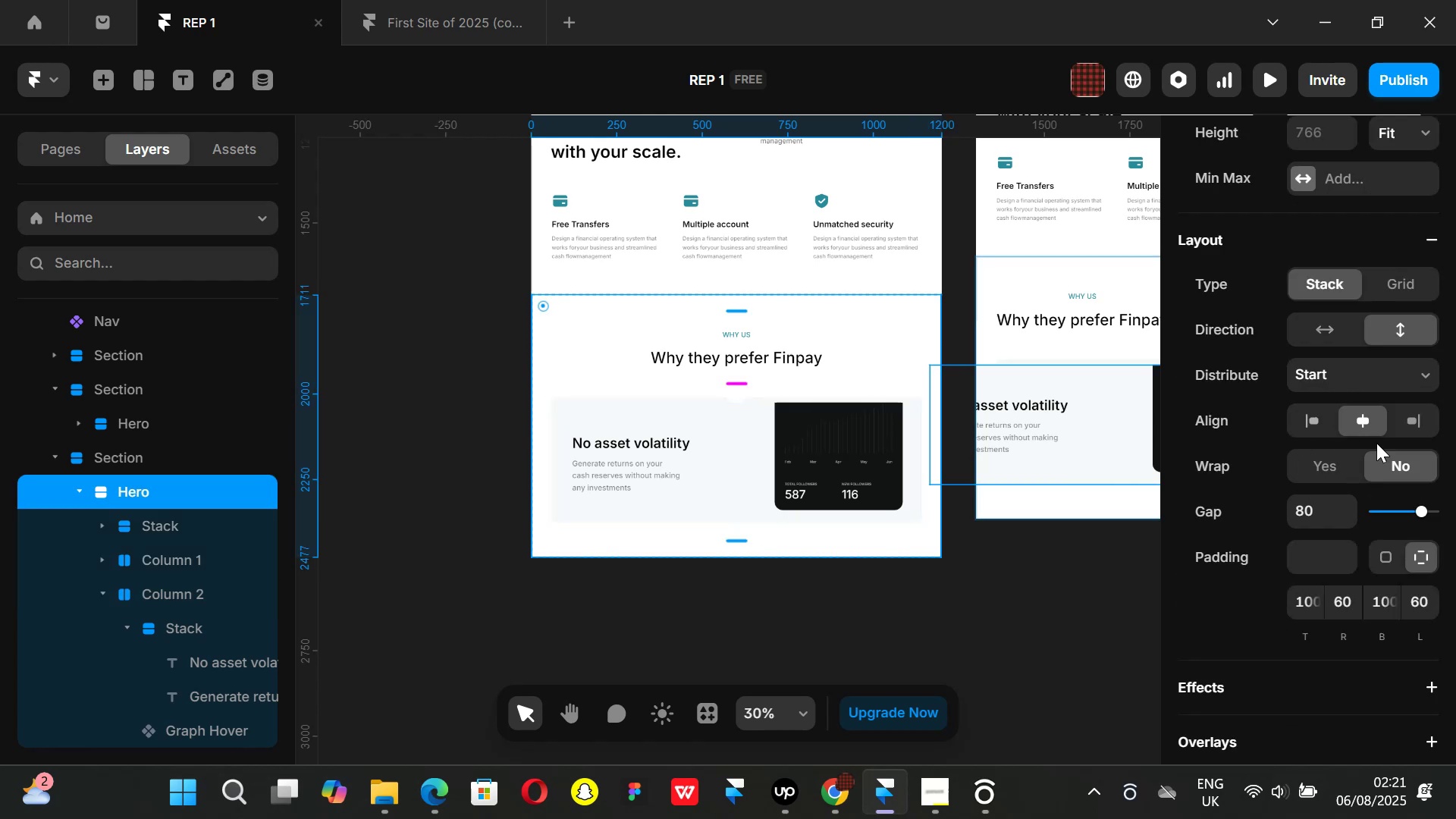 
scroll: coordinate [1379, 450], scroll_direction: up, amount: 3.0
 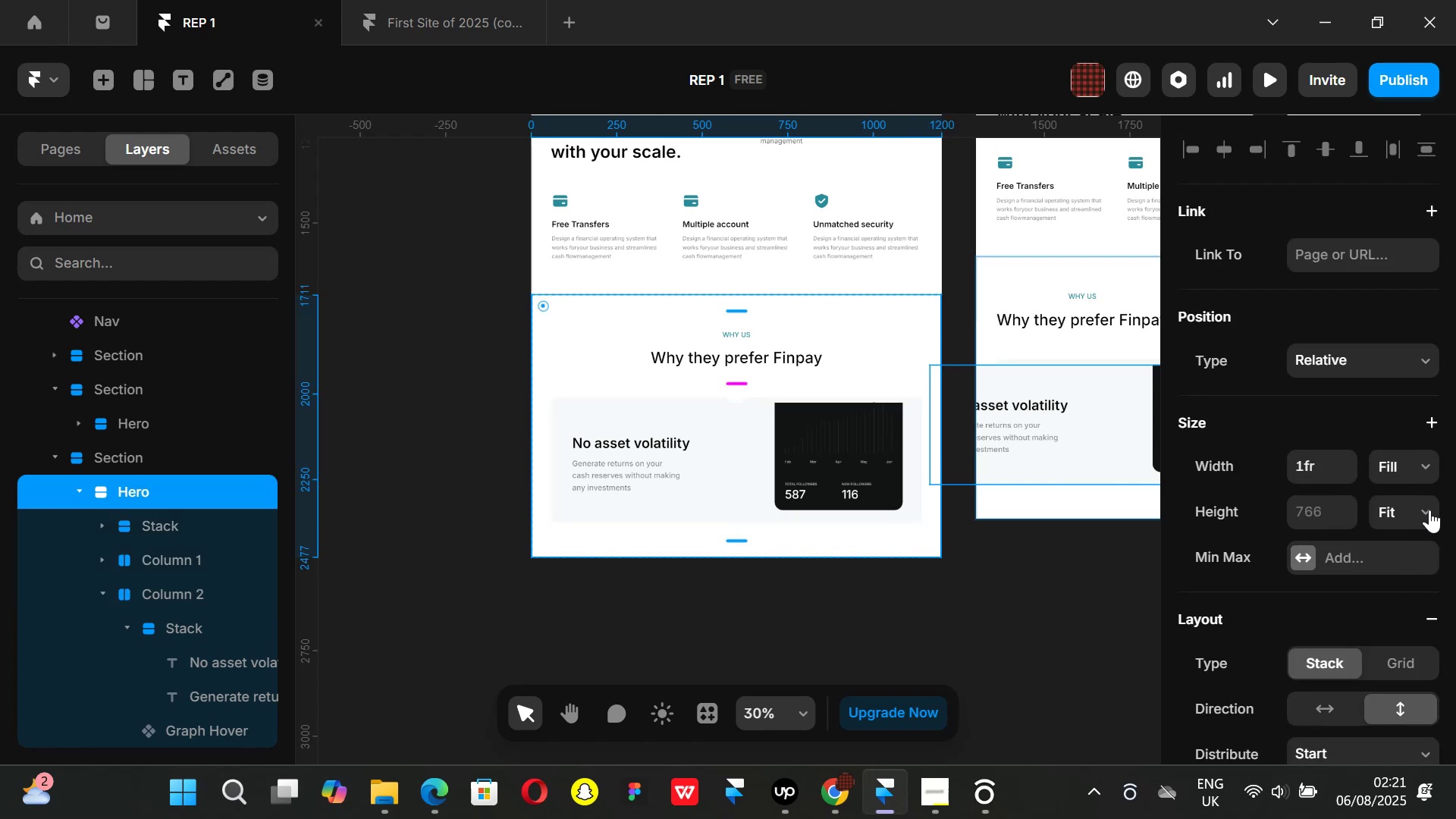 
scroll: coordinate [1299, 581], scroll_direction: down, amount: 1.0
 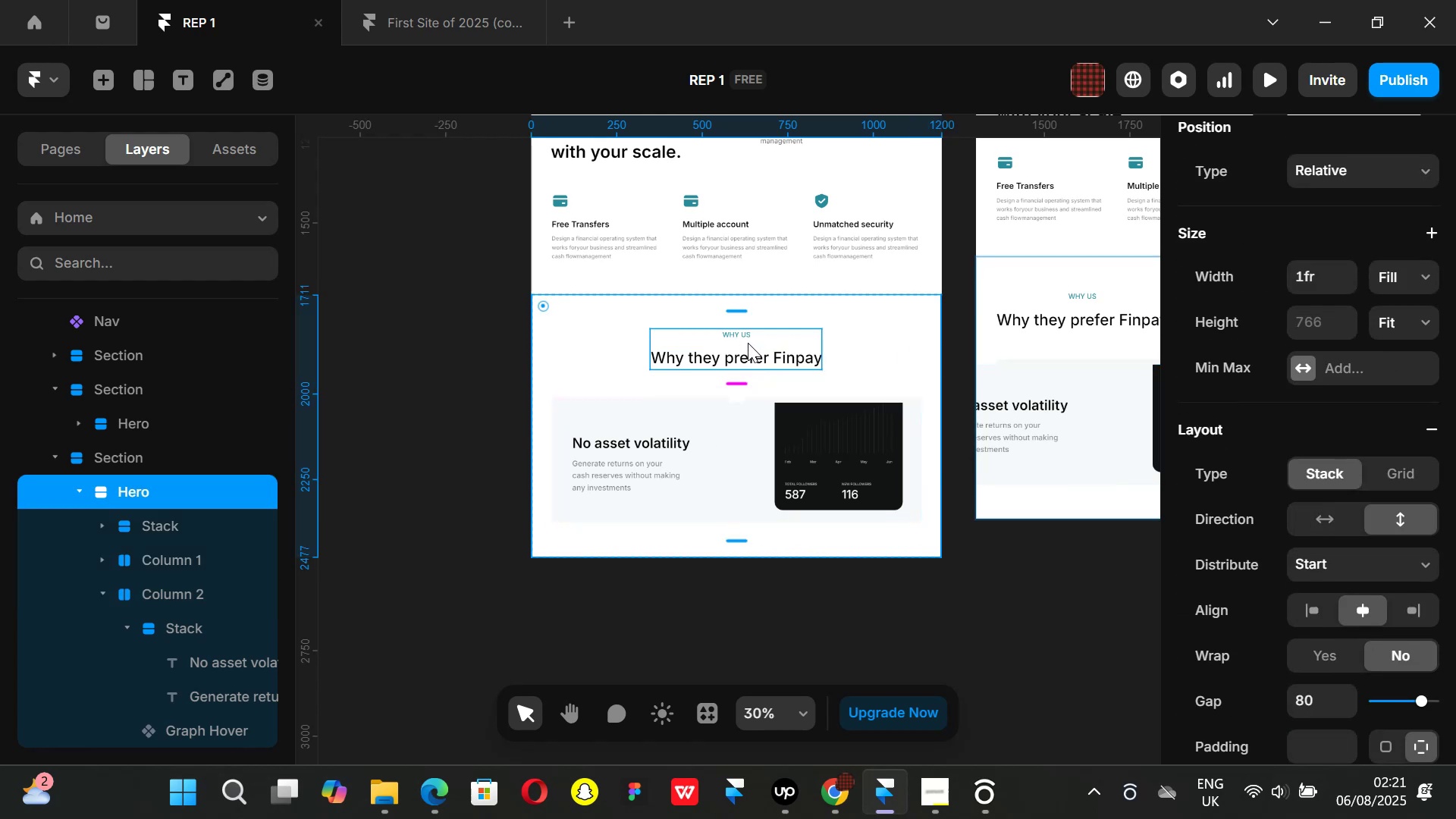 
left_click_drag(start_coordinate=[735, 381], to_coordinate=[750, 417])
 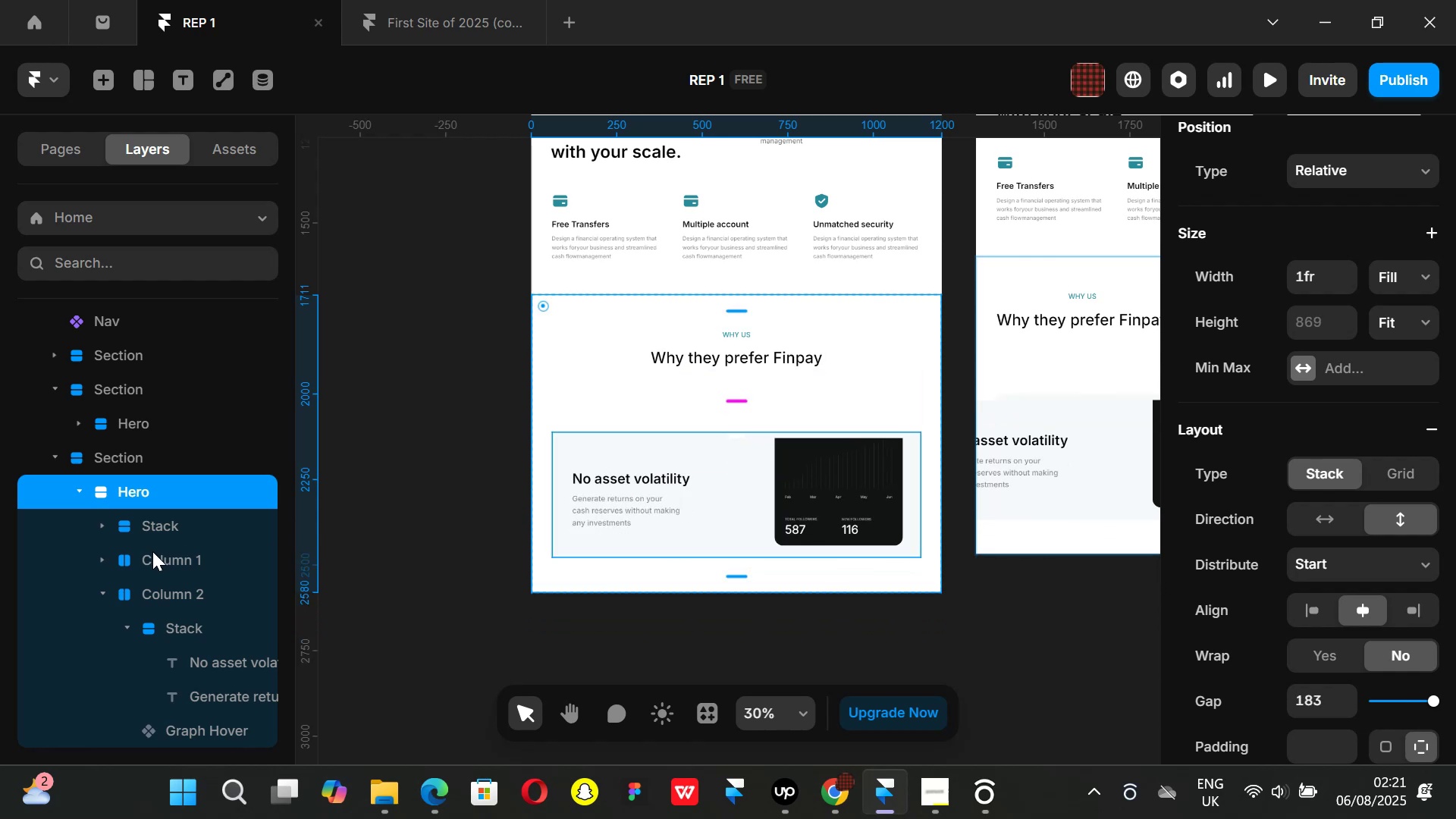 
left_click([152, 551])
 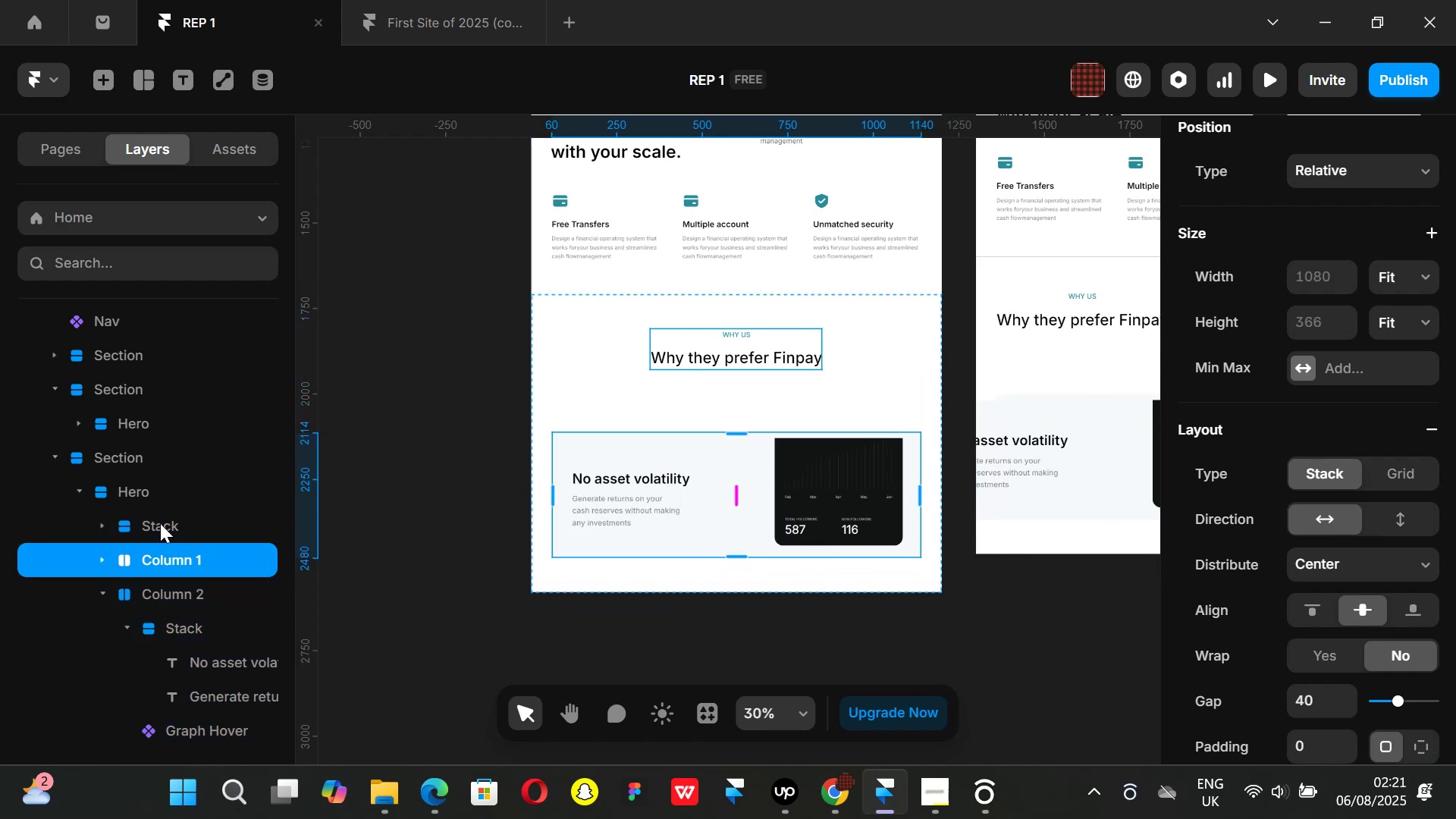 
left_click([160, 523])
 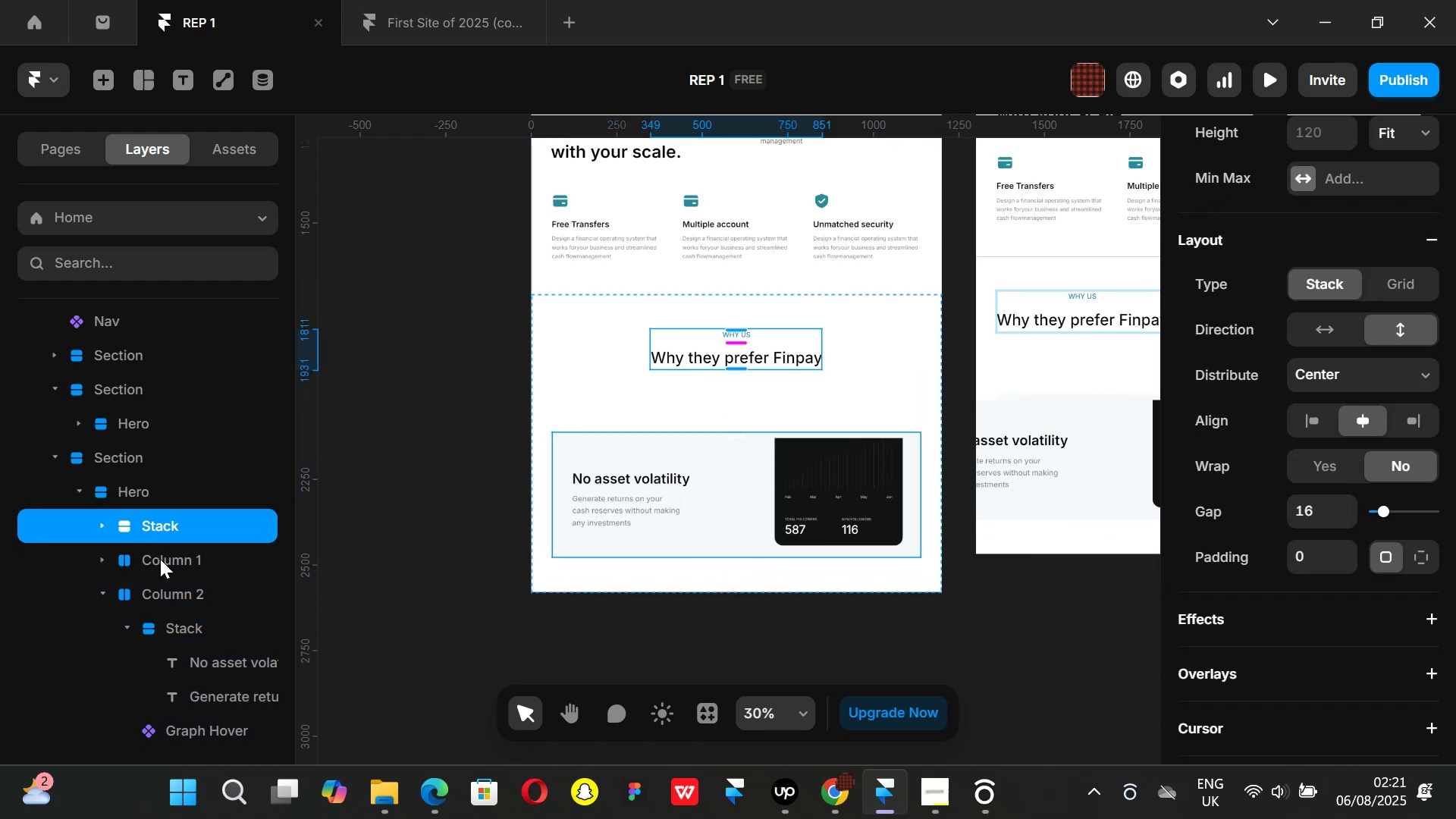 
left_click([161, 550])
 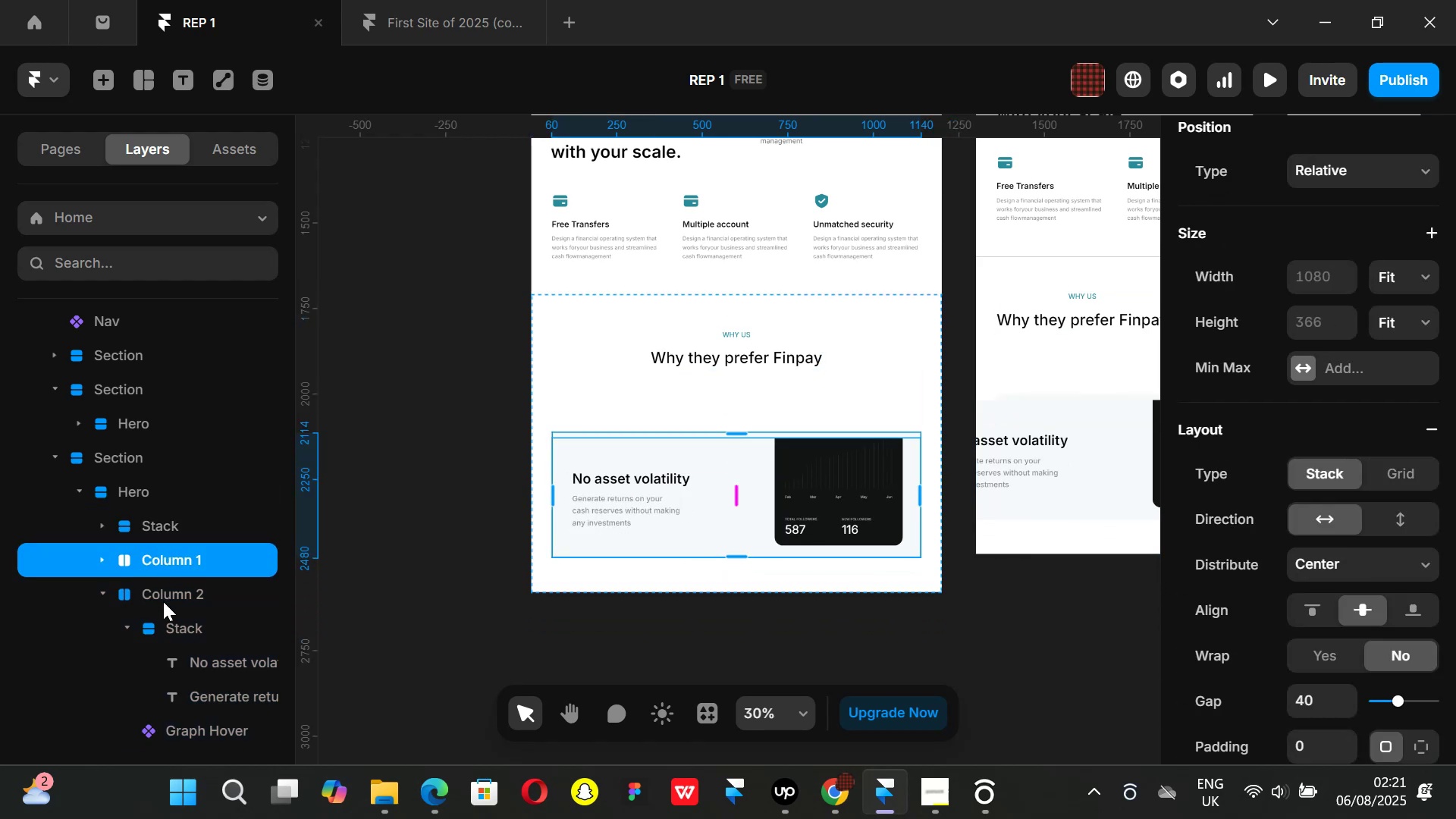 
left_click([163, 593])
 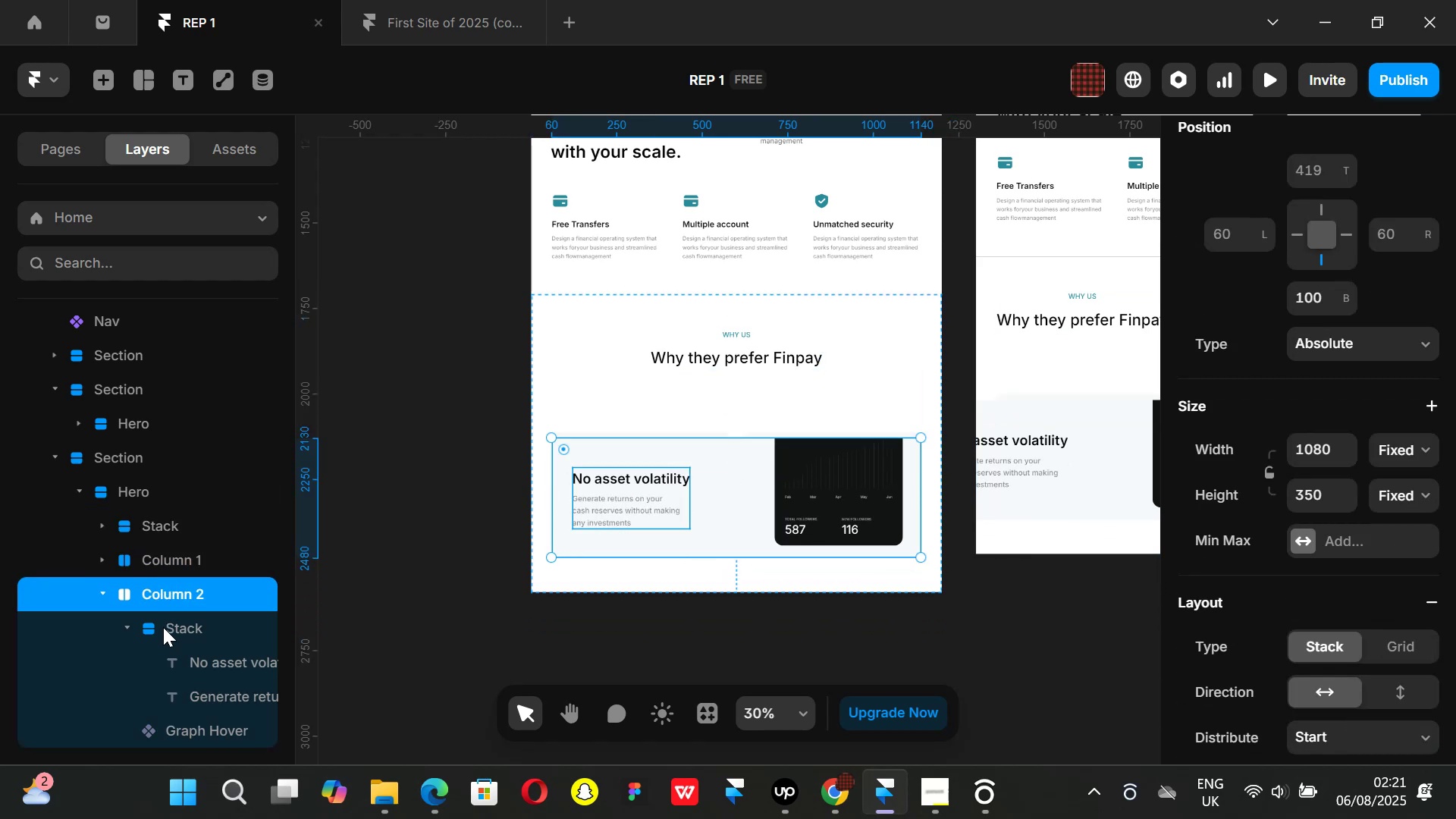 
left_click([168, 625])
 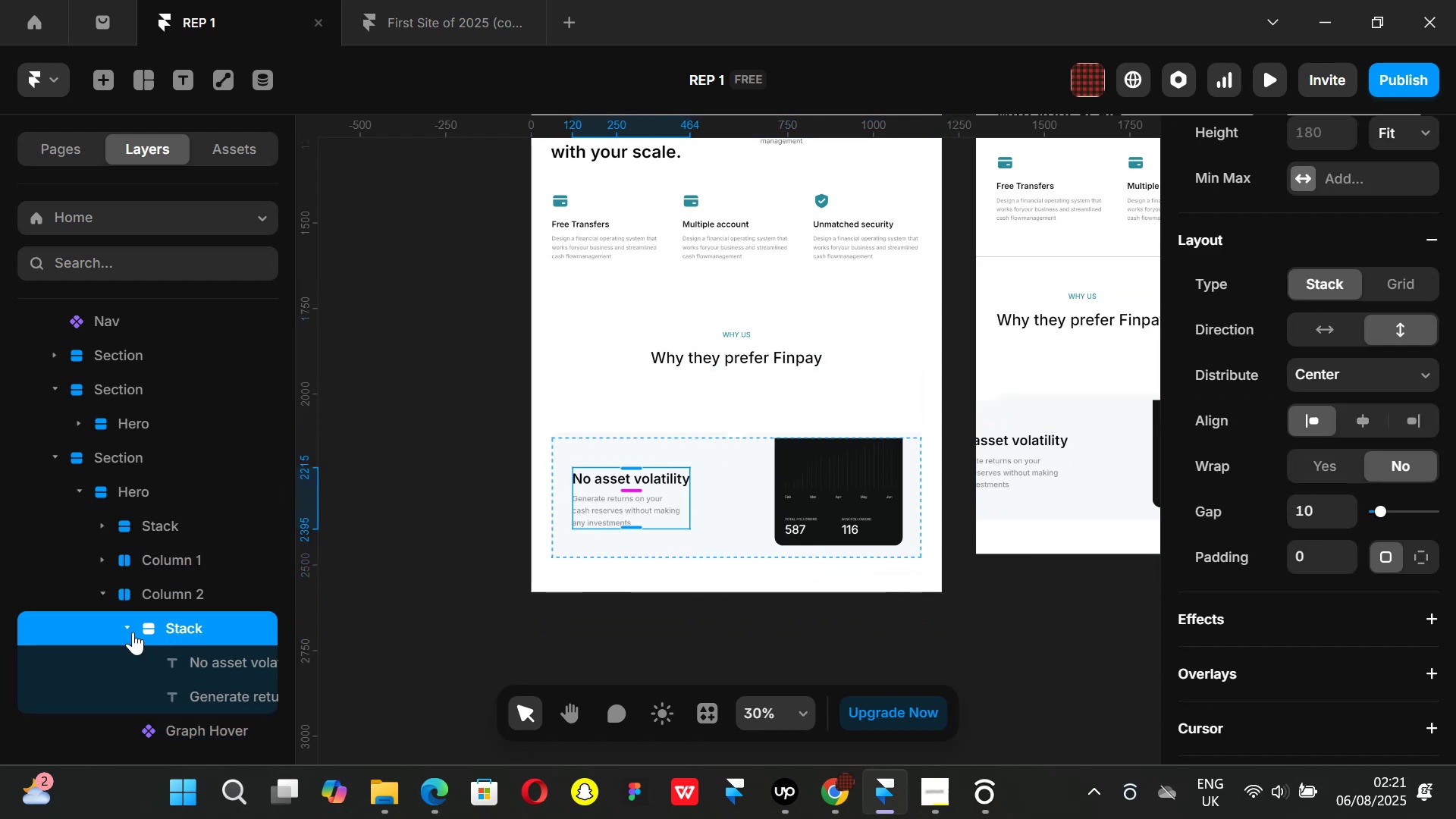 
left_click([131, 623])
 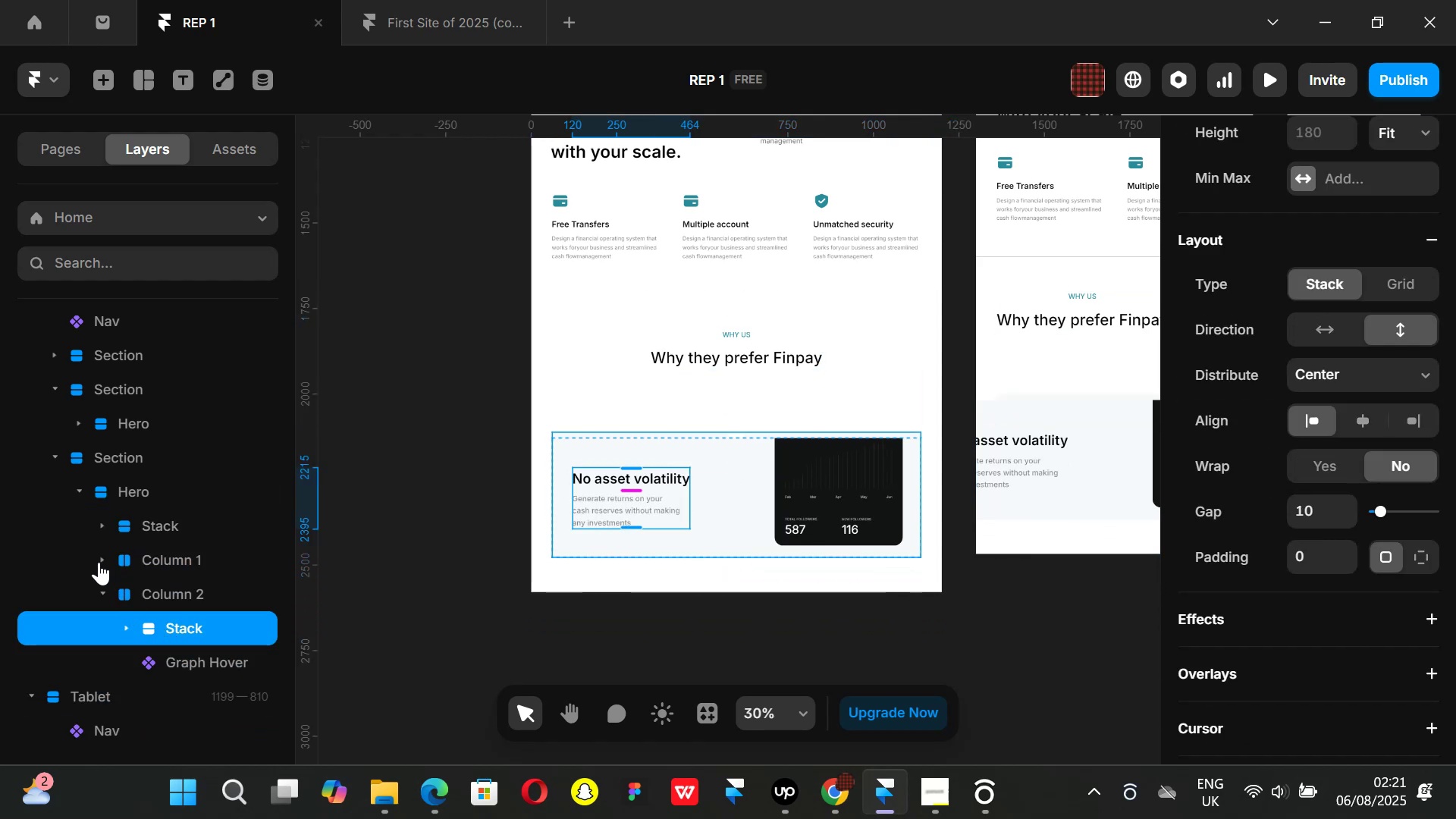 
left_click([101, 560])
 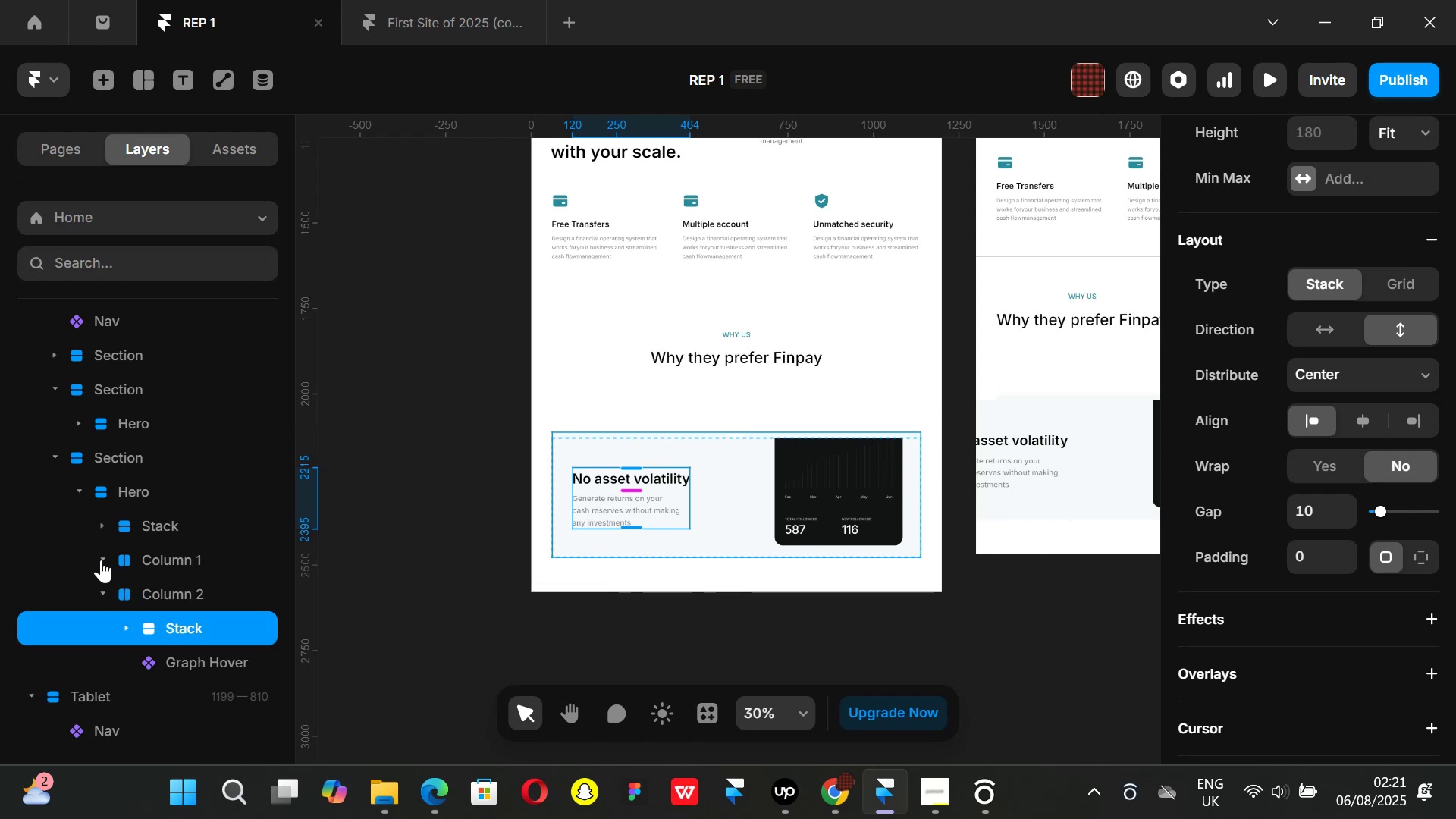 
double_click([101, 560])
 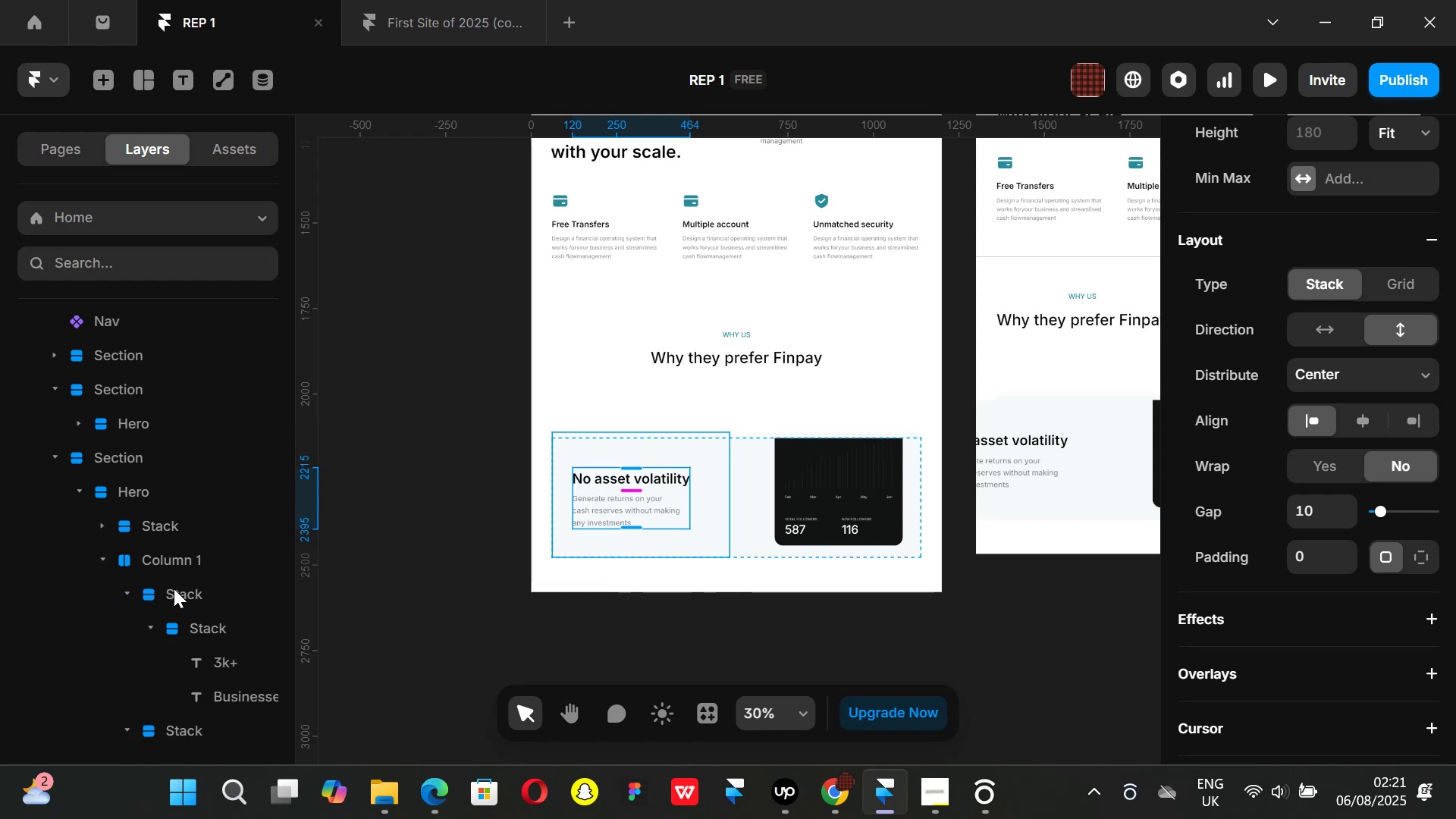 
left_click([174, 588])
 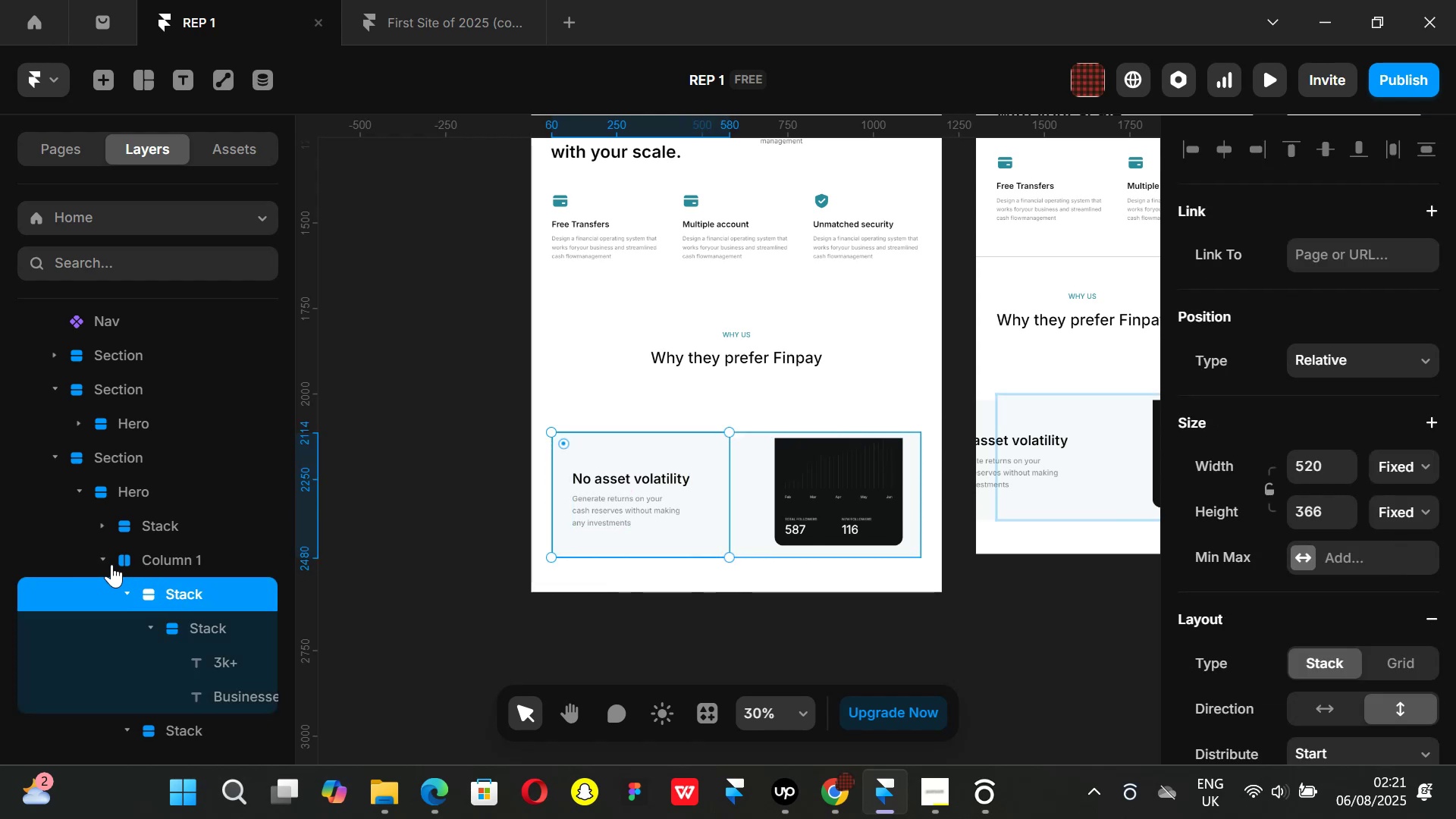 
left_click([105, 560])
 